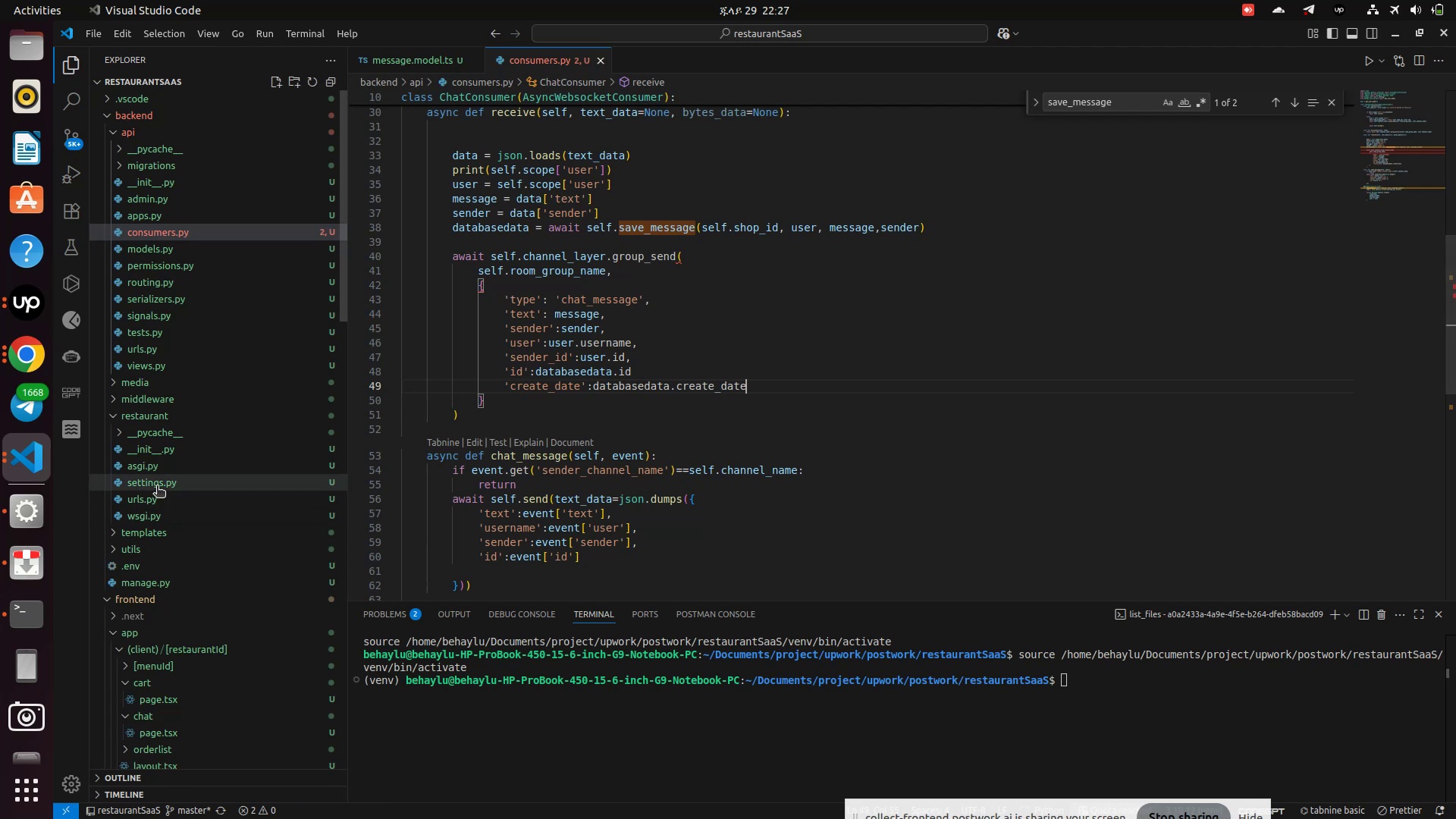 
double_click([585, 372])
 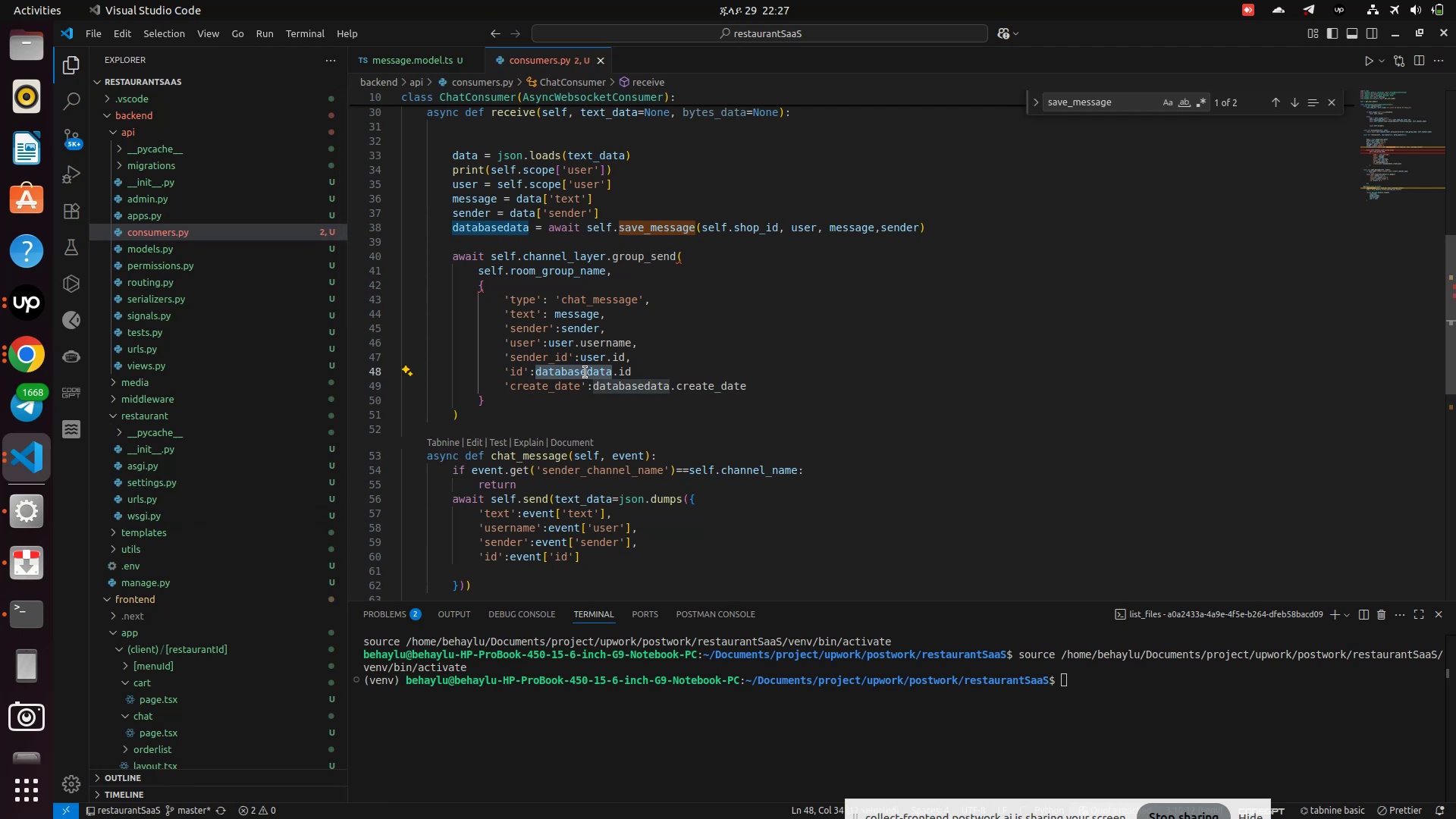 
key(Control+C)
 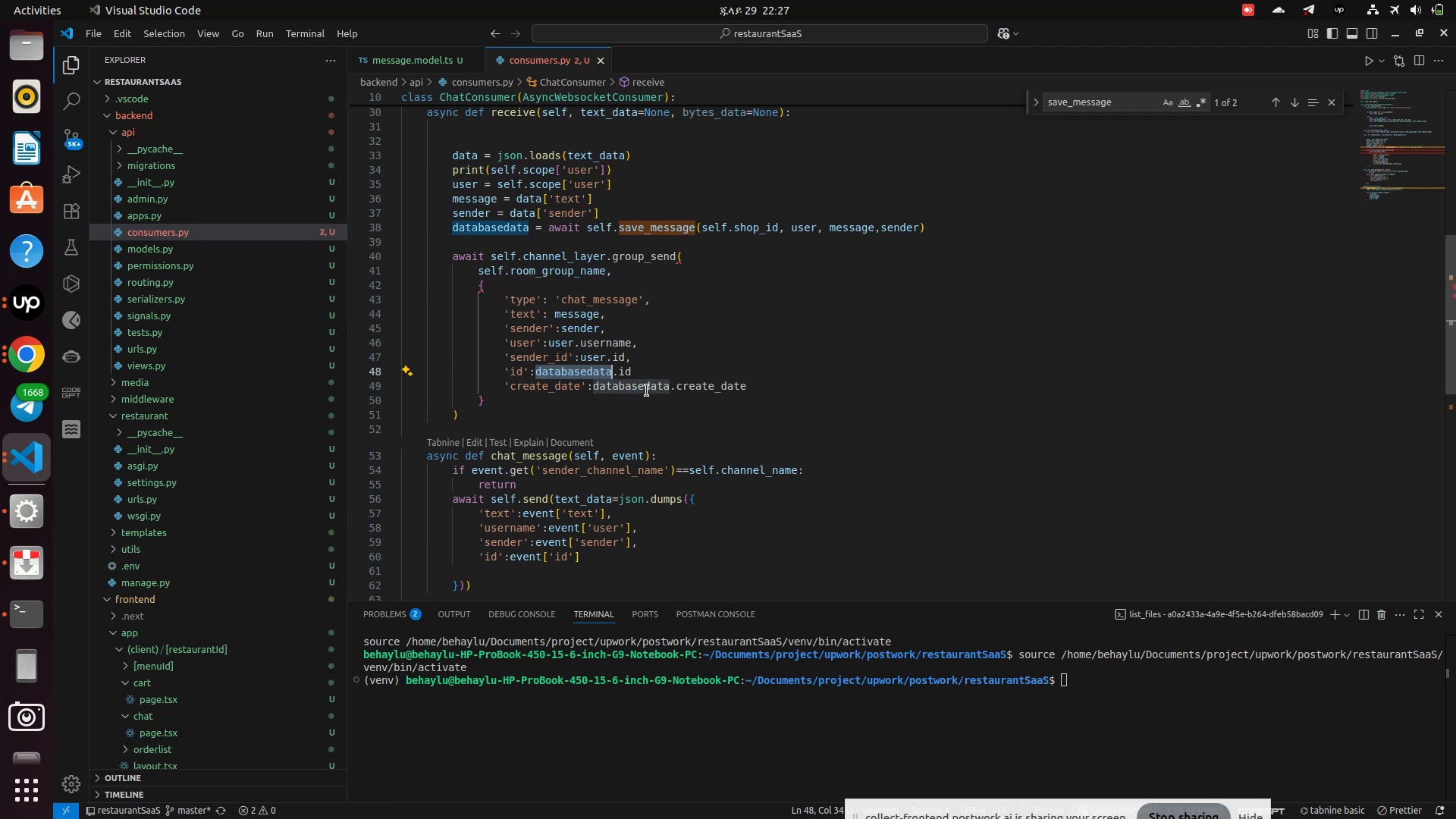 
double_click([647, 390])
 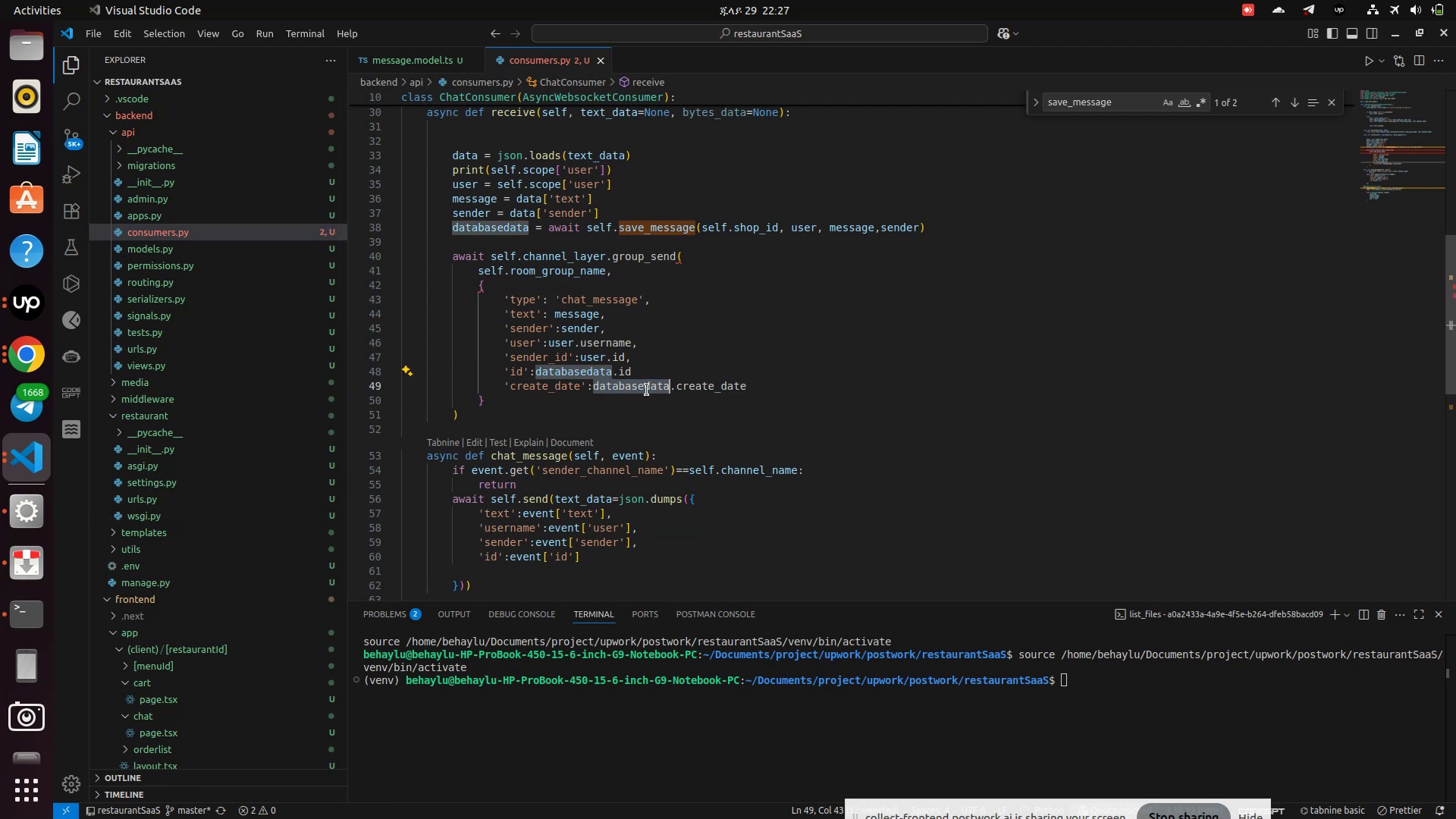 
key(Control+V)
 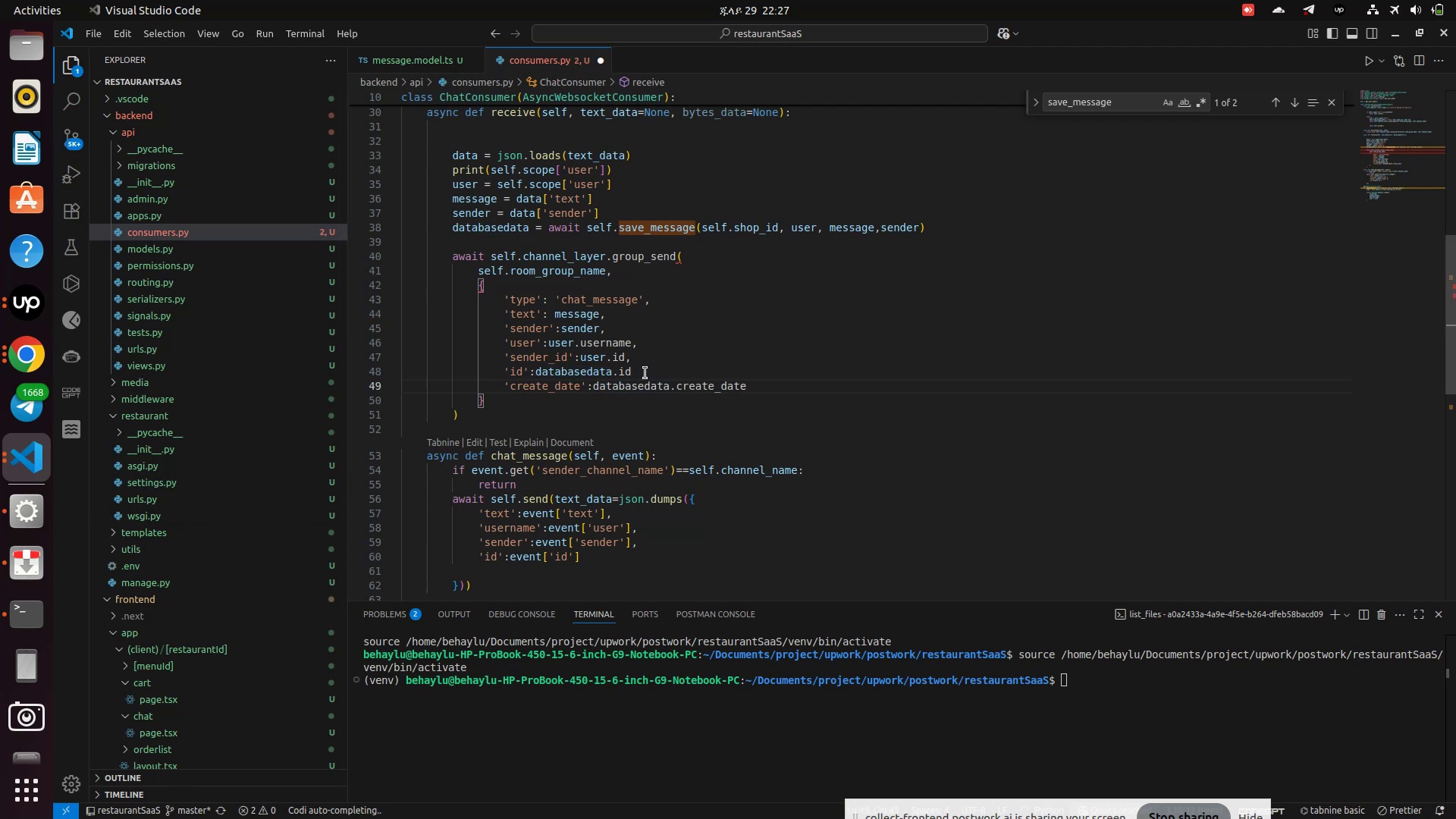 
left_click([644, 370])
 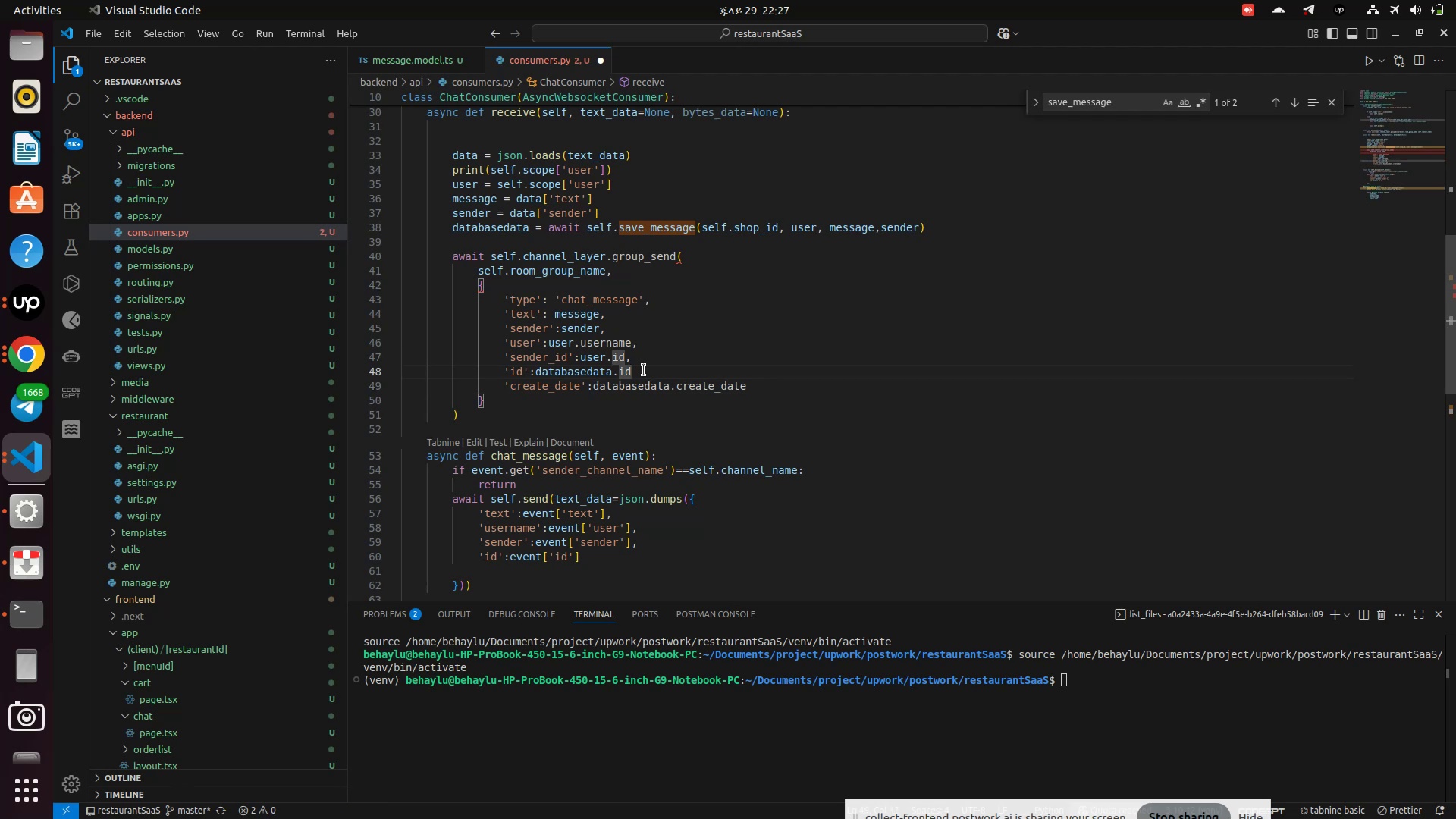 
key(Comma)
 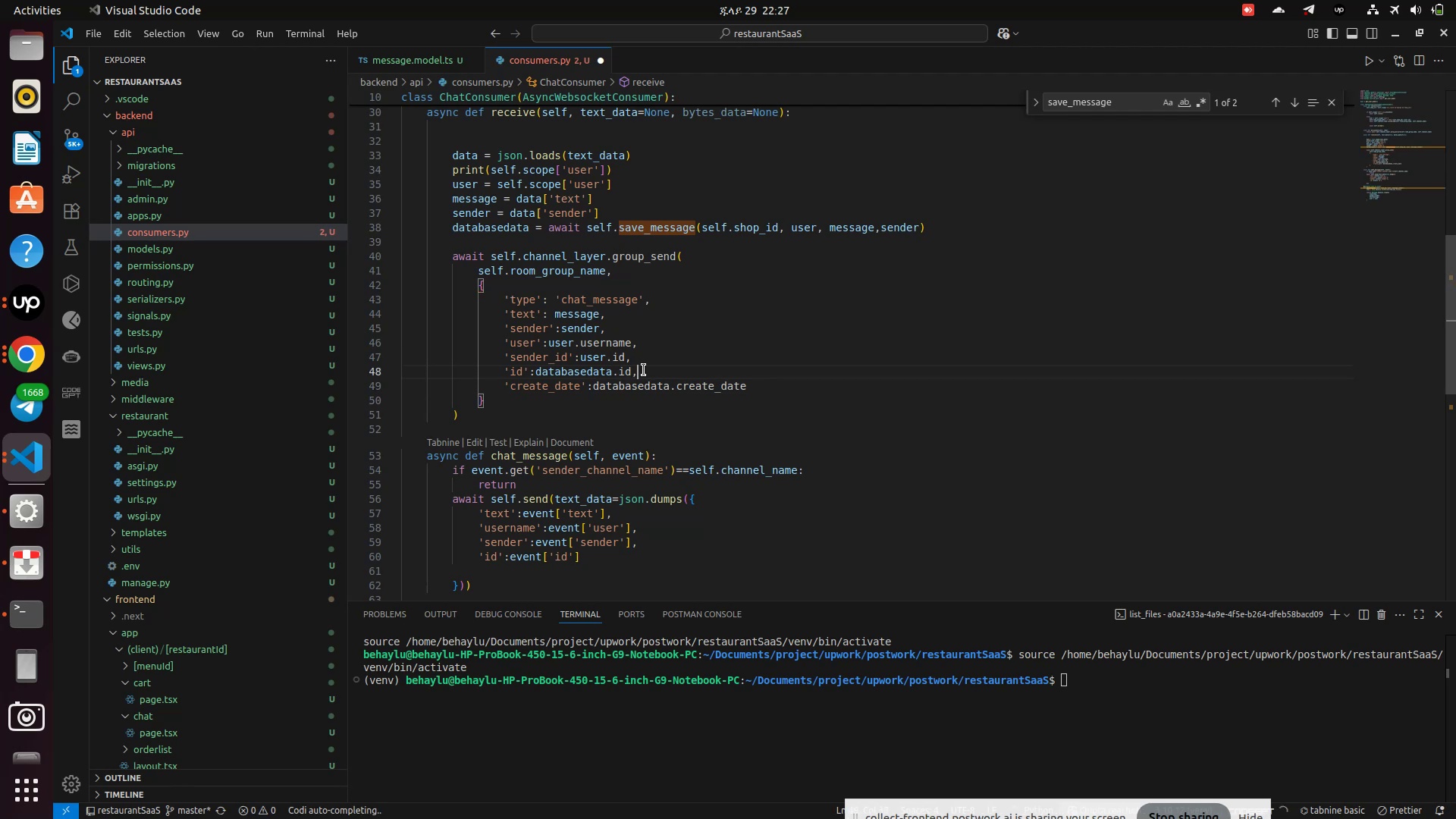 
key(Control+S)
 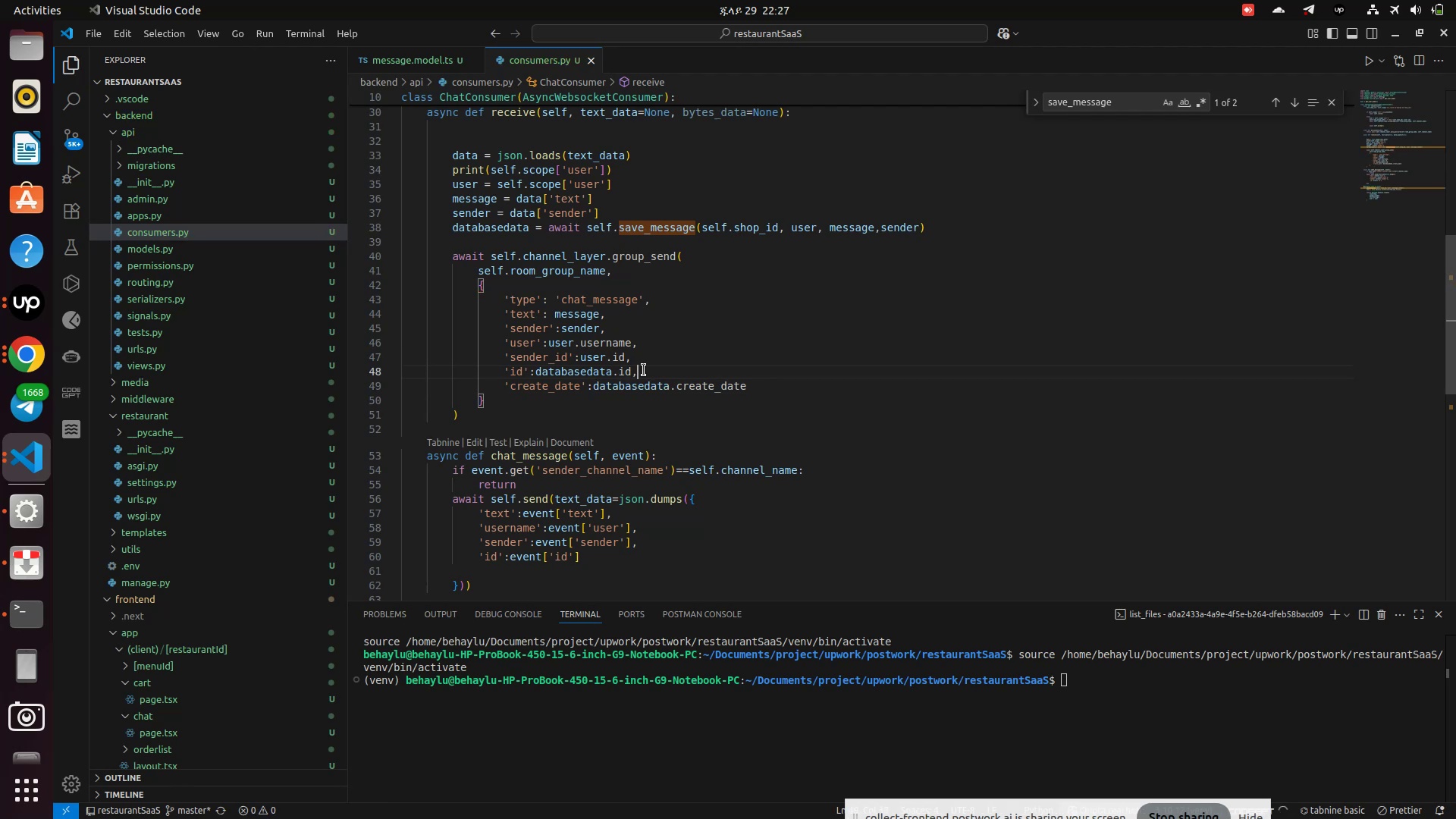 
key(Control+S)
 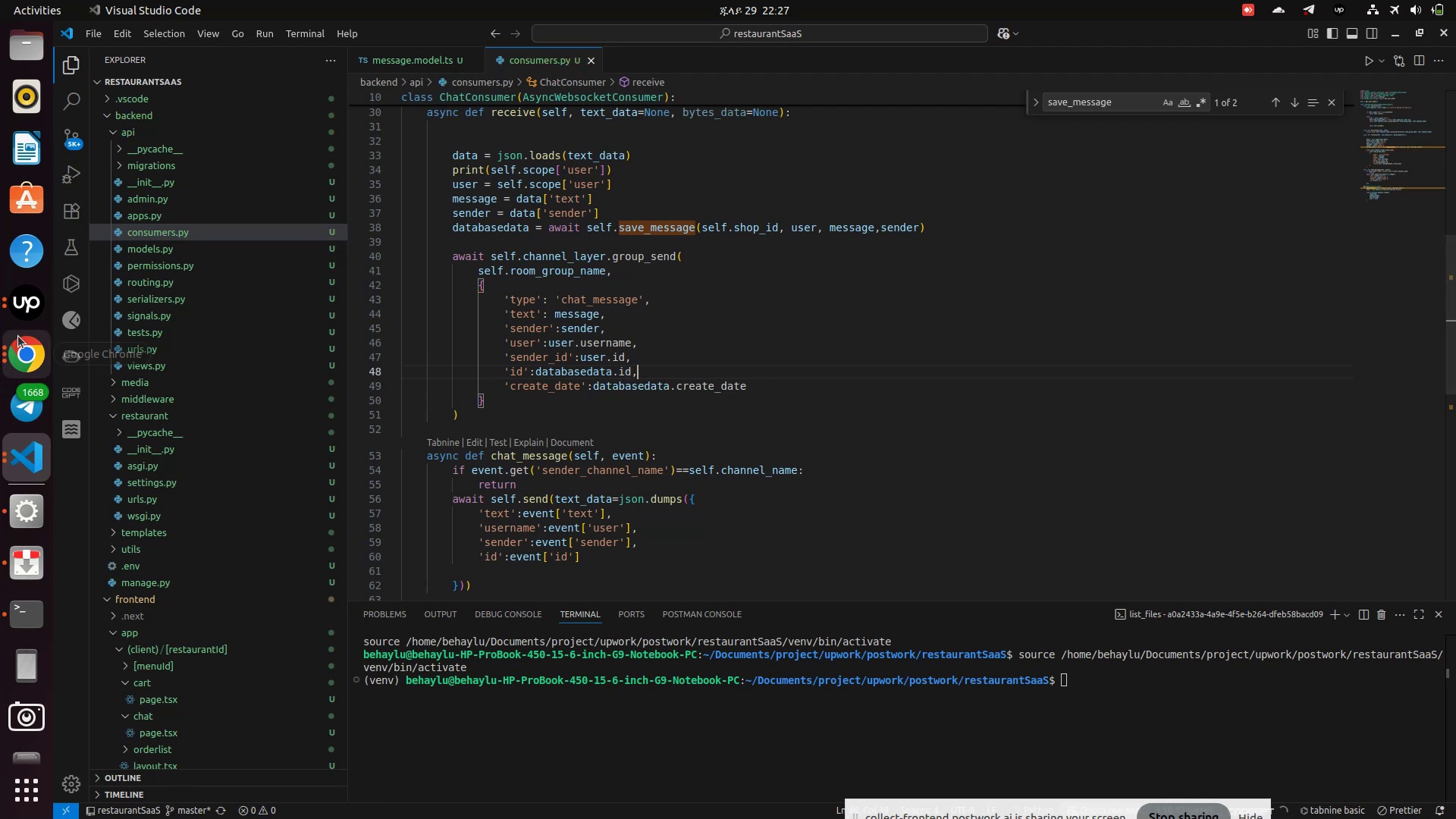 
mouse_move([17, 359])
 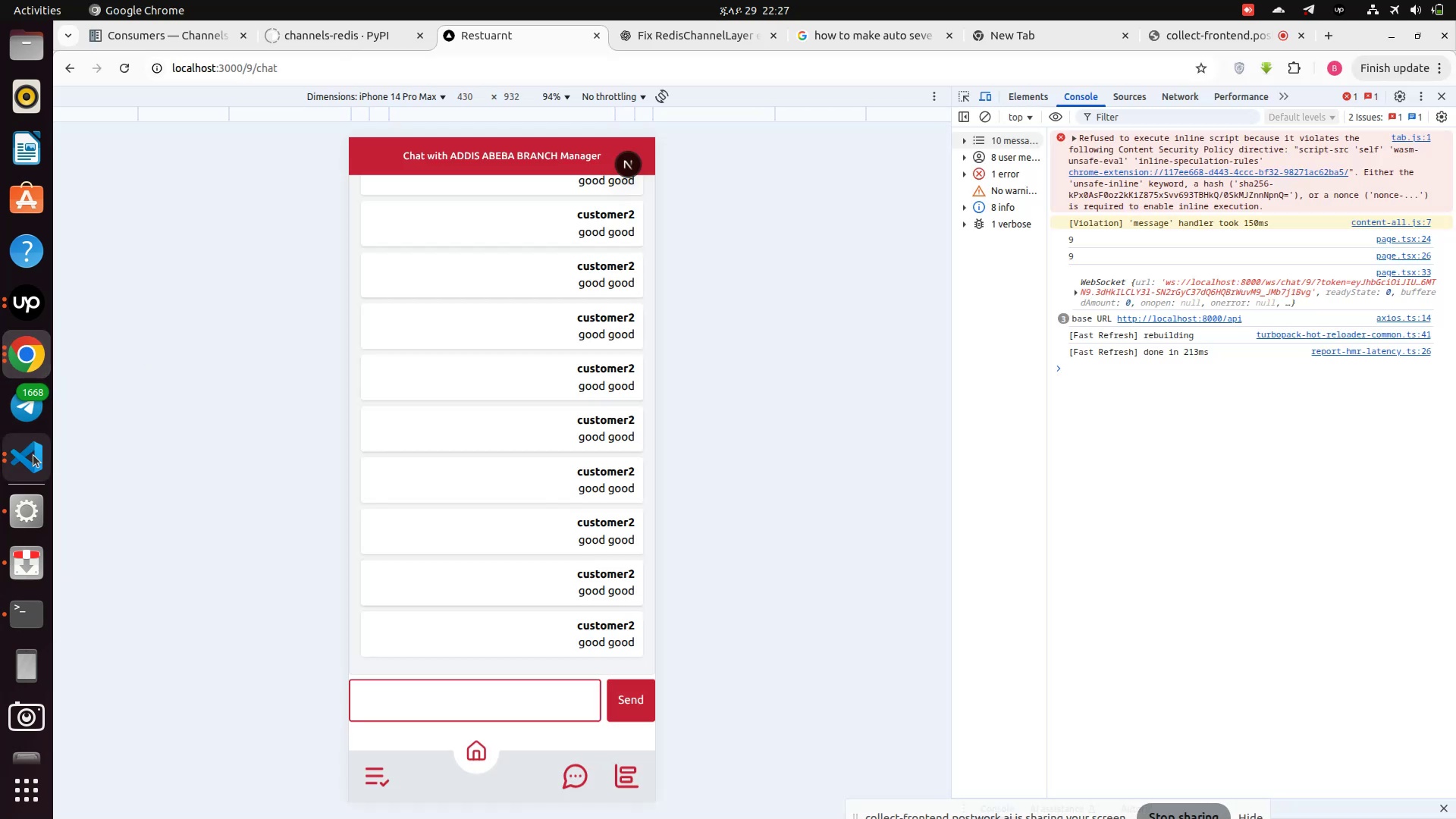 
left_click([33, 455])
 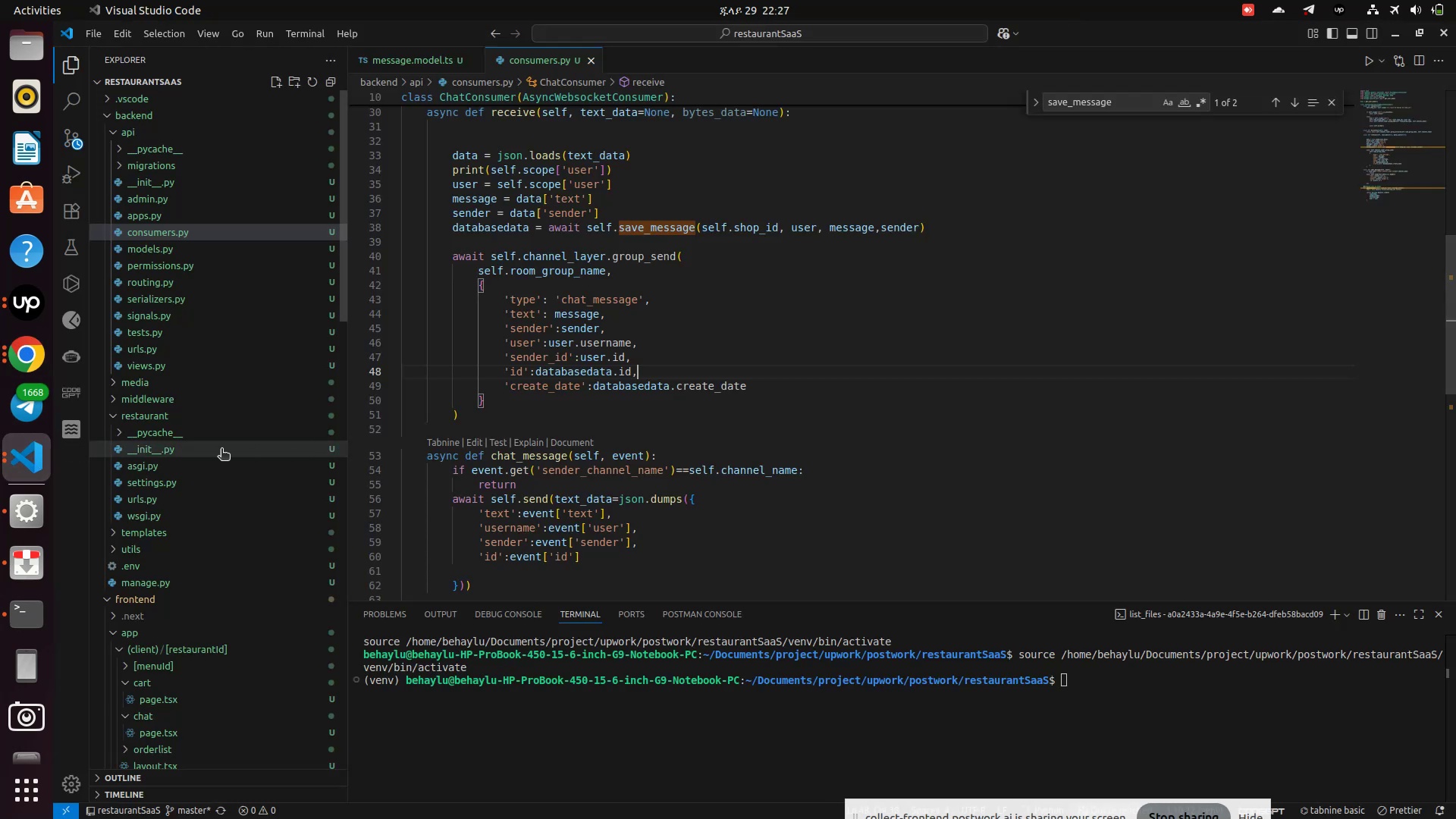 
scroll: coordinate [179, 554], scroll_direction: down, amount: 5.0
 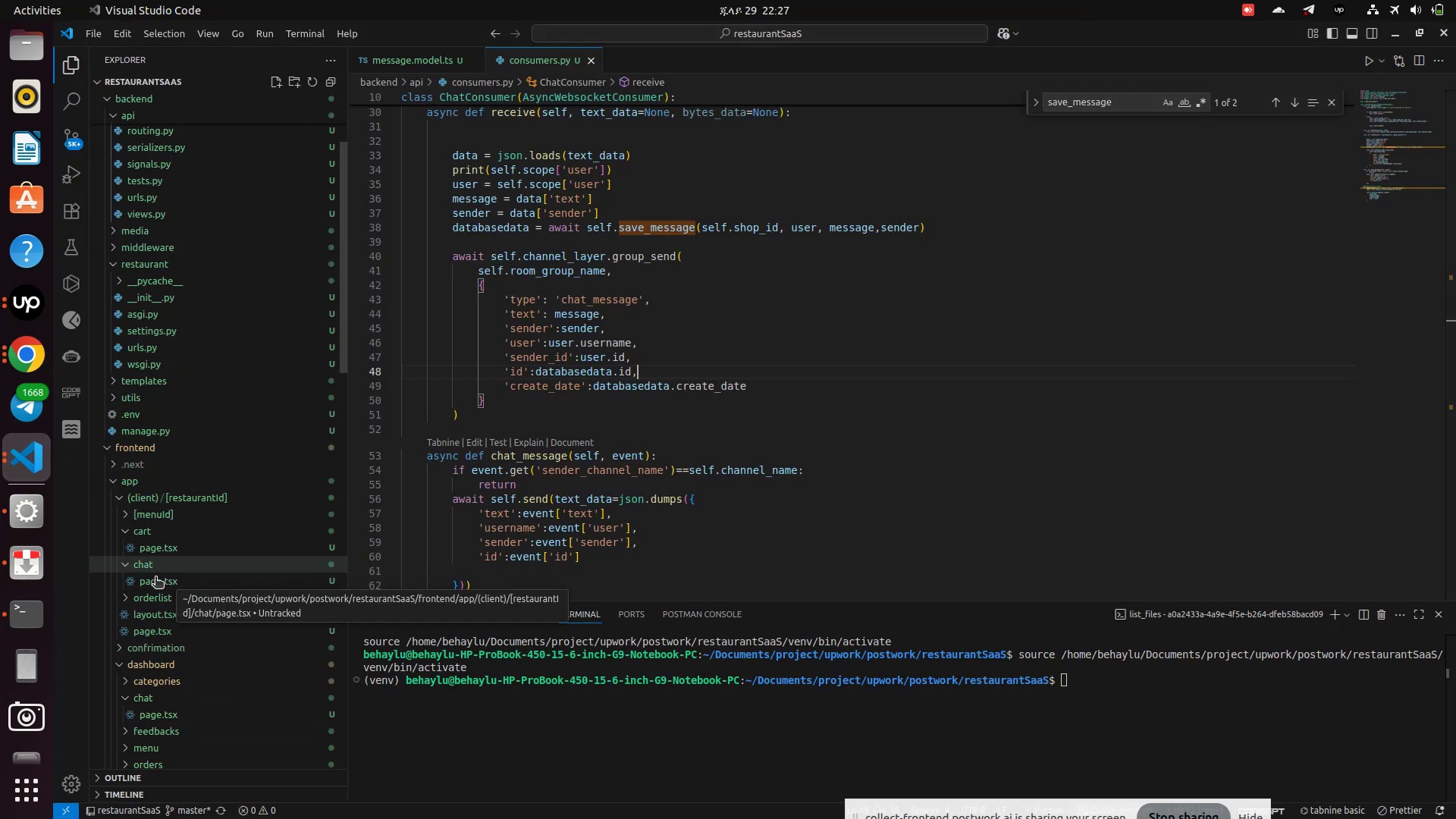 
left_click([152, 584])
 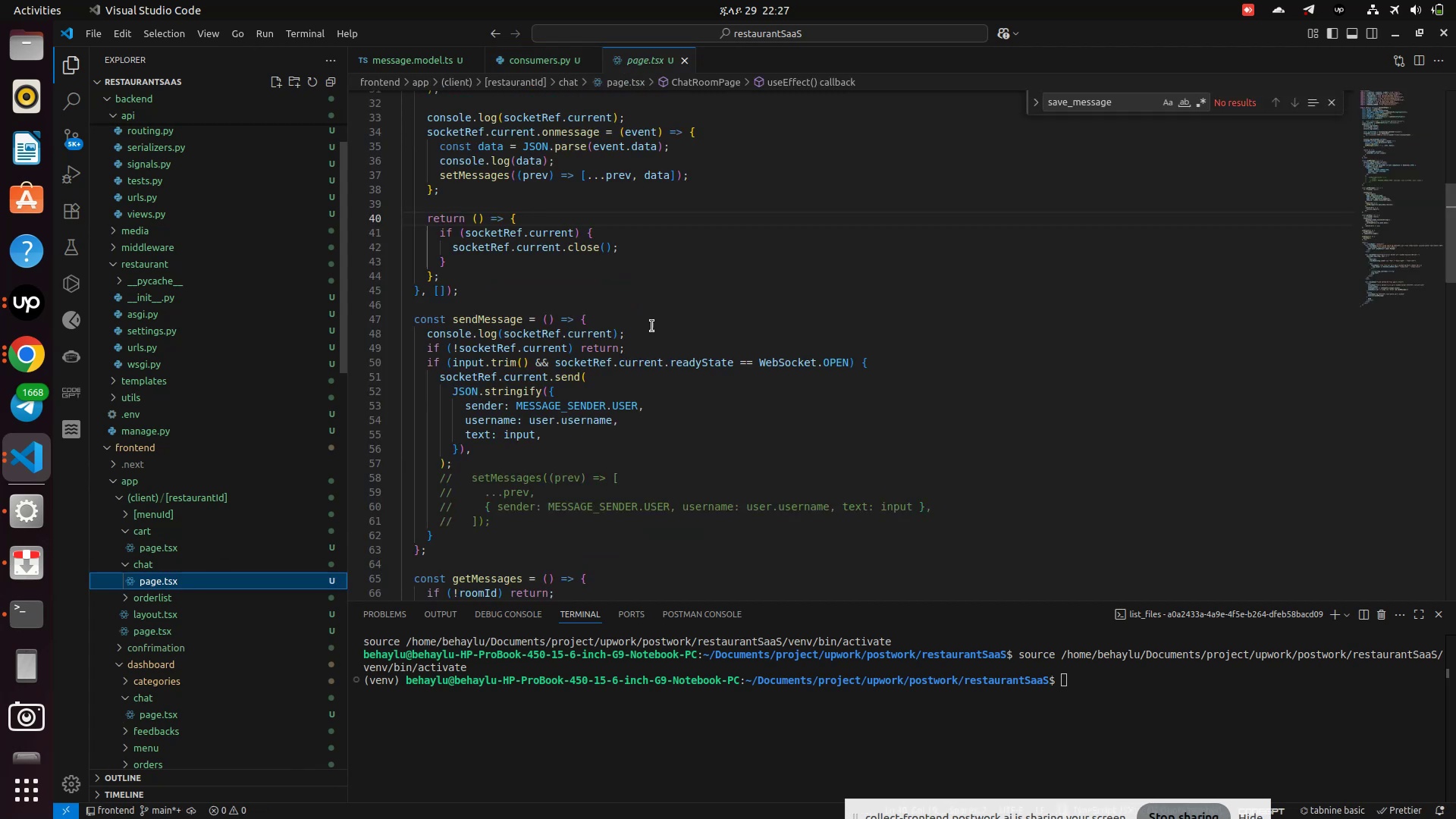 
scroll: coordinate [654, 326], scroll_direction: down, amount: 26.0
 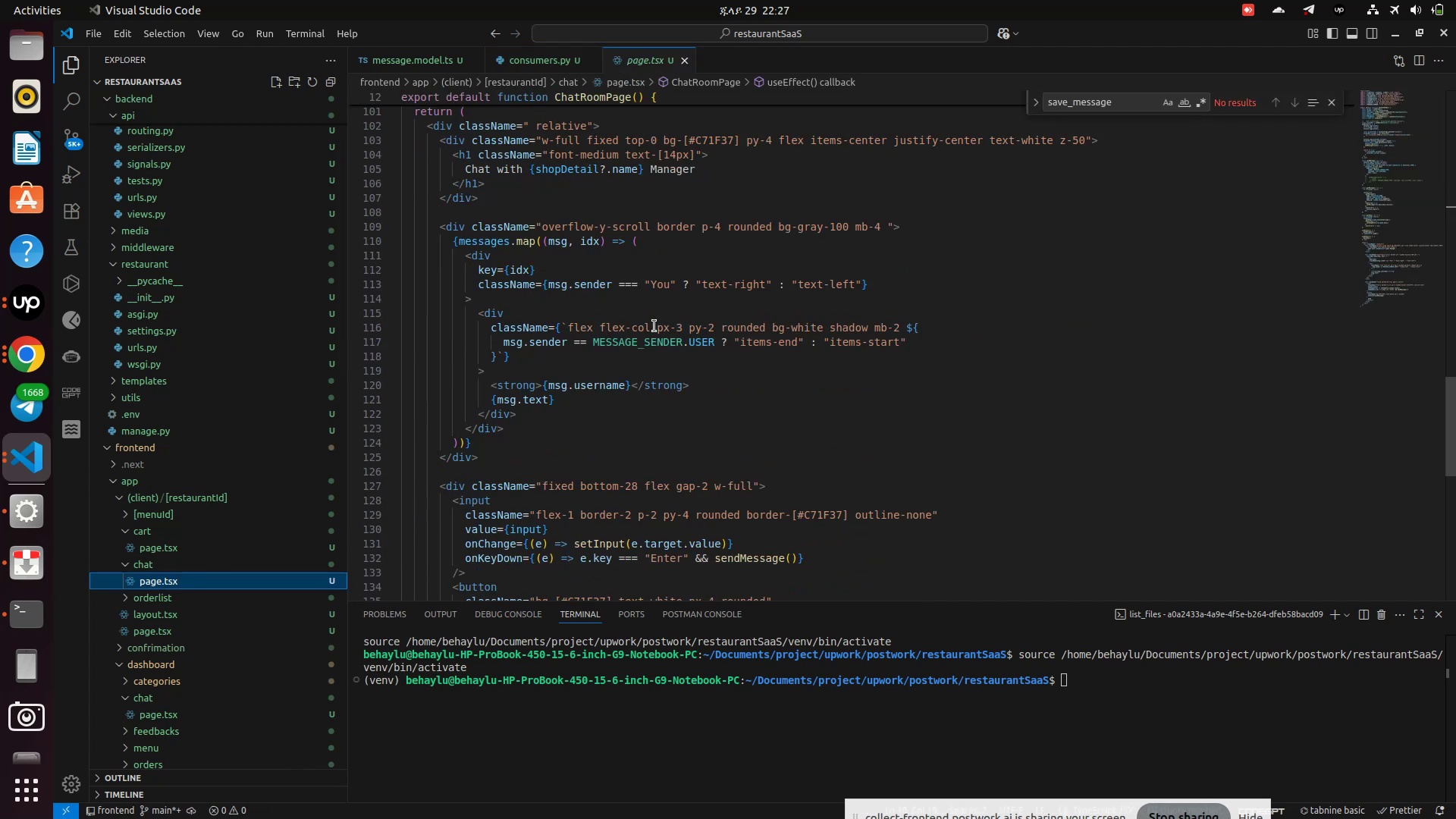 
scroll: coordinate [654, 326], scroll_direction: up, amount: 2.0
 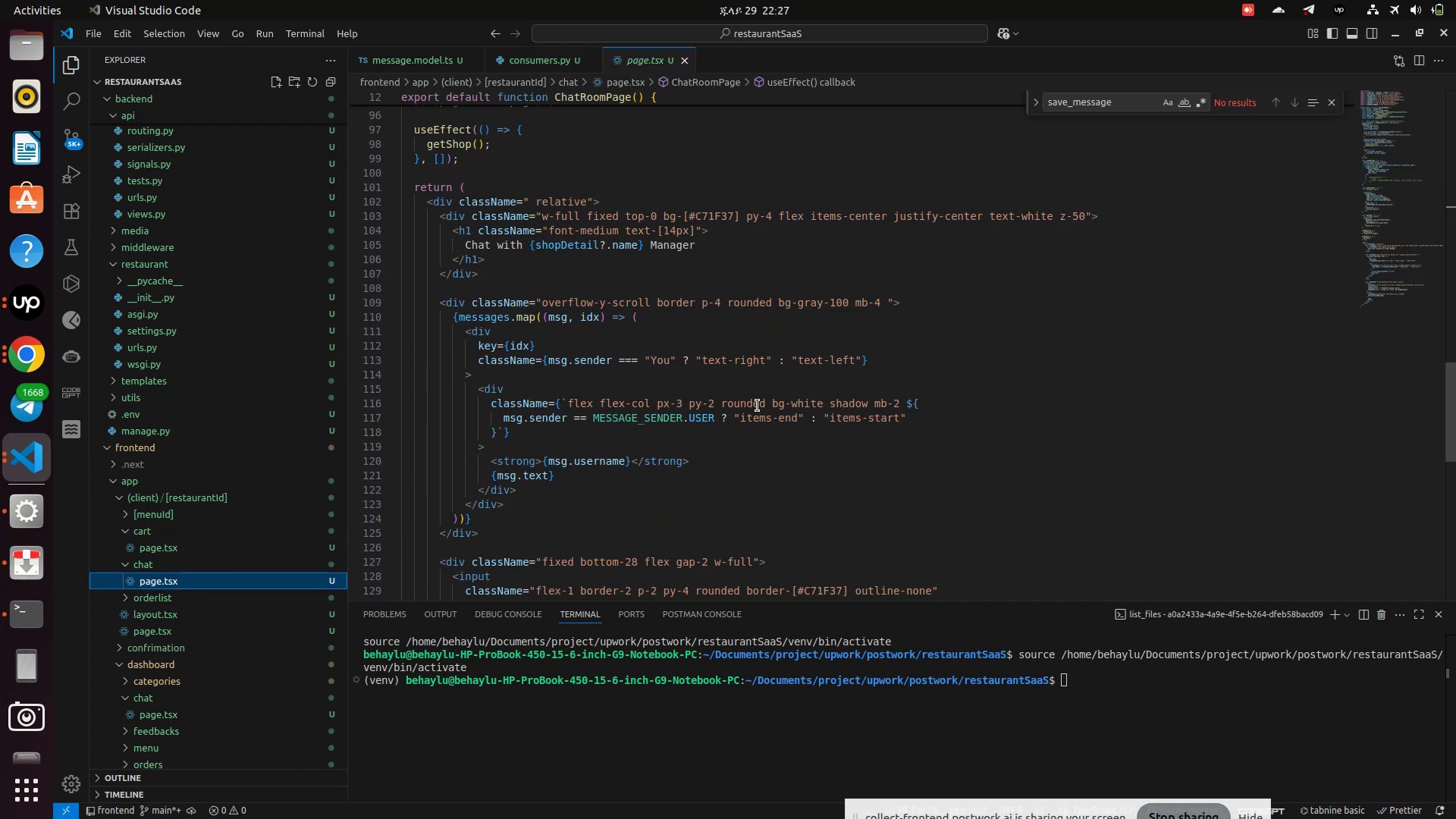 
wait(8.24)
 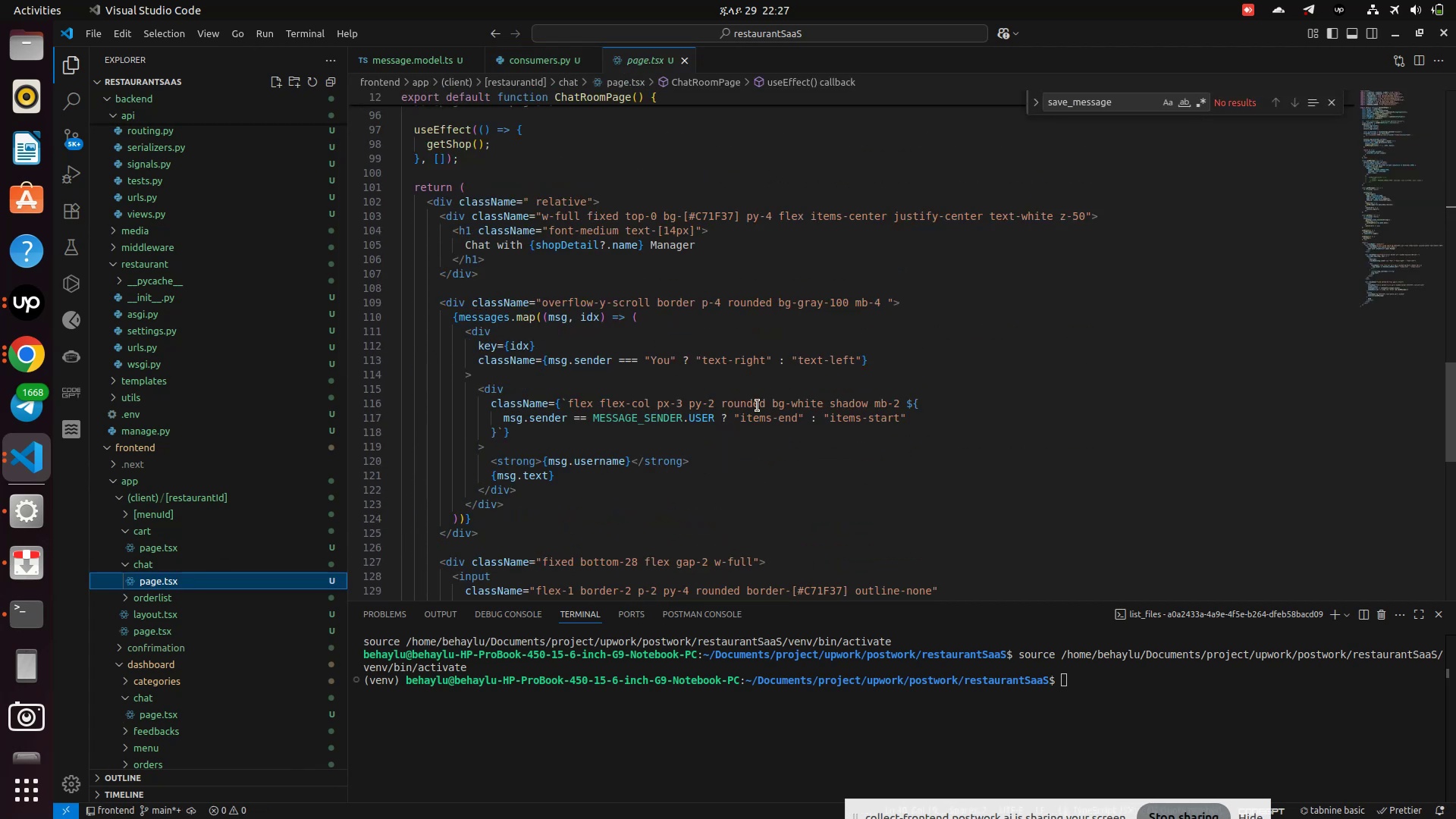 
double_click([593, 460])
 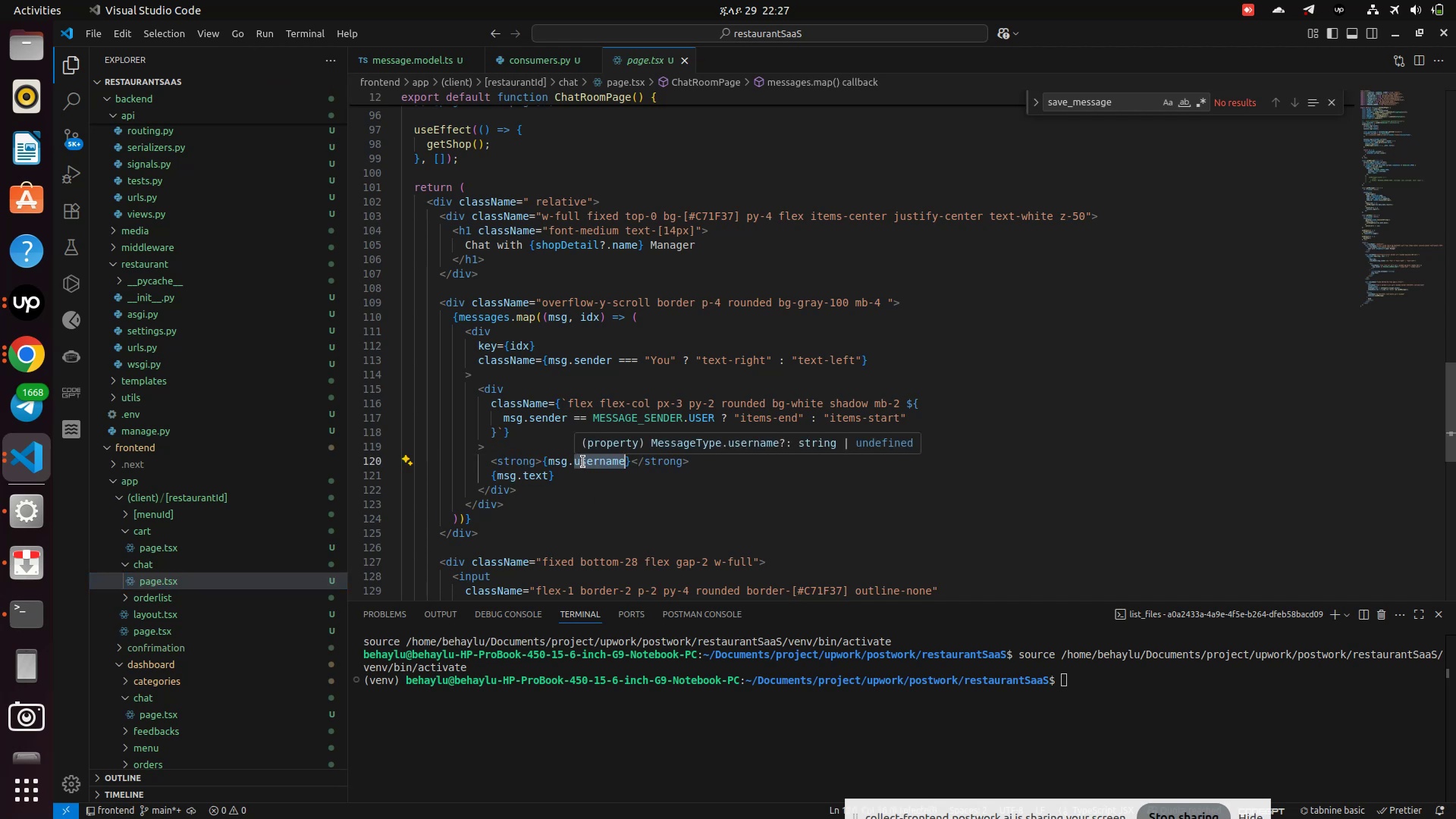 
wait(5.39)
 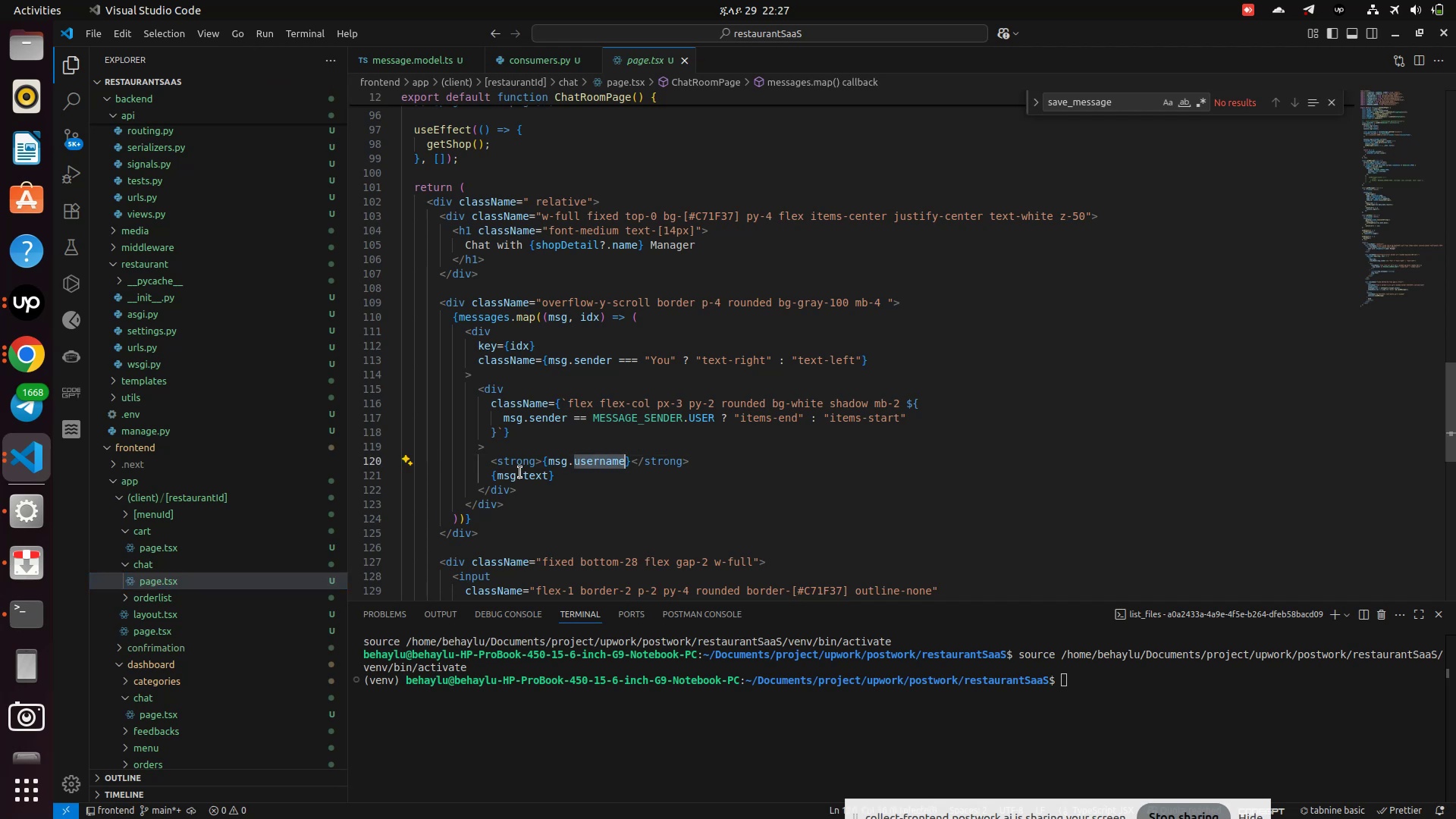 
left_click_drag(start_coordinate=[711, 463], to_coordinate=[472, 460])
 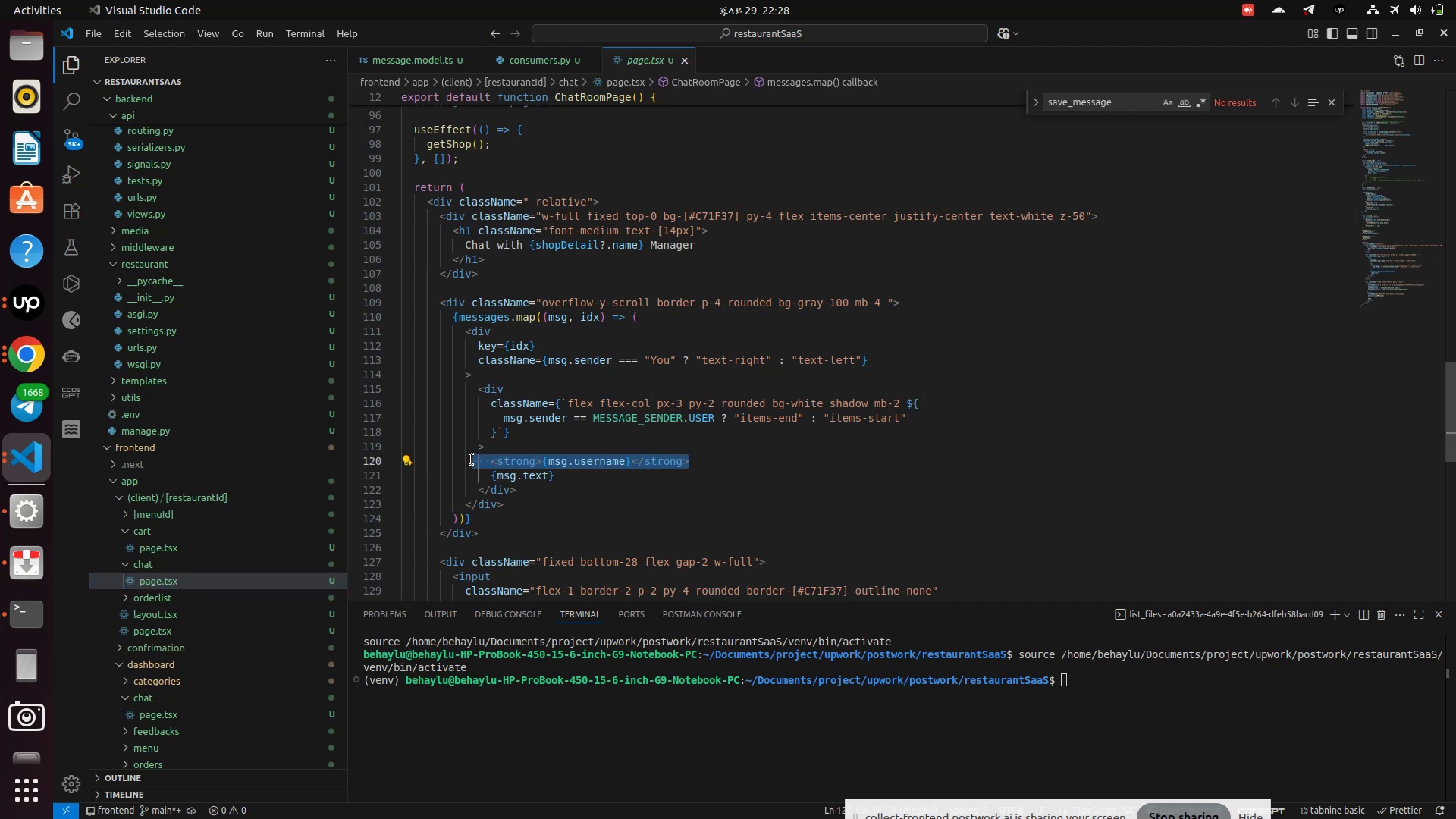 
key(Backspace)
 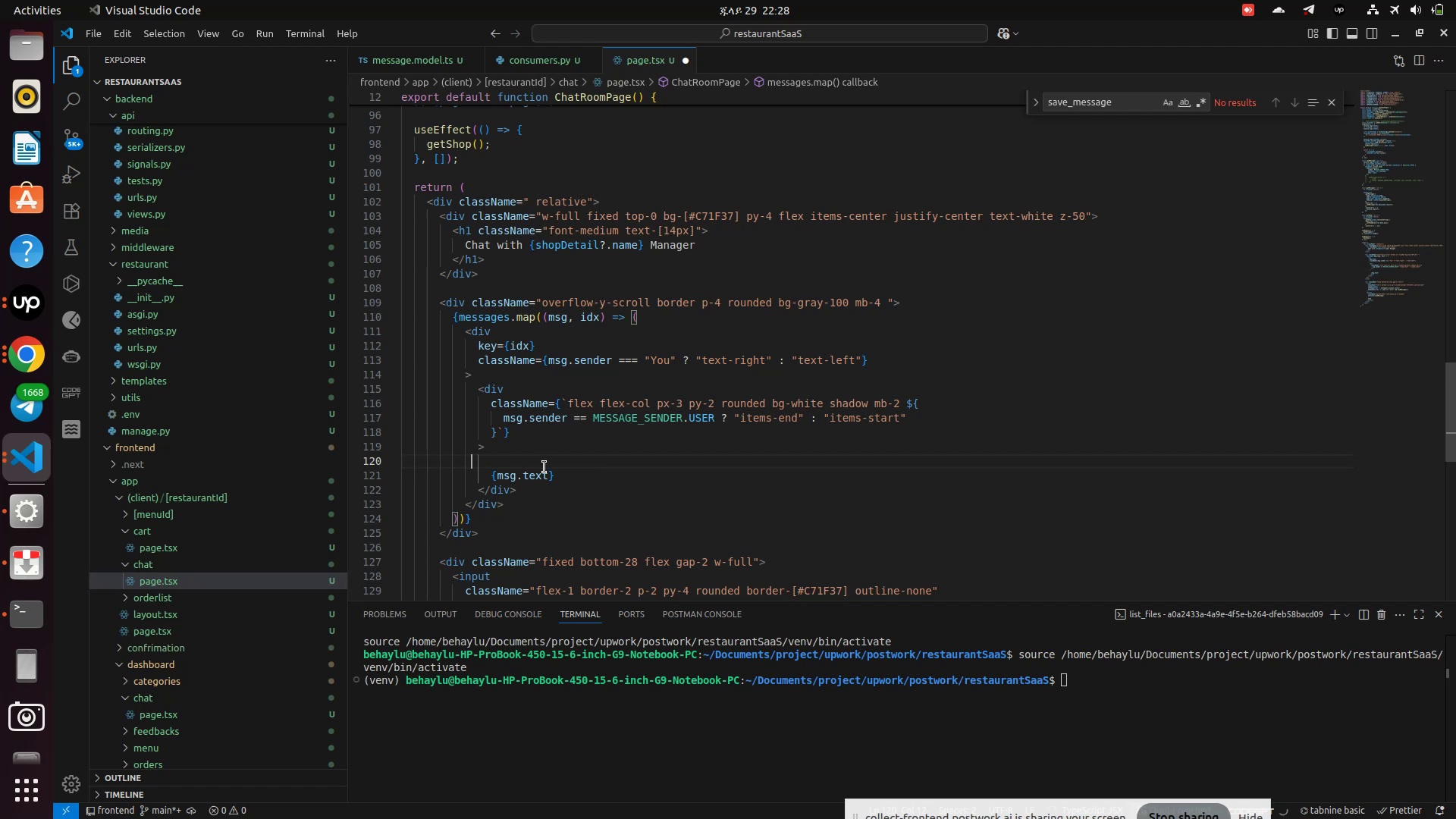 
type(spa)
 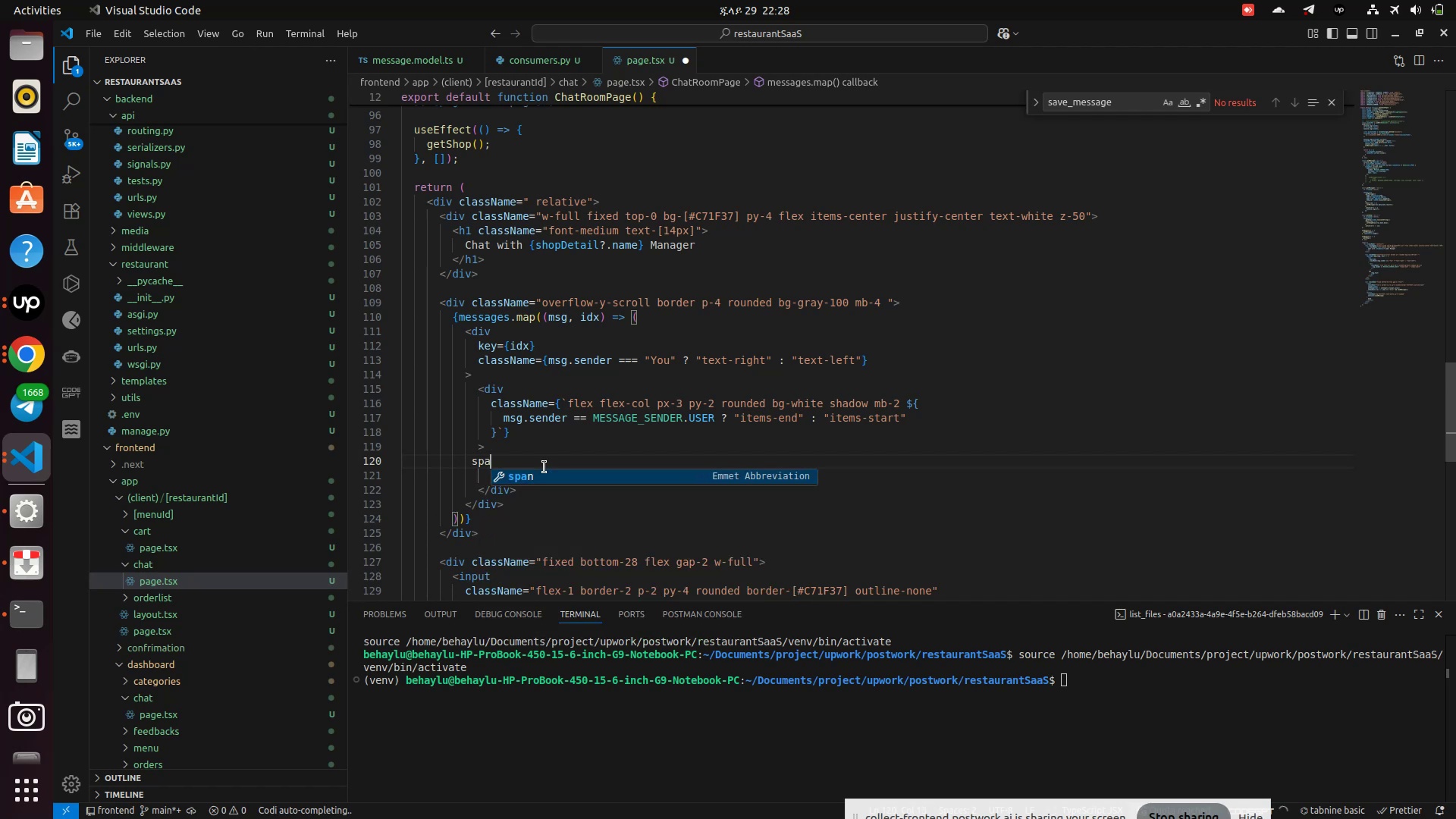 
key(Enter)
 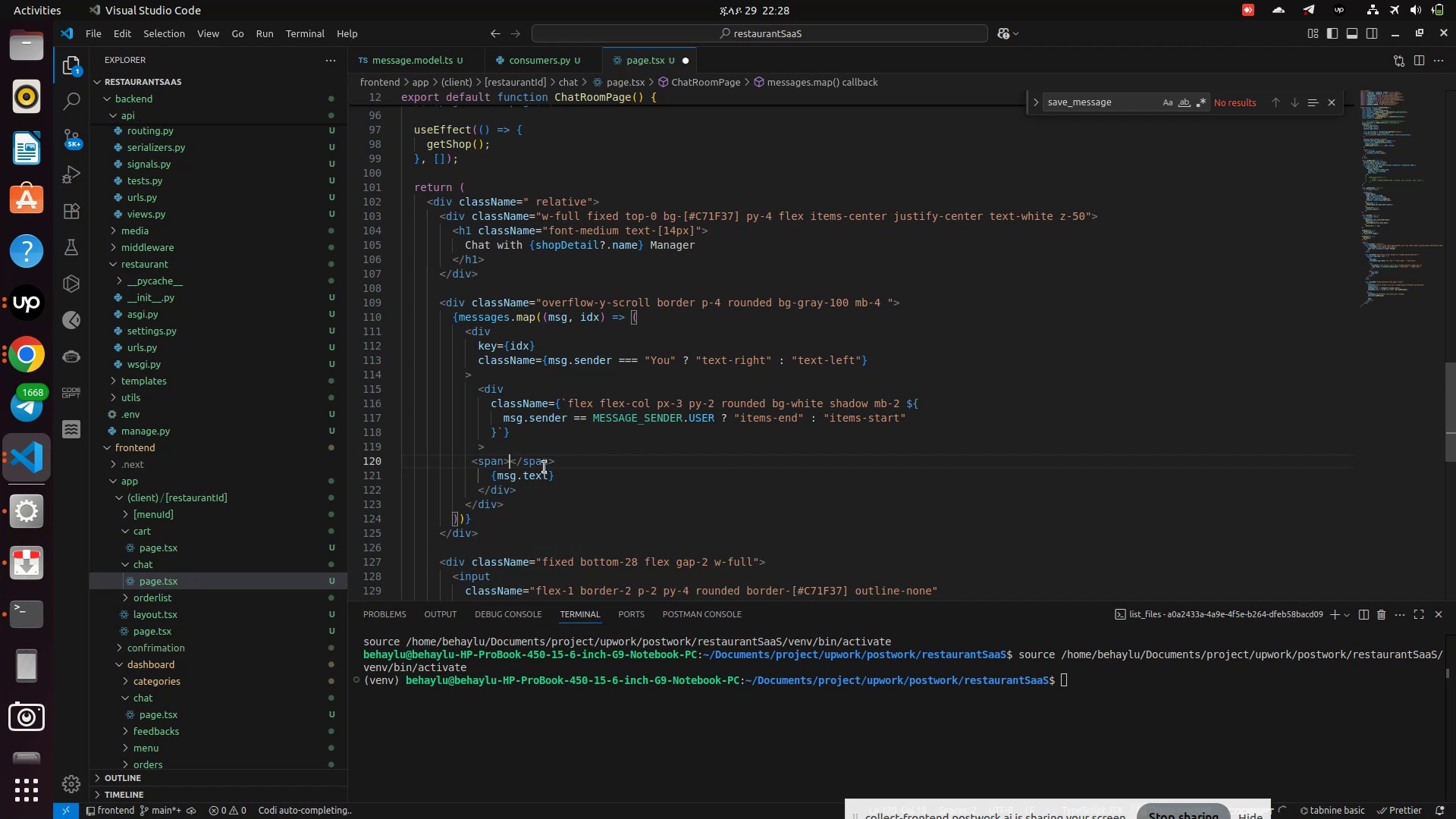 
key(Enter)
 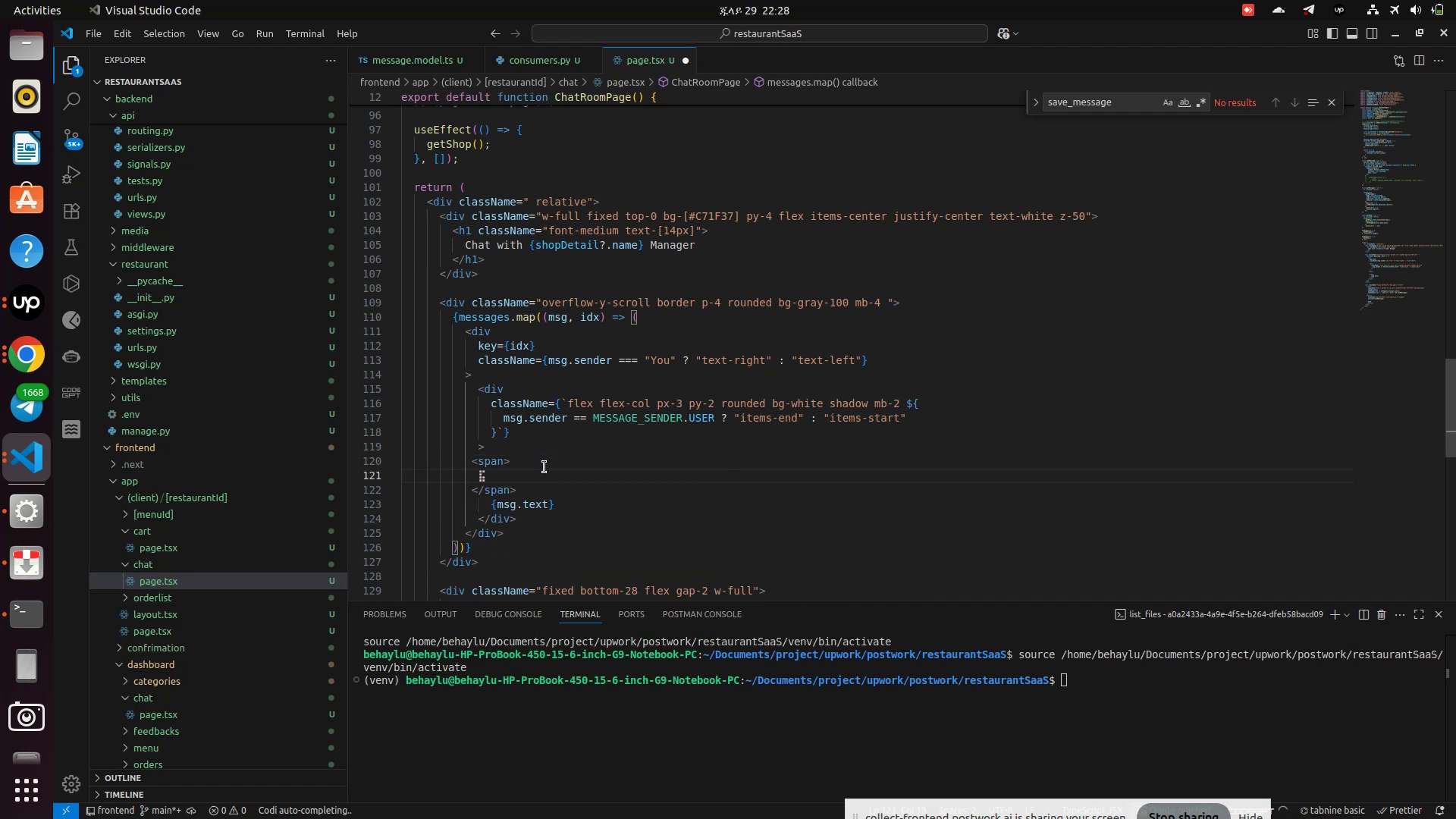 
key(ArrowDown)
 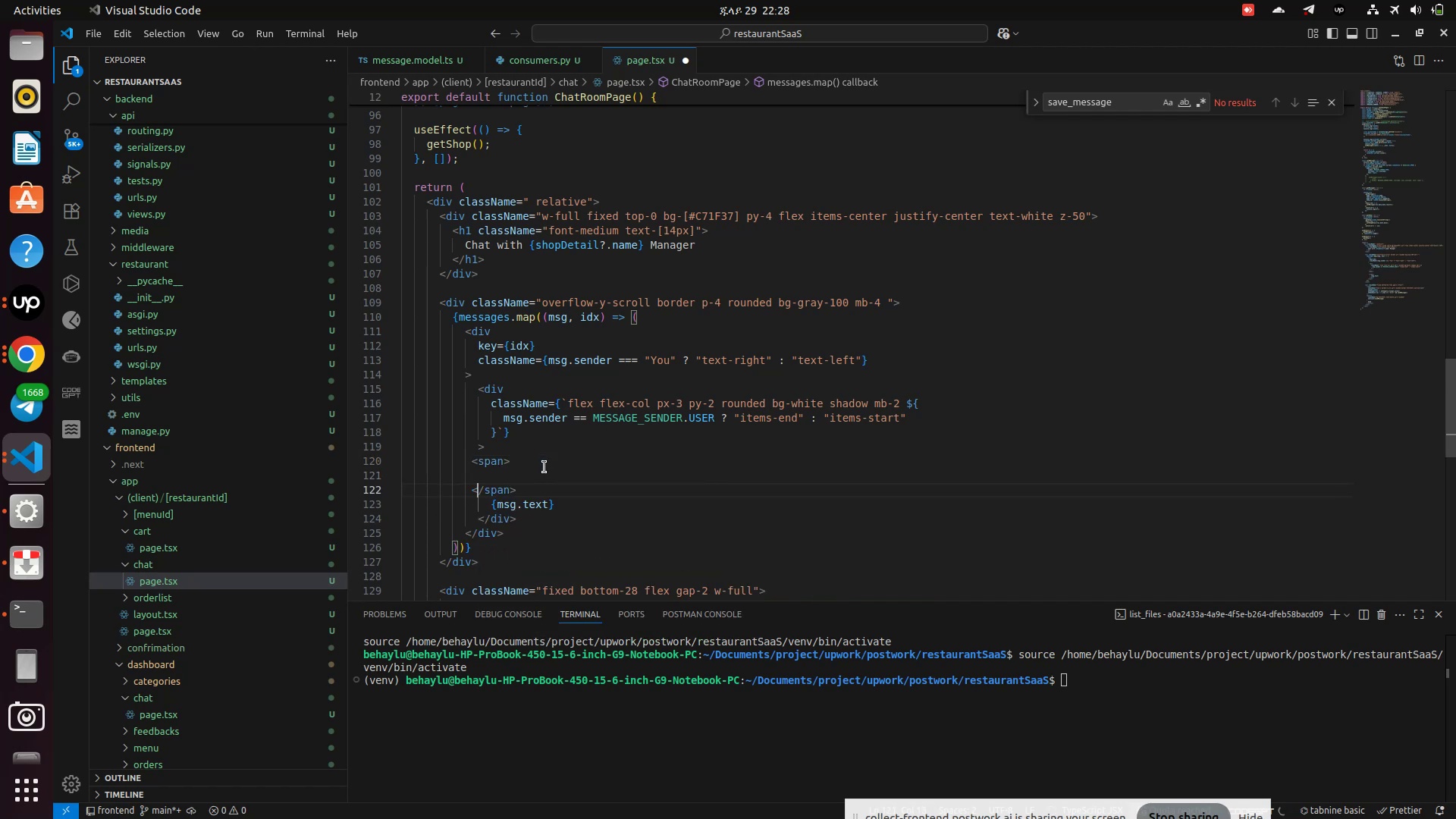 
key(ArrowRight)
 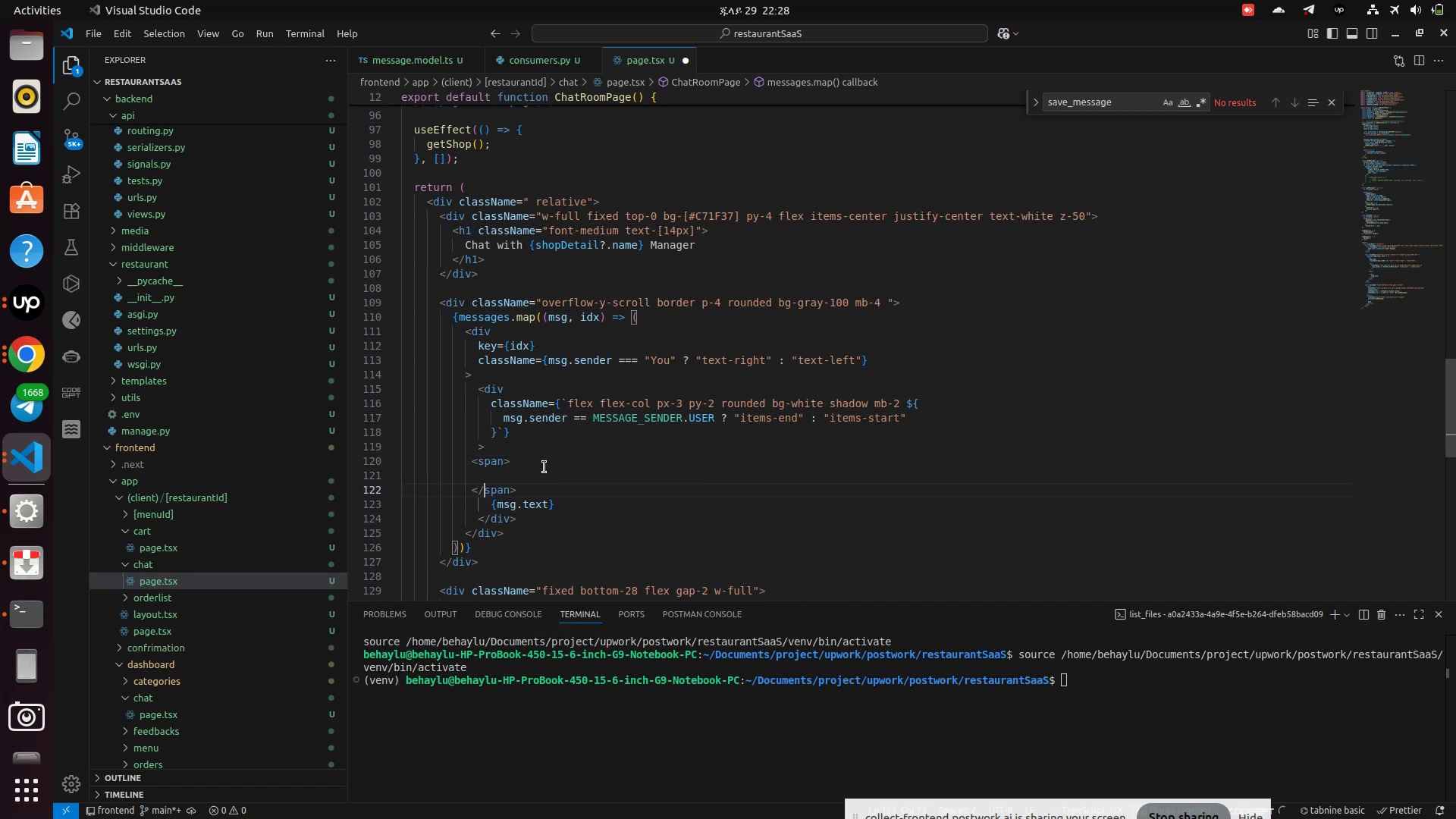 
key(ArrowRight)
 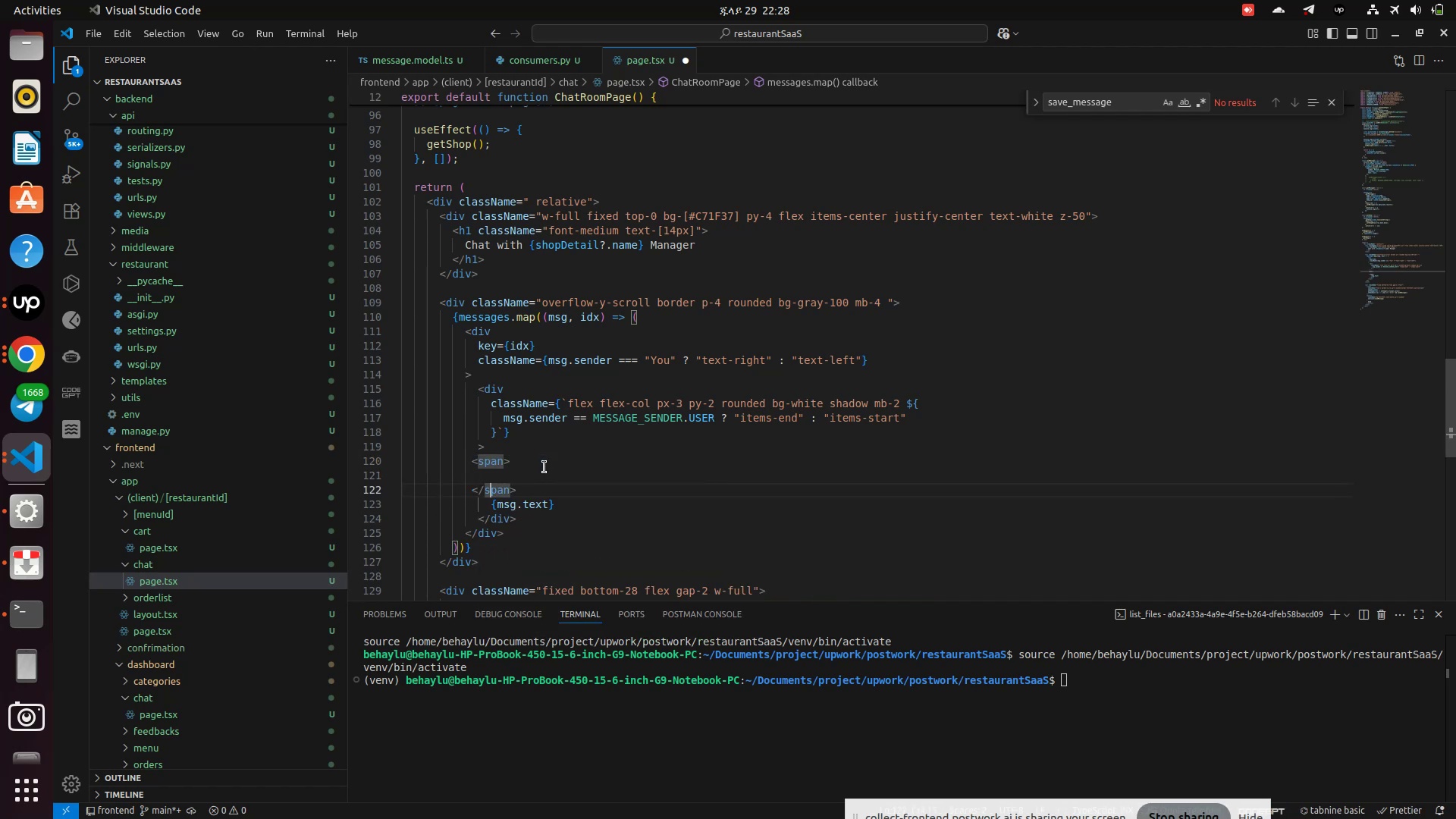 
key(ArrowRight)
 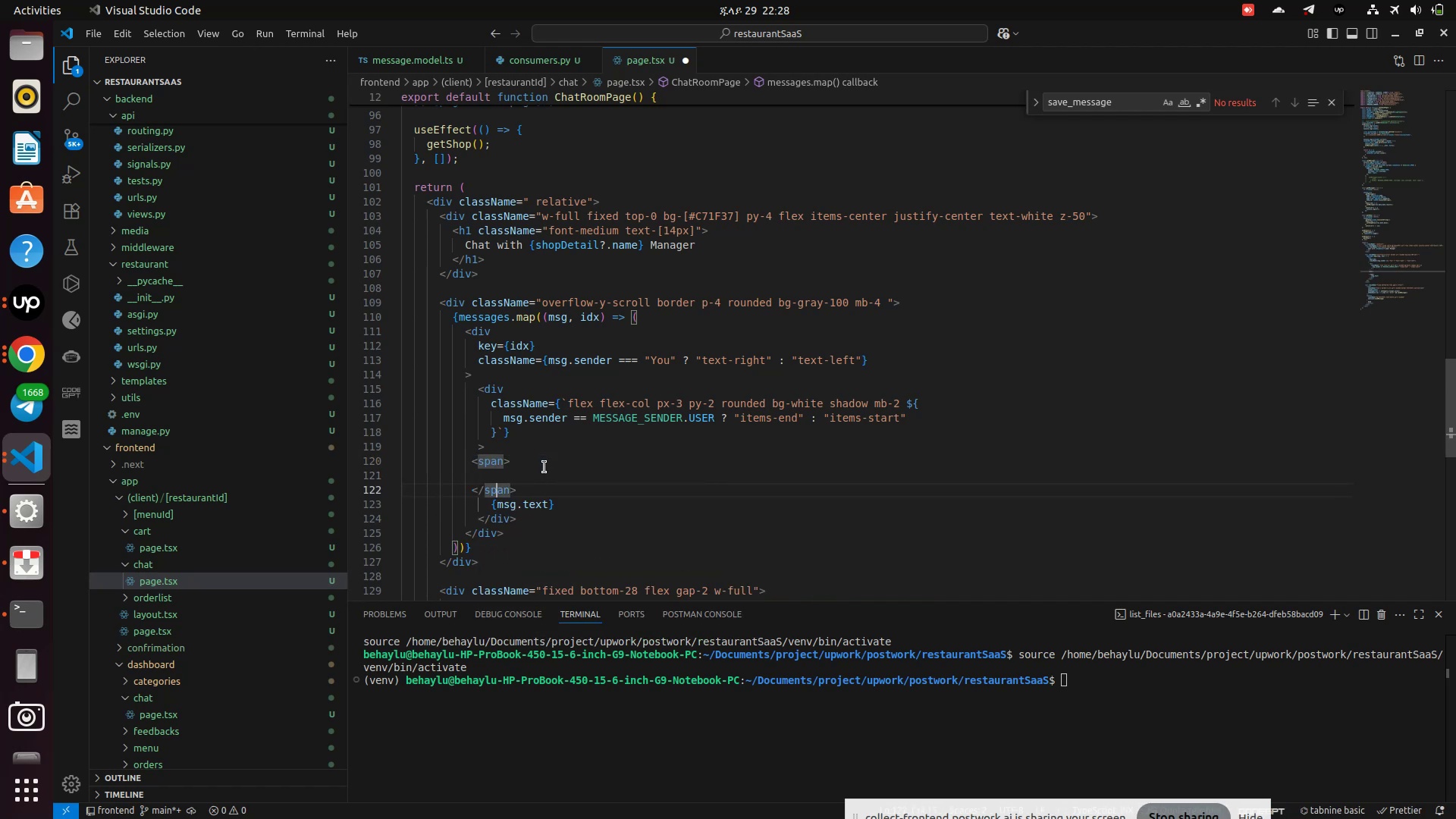 
key(ArrowRight)
 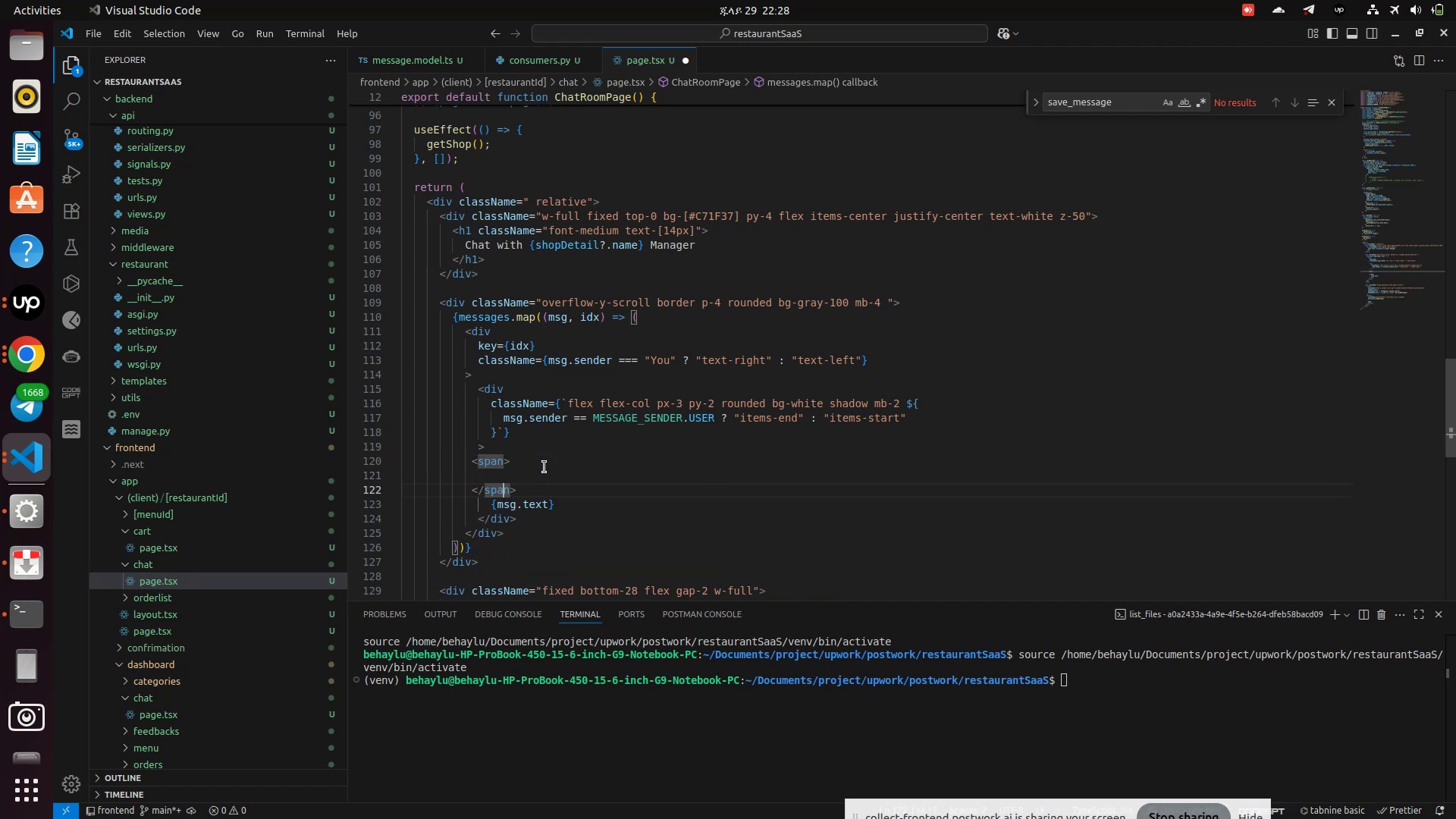 
key(ArrowRight)
 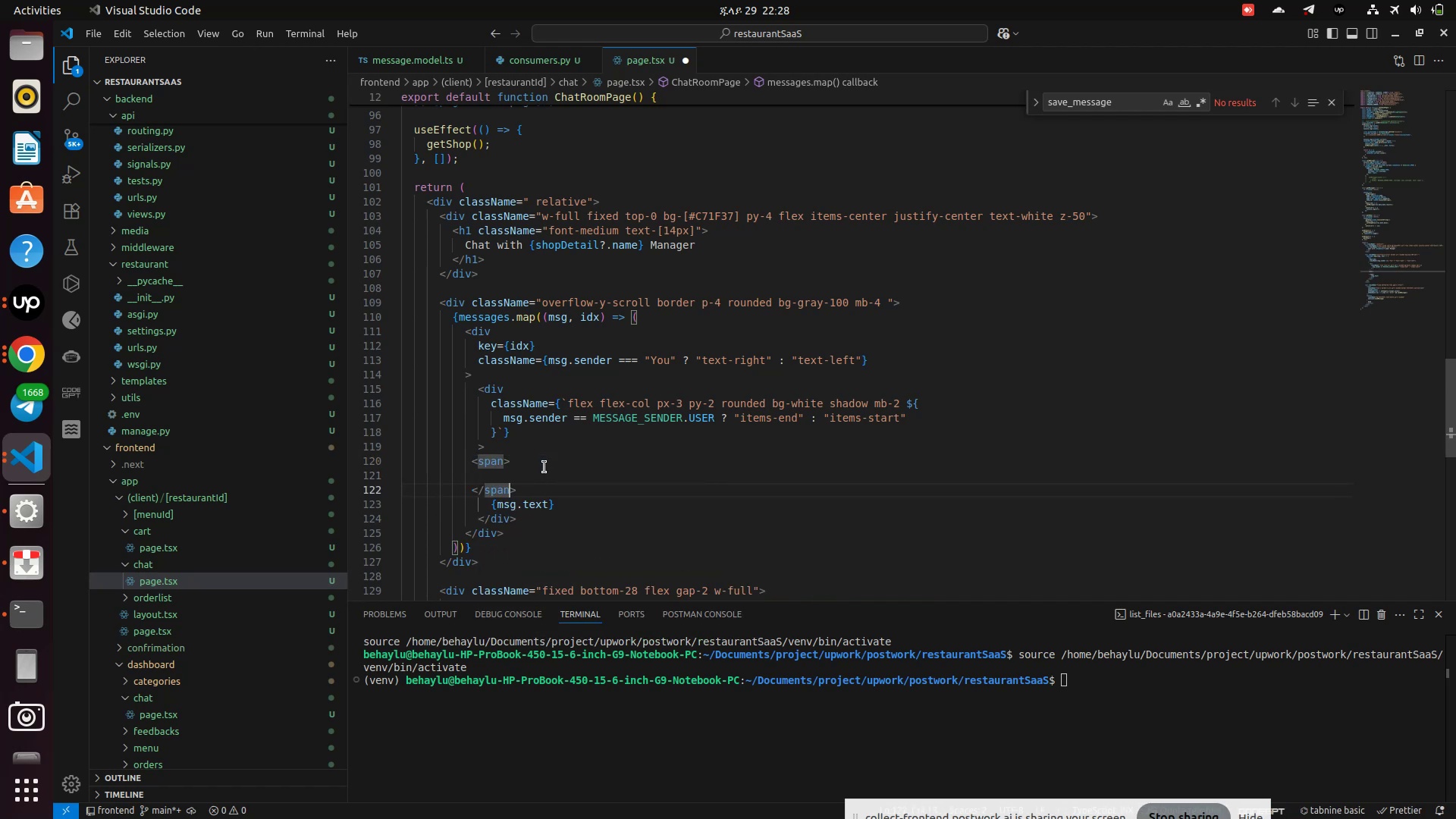 
key(ArrowRight)
 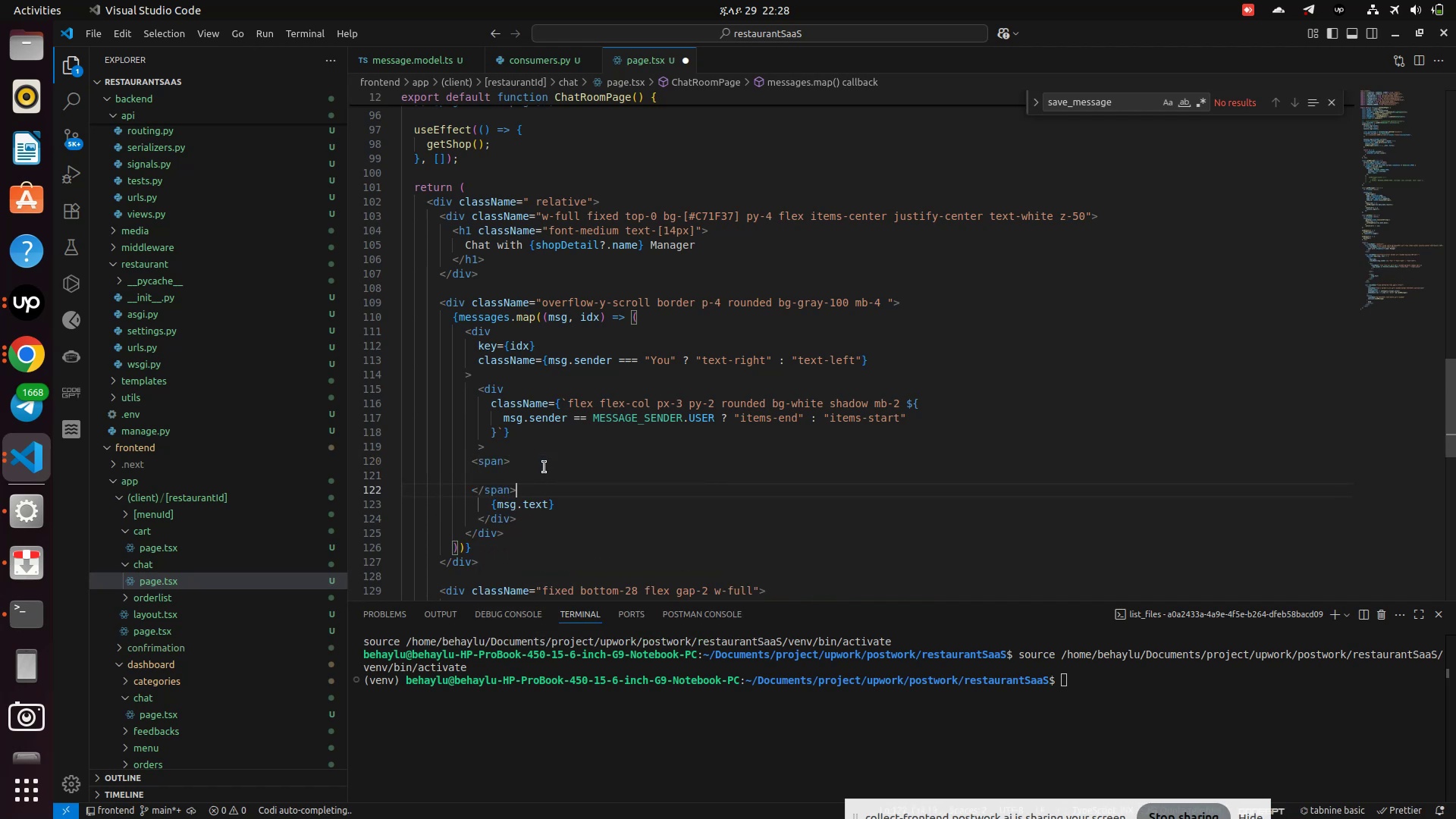 
key(Enter)
 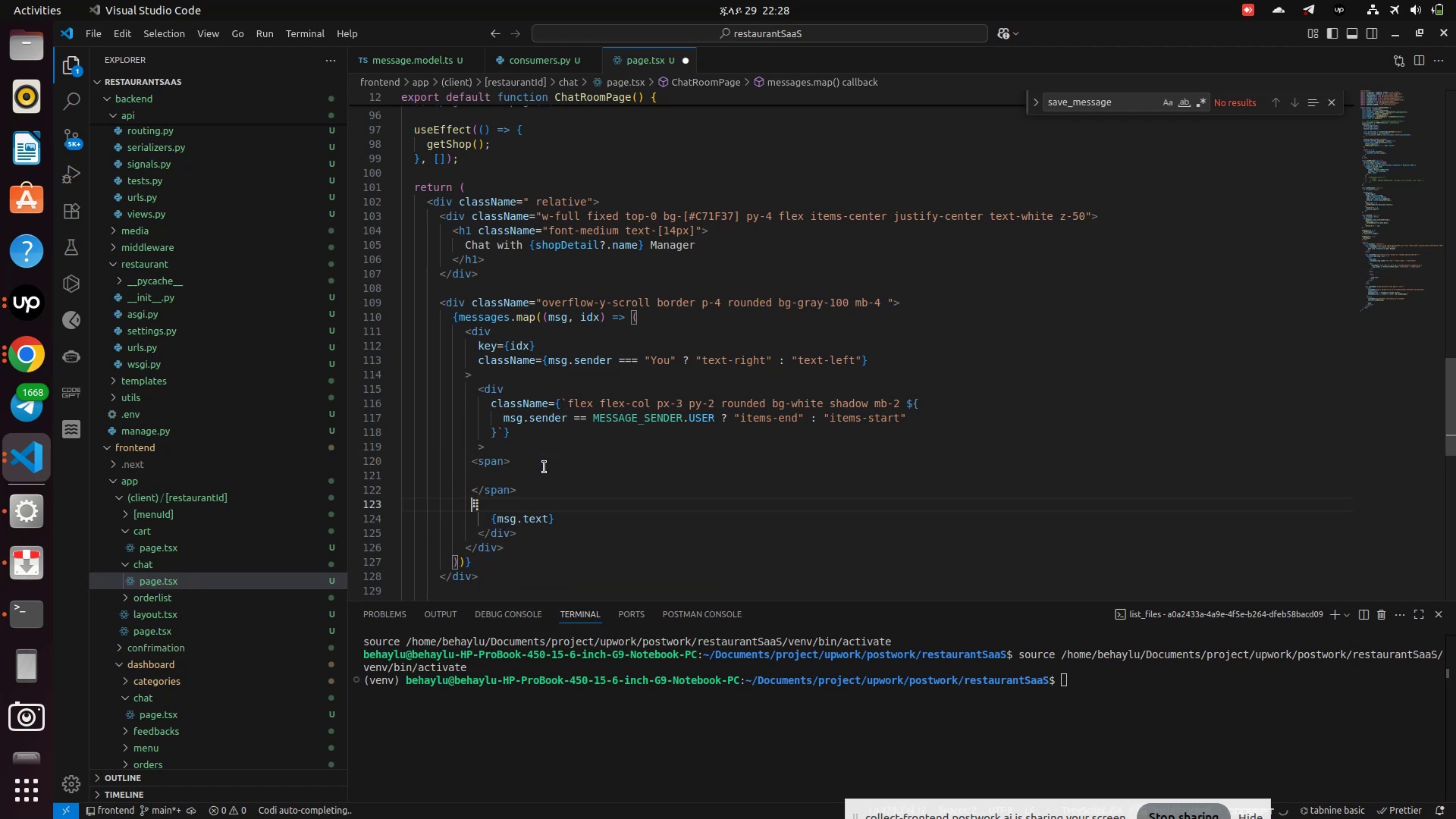 
type(span)
 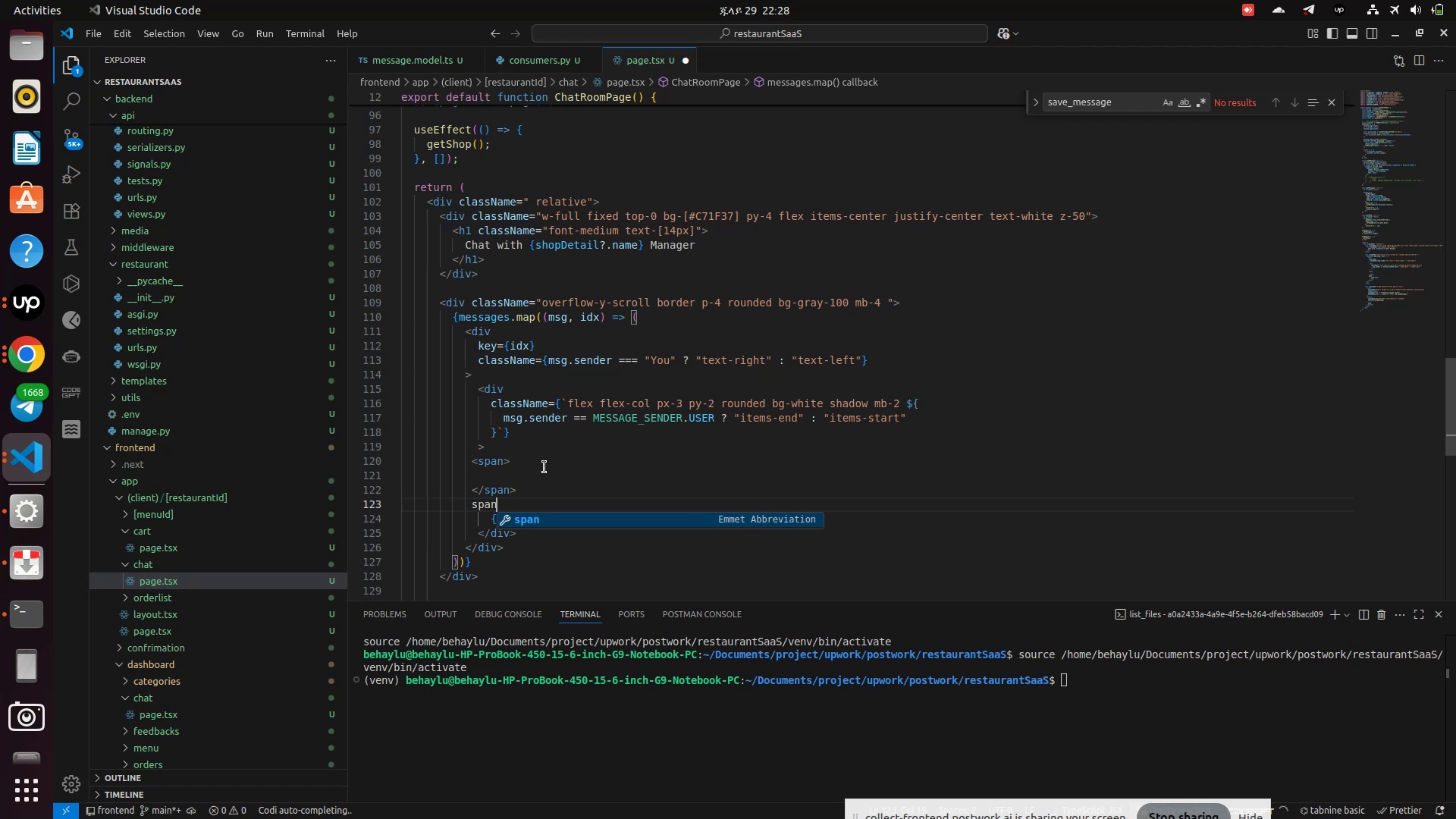 
key(Enter)
 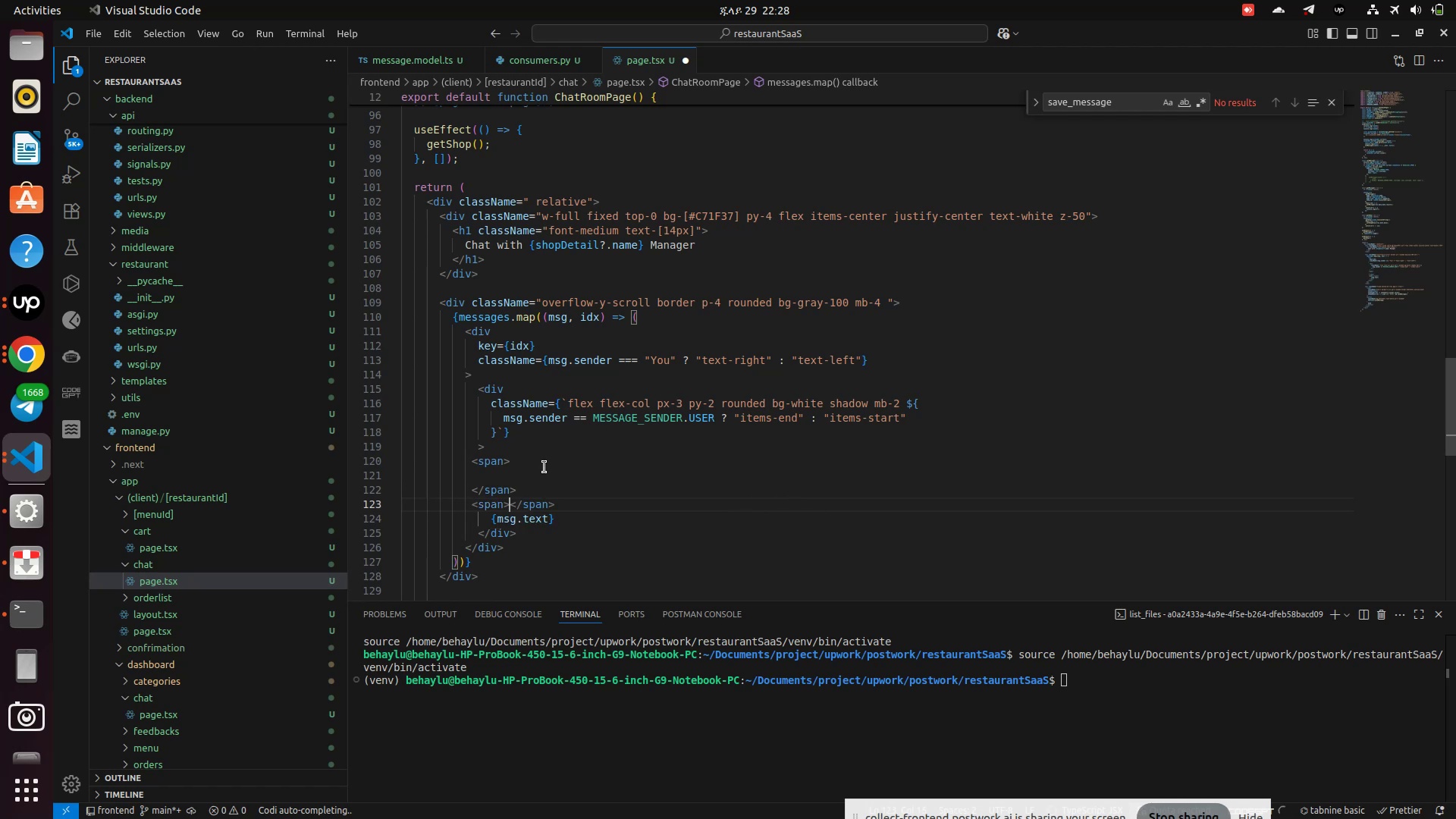 
key(Enter)
 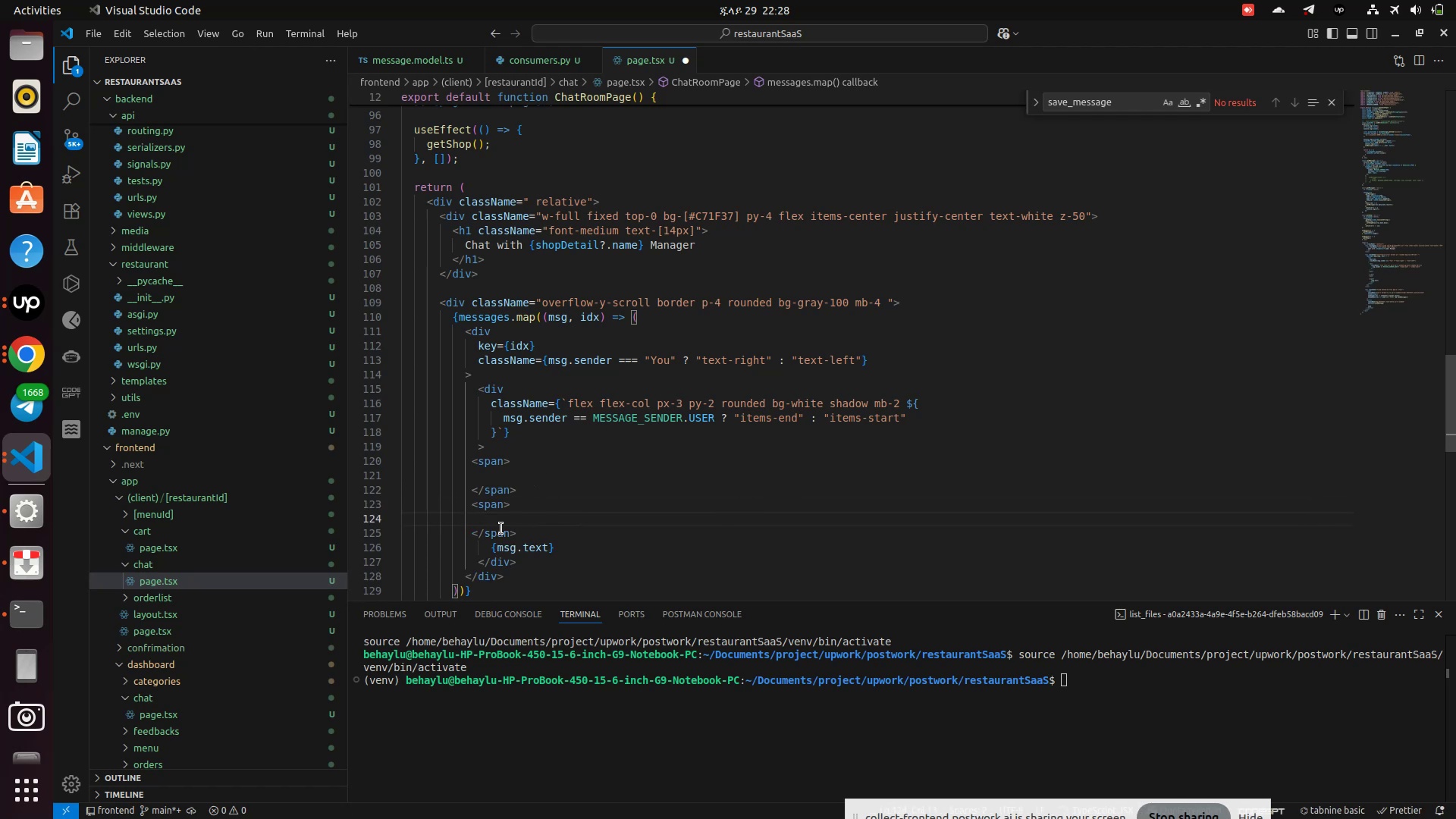 
left_click_drag(start_coordinate=[487, 551], to_coordinate=[563, 545])
 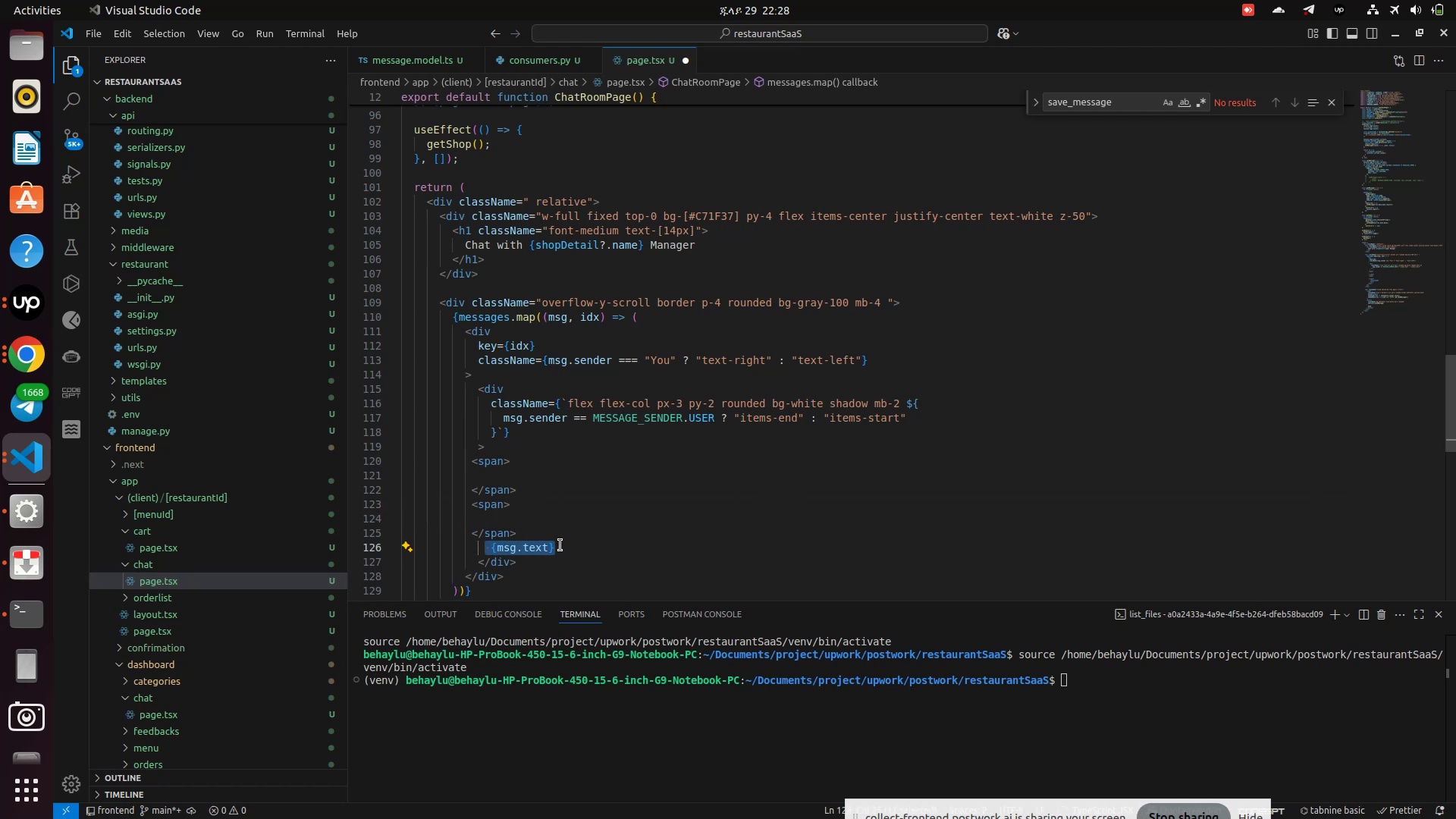 
key(Control+X)
 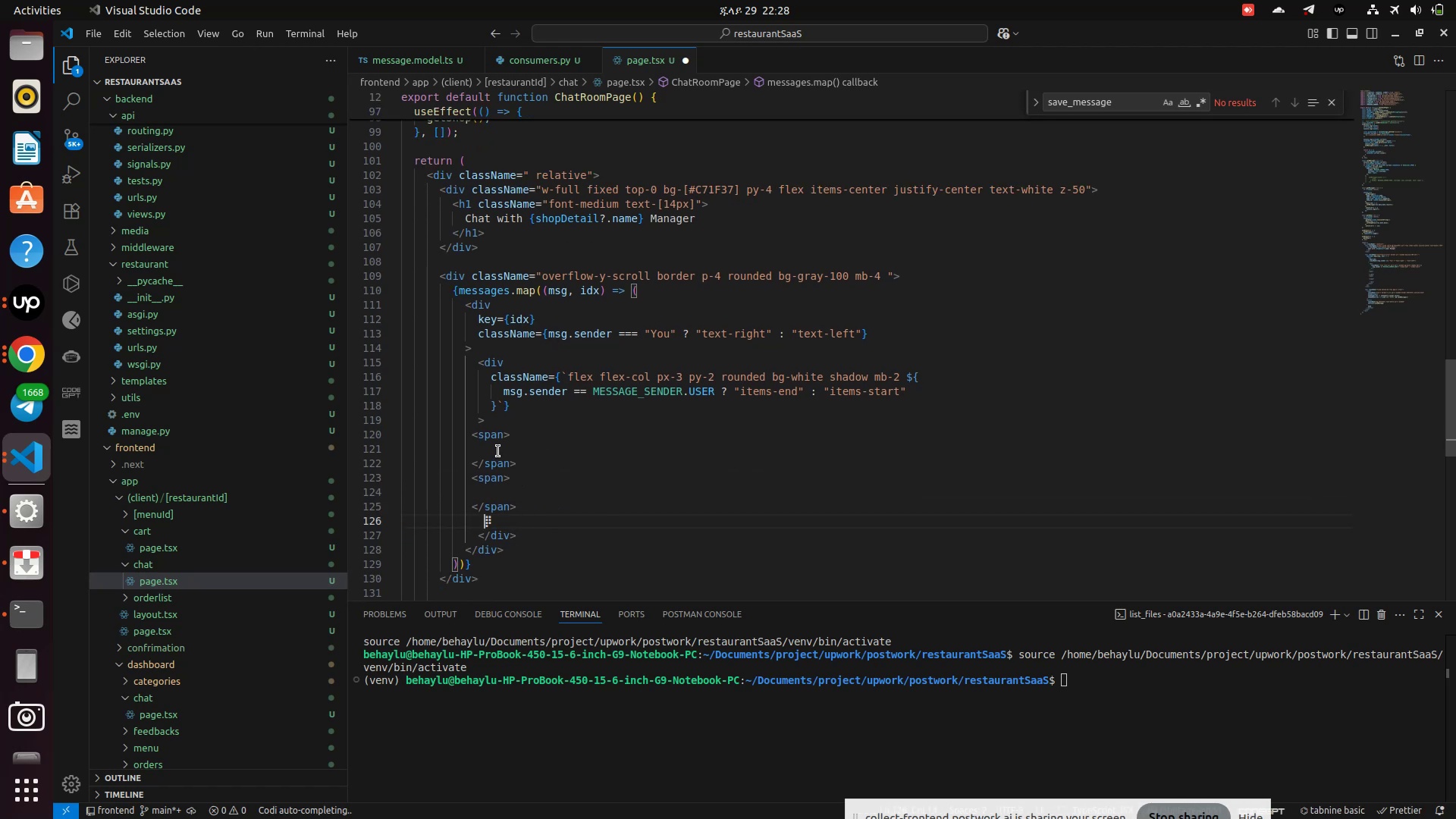 
left_click([496, 447])
 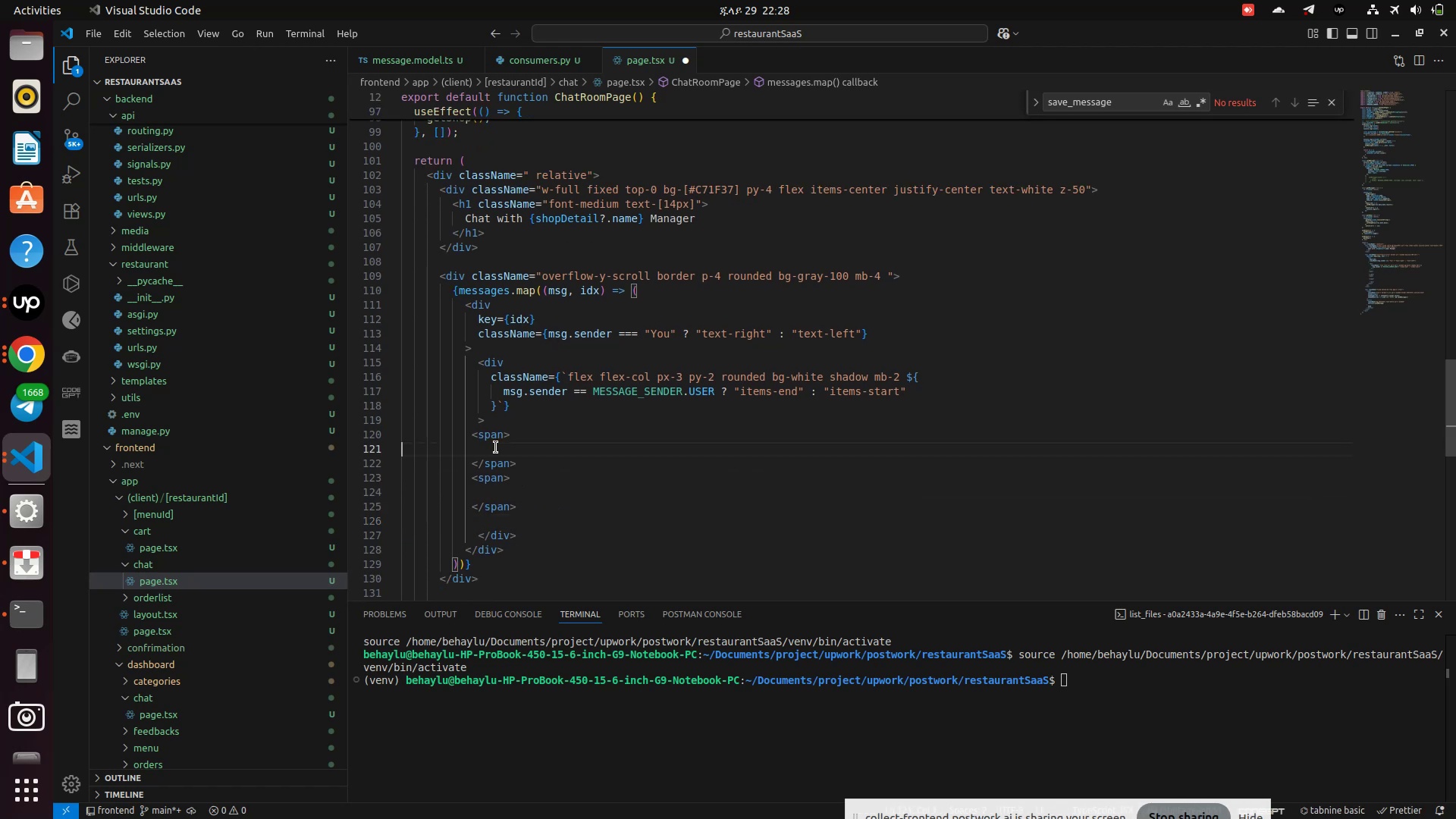 
key(Control+V)
 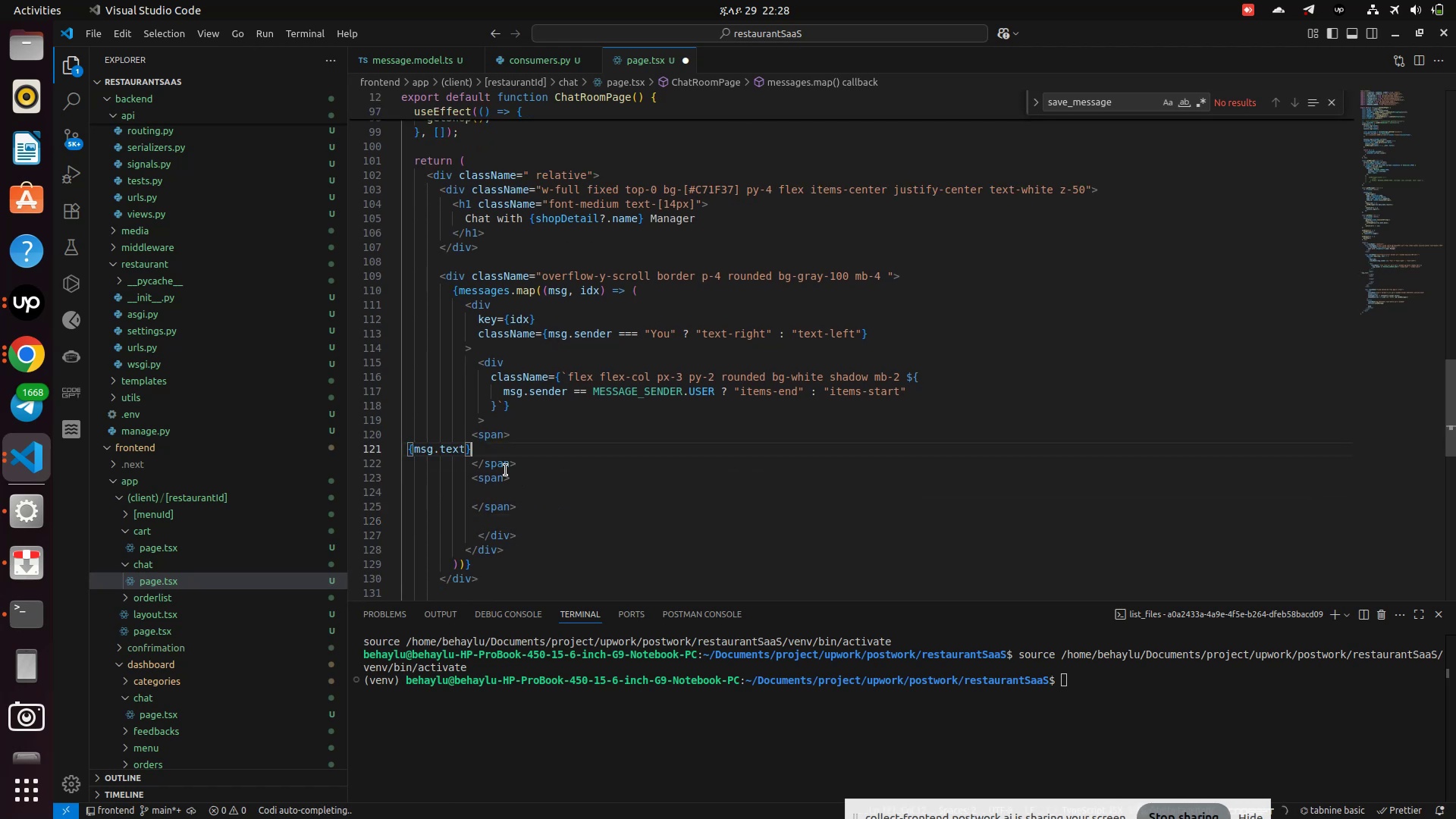 
key(Control+S)
 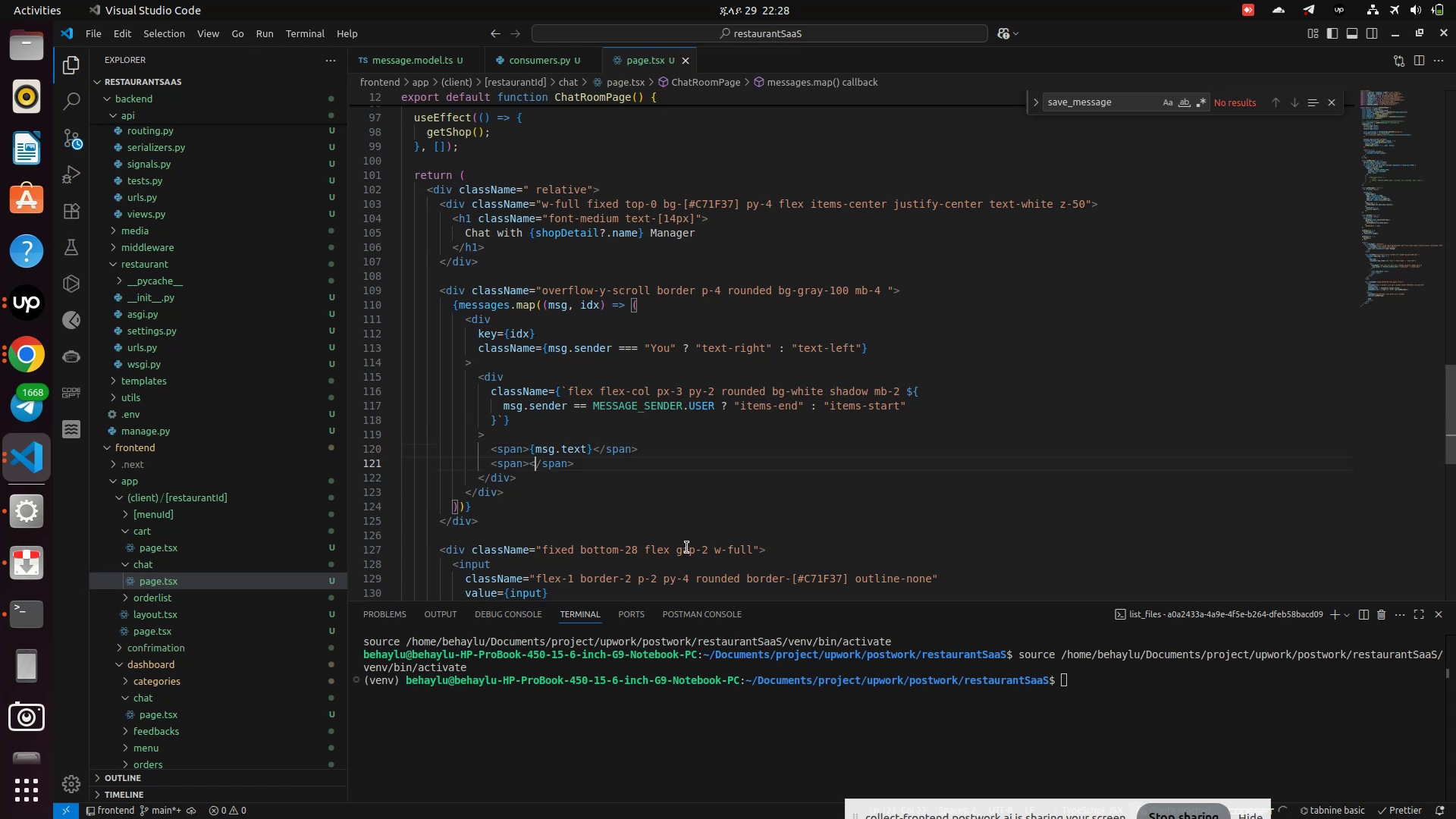 
key(ArrowLeft)
 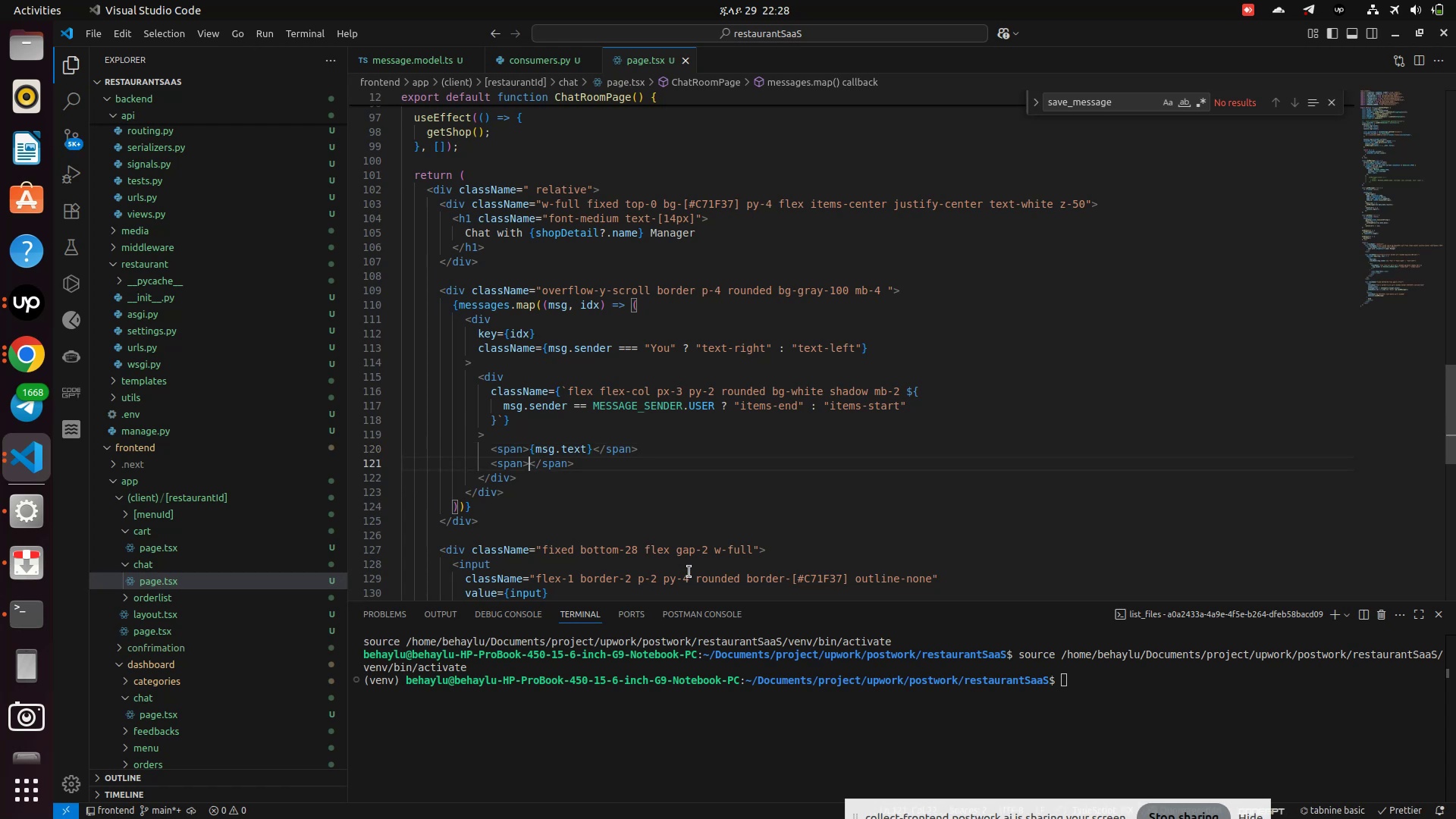 
key(Shift+BracketLeft)
 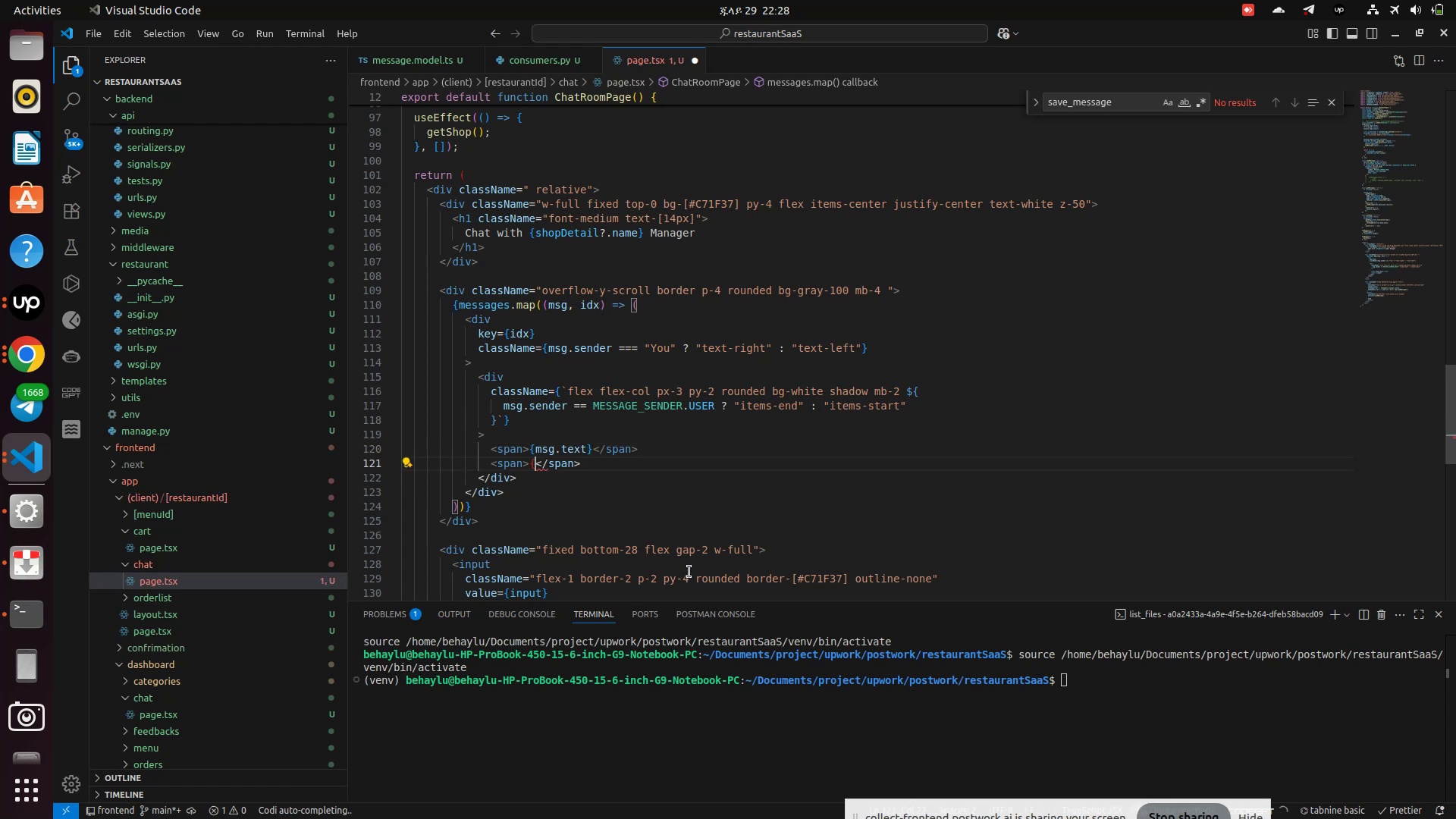 
key(Shift+BracketRight)
 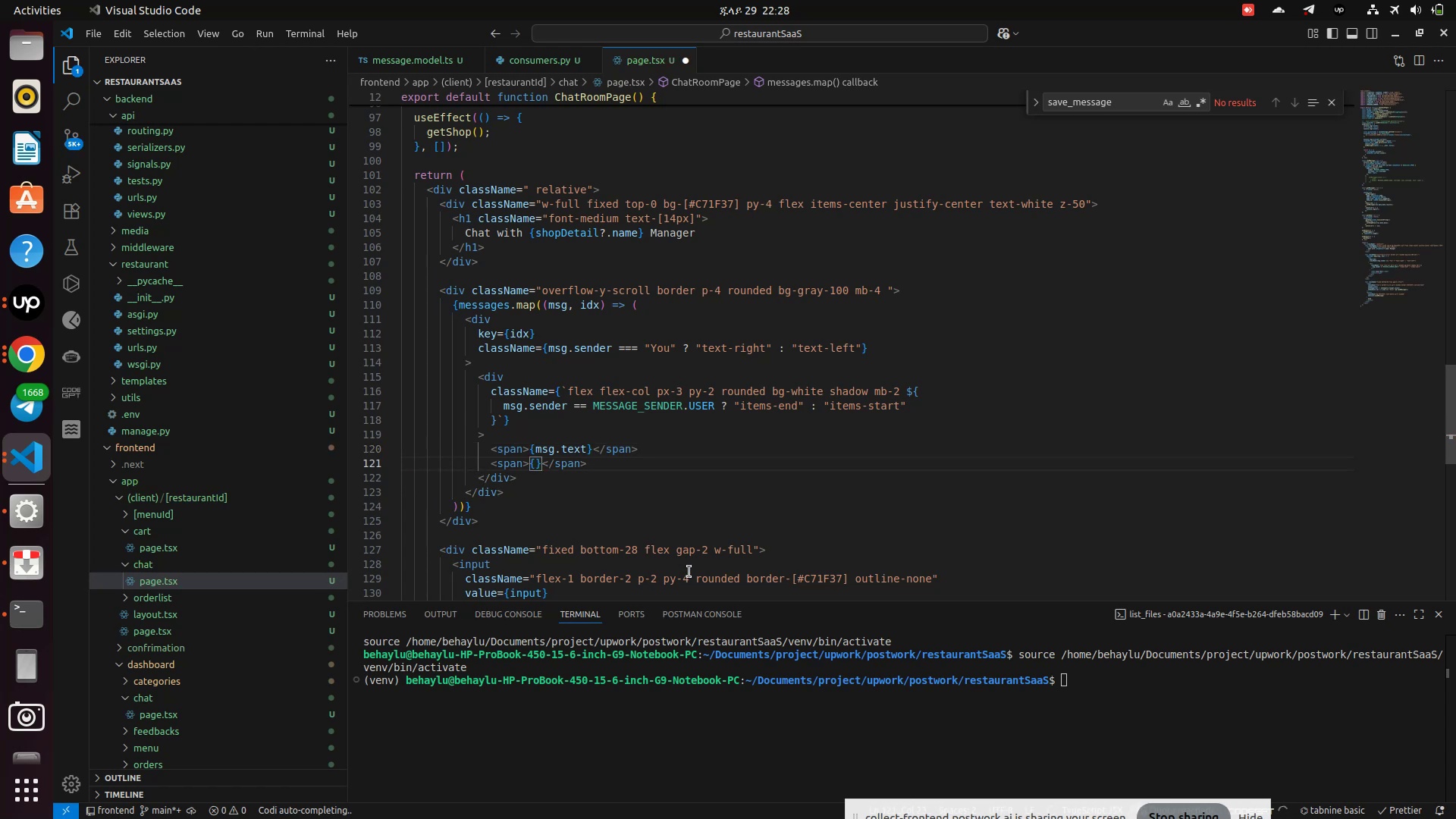 
key(ArrowLeft)
 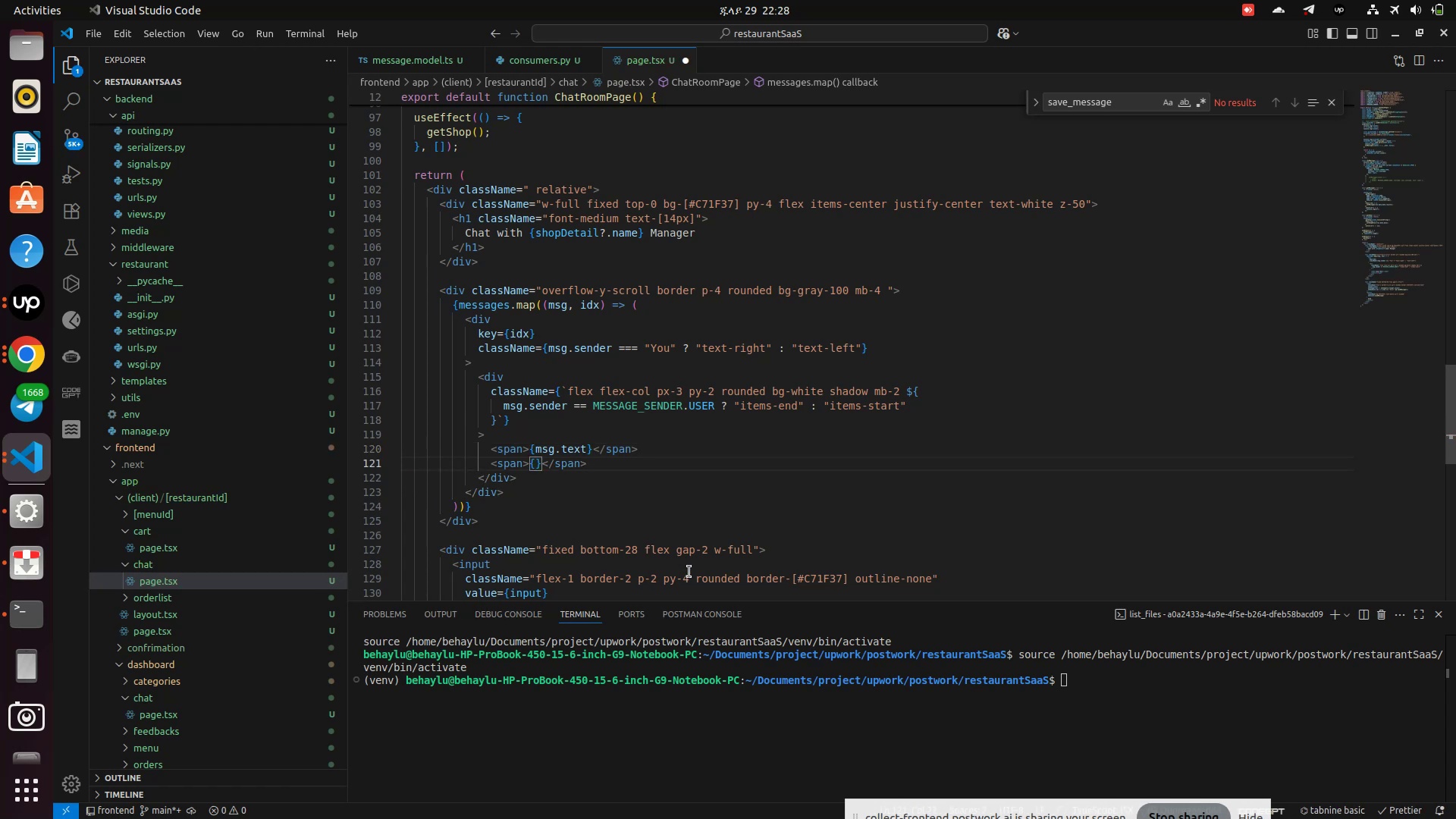 
type(me)
key(Backspace)
type(sg.c)
 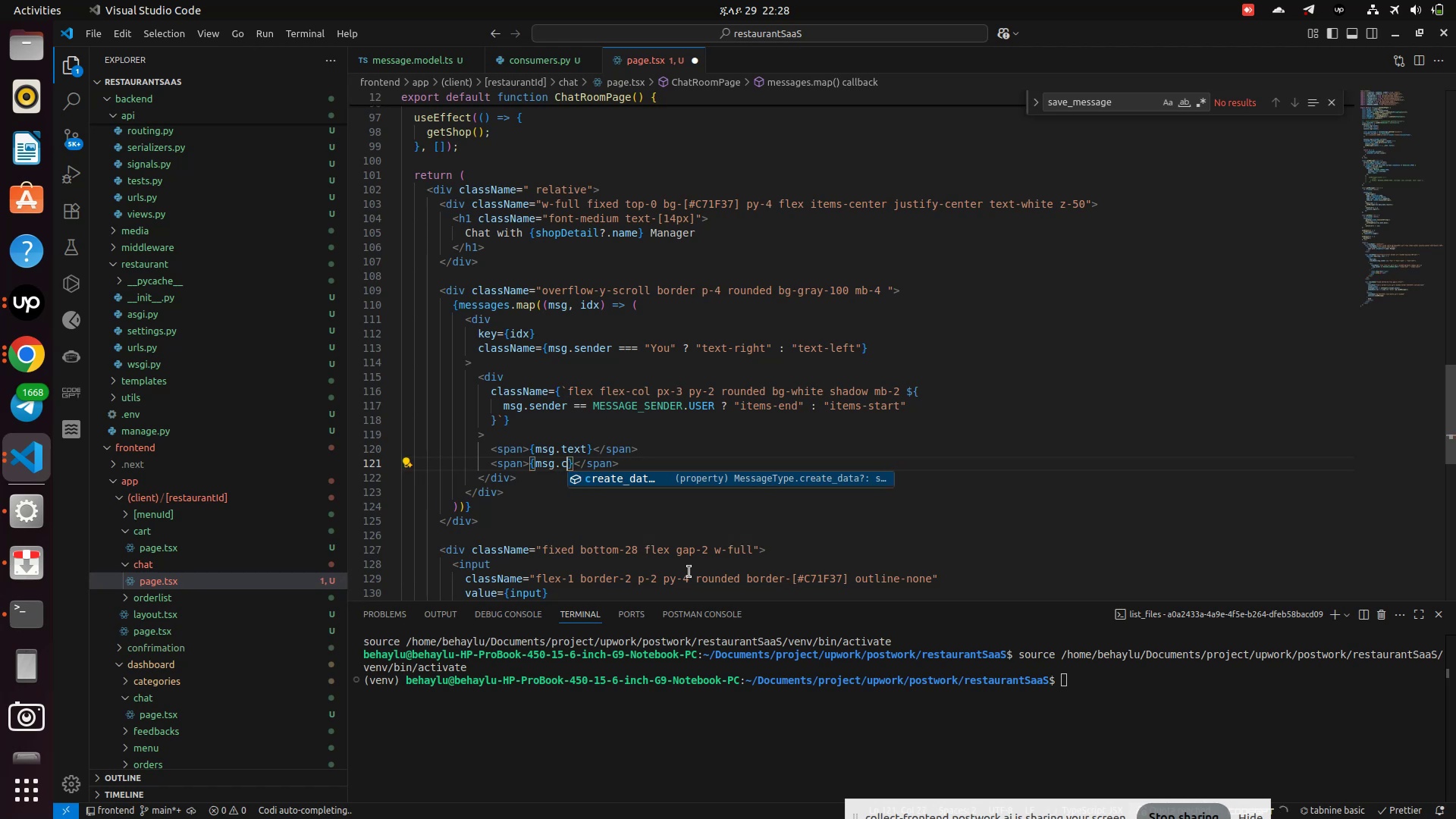 
key(Enter)
 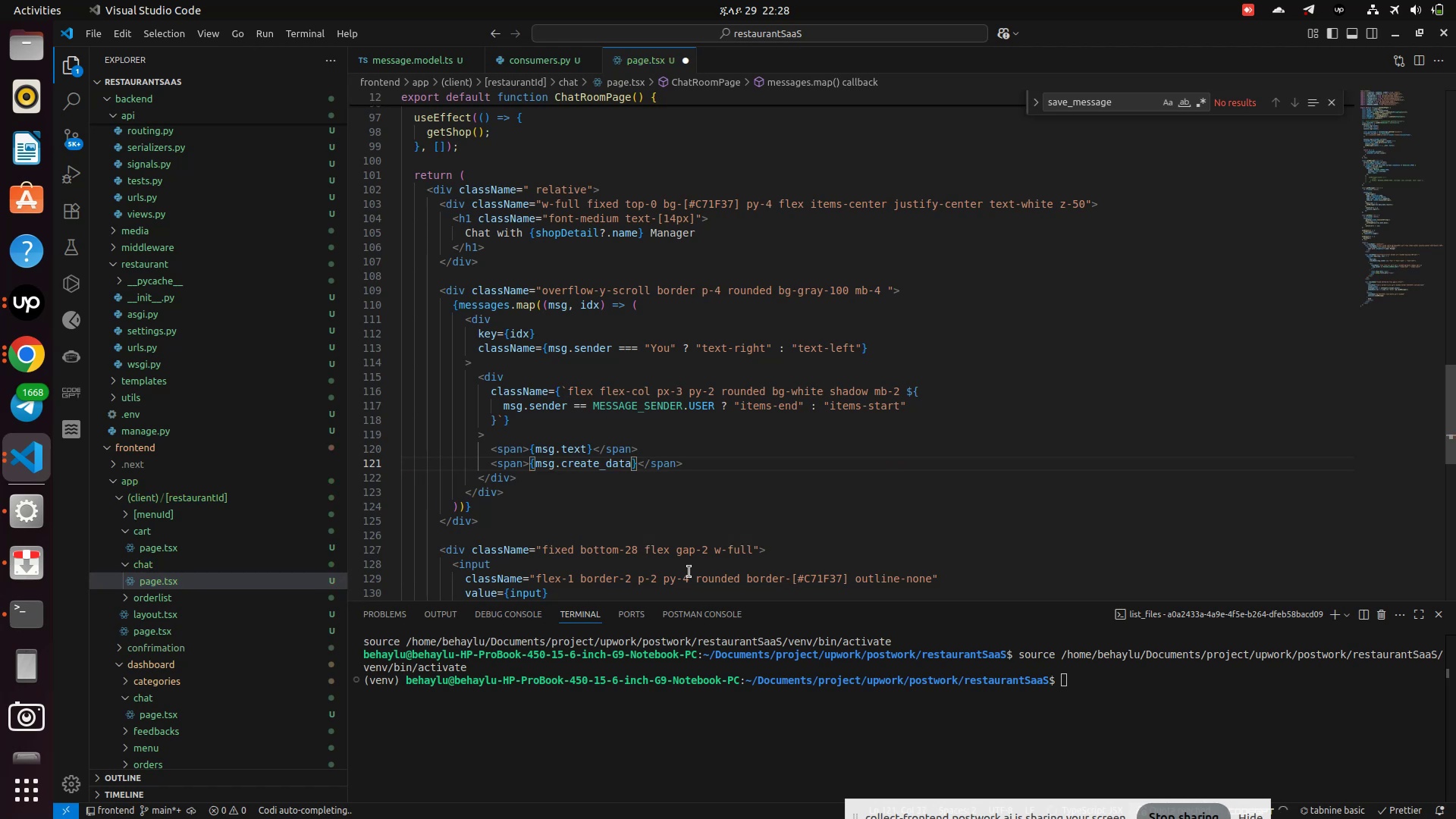 
key(Control+S)
 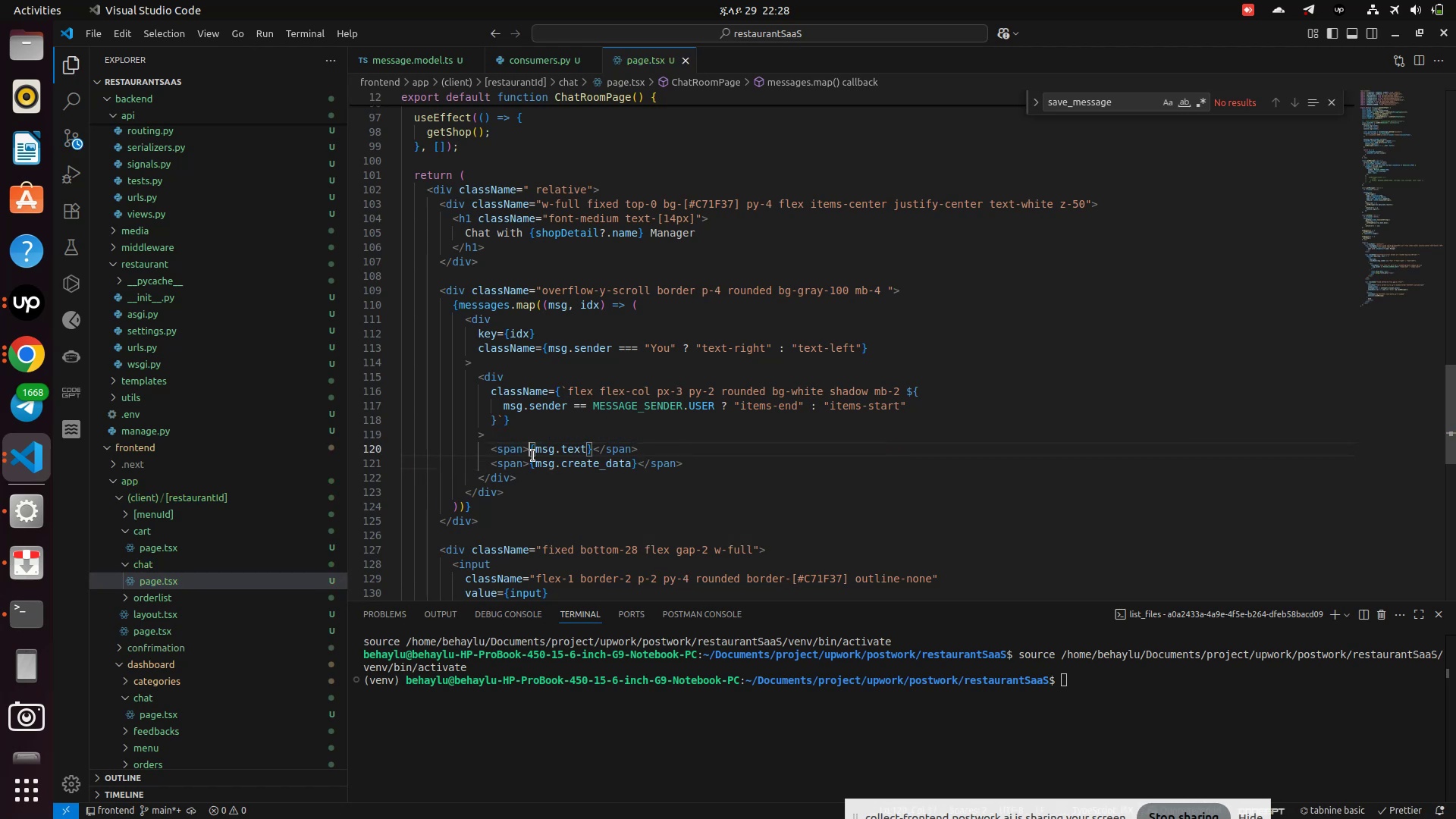 
key(ArrowLeft)
 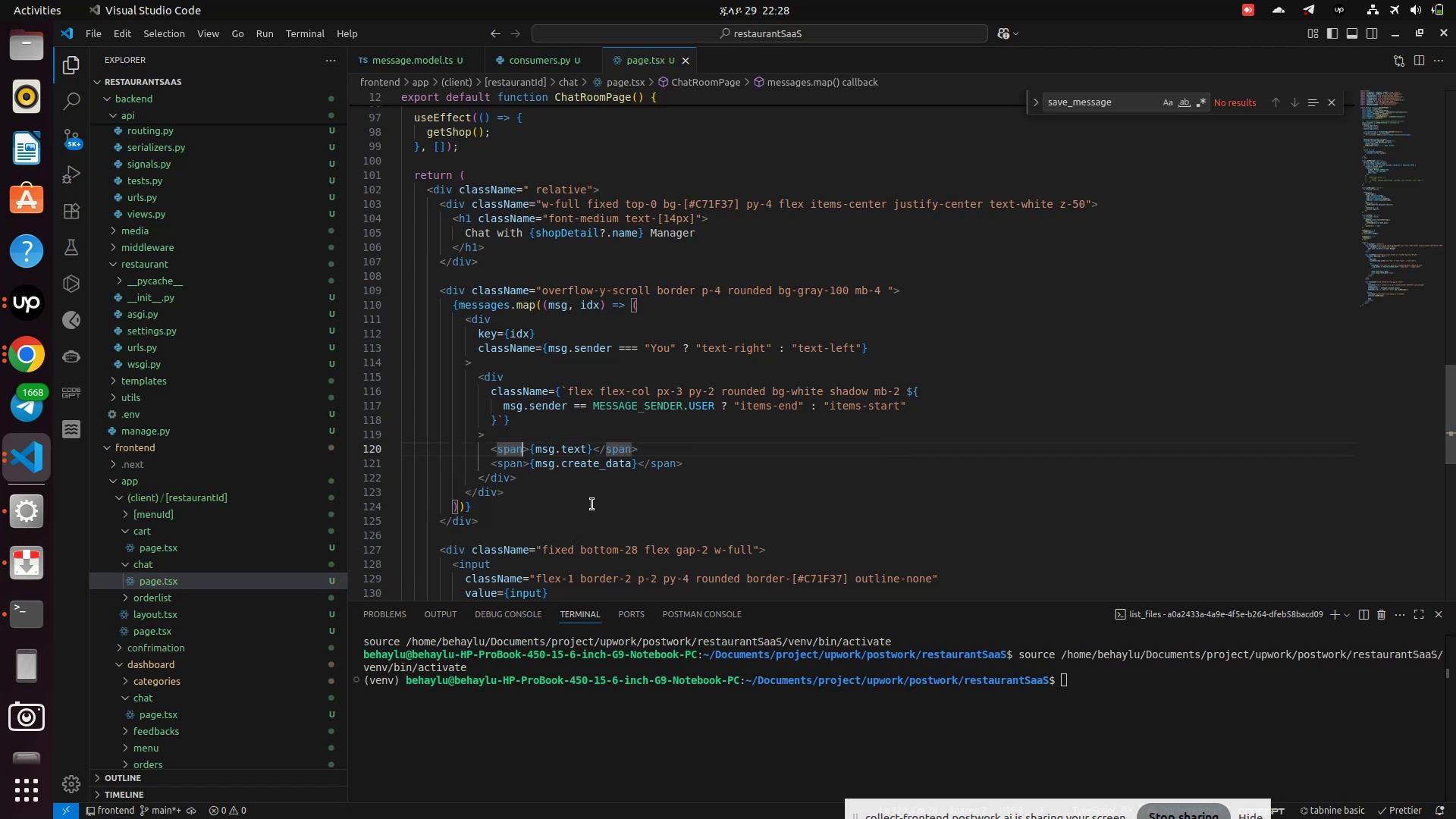 
type( cla)
 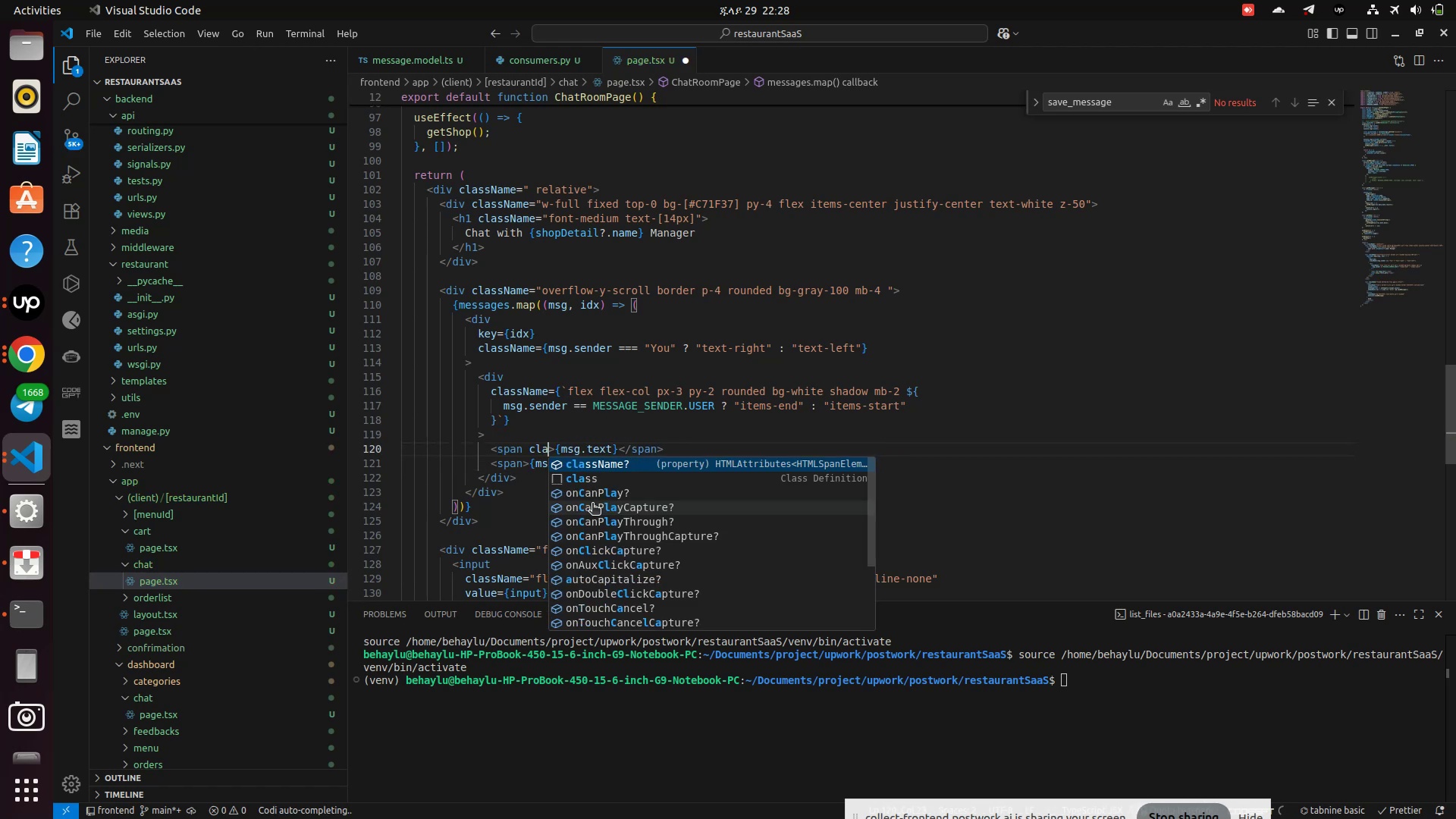 
key(Enter)
 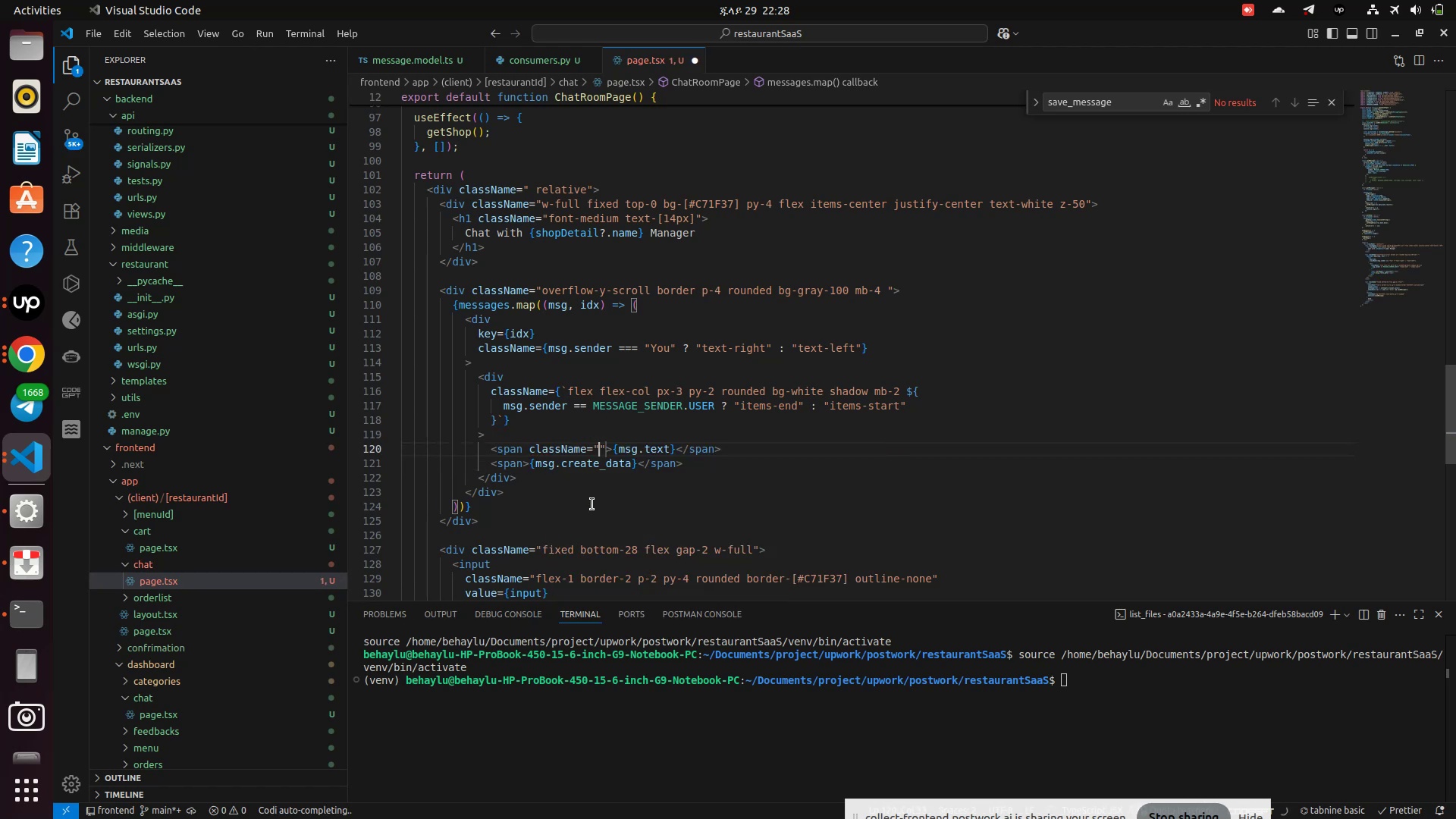 
type(font-med)
key(Backspace)
key(Backspace)
key(Backspace)
type(normal fo)
key(Backspace)
key(Backspace)
type(text-[16px])
 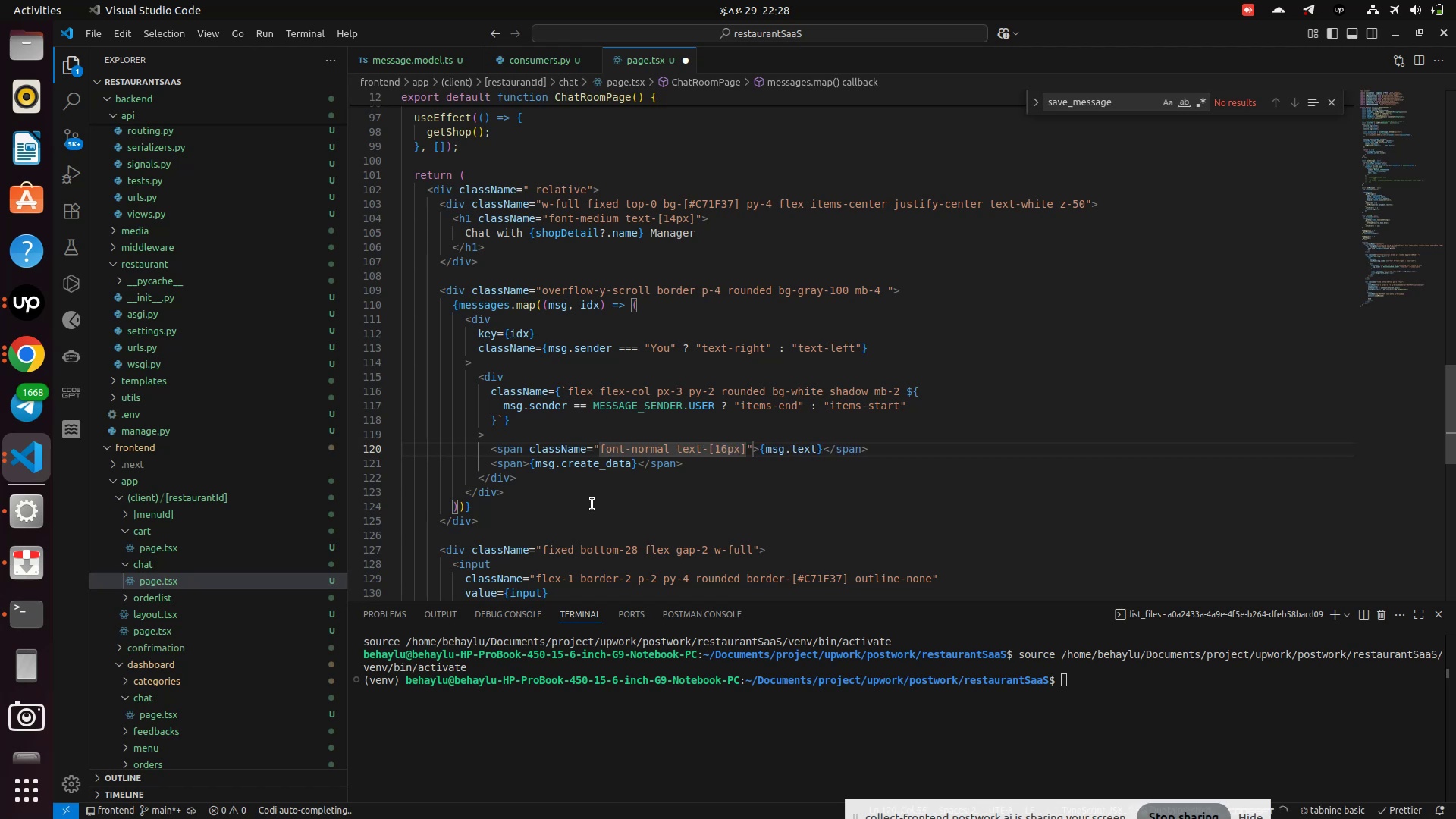 
key(Control+S)
 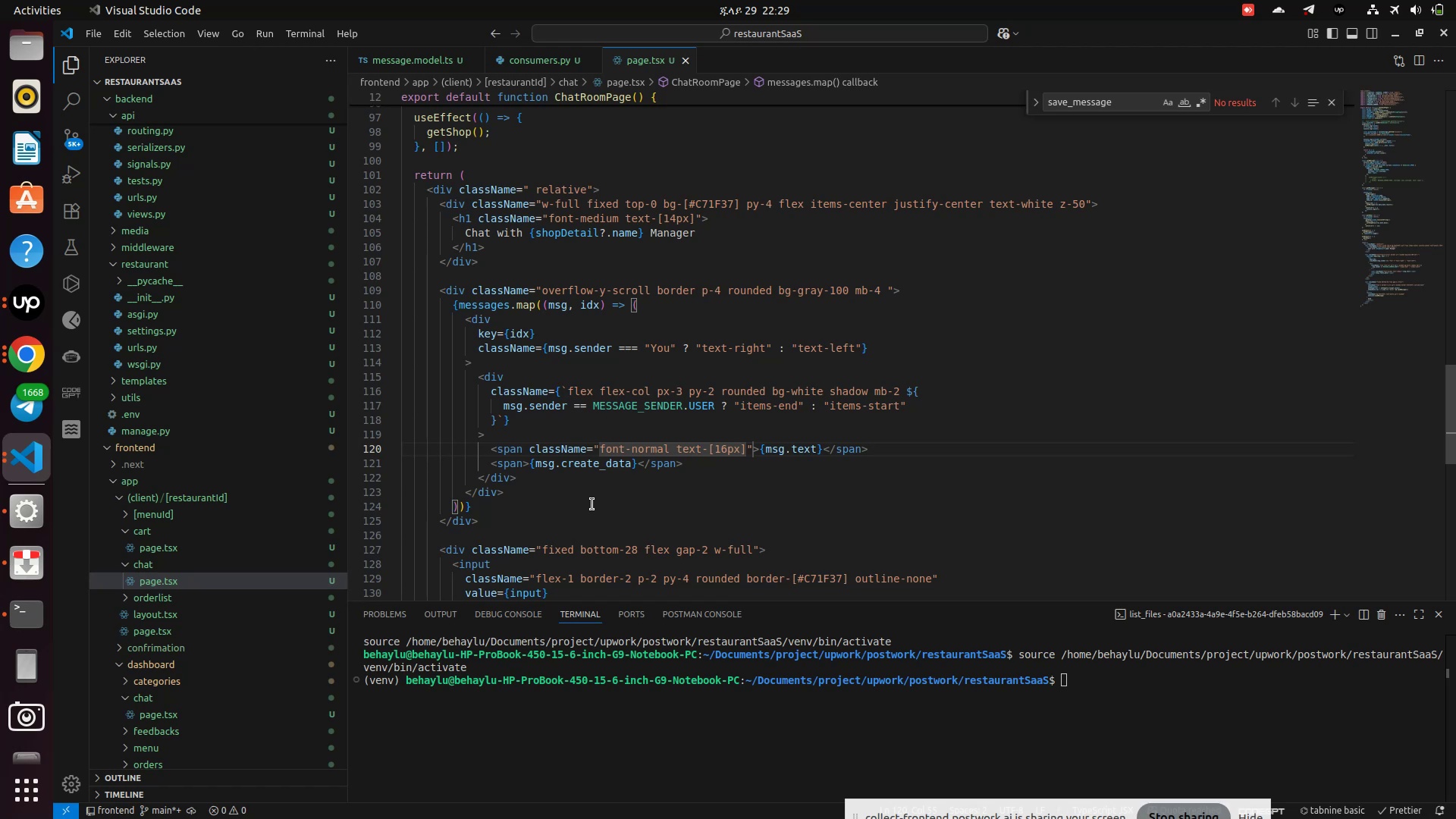 
wait(13.6)
 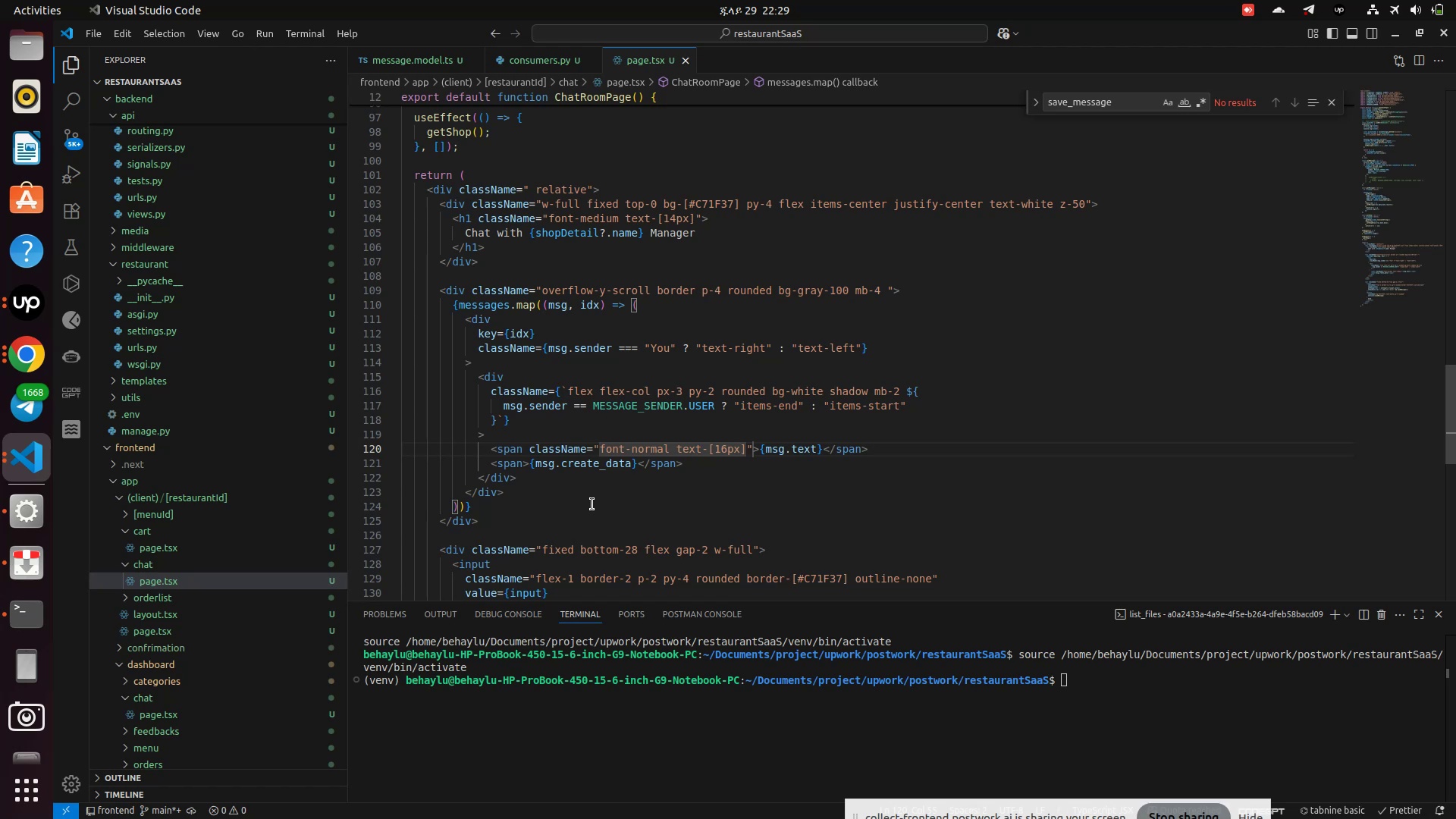 
type( cla)
 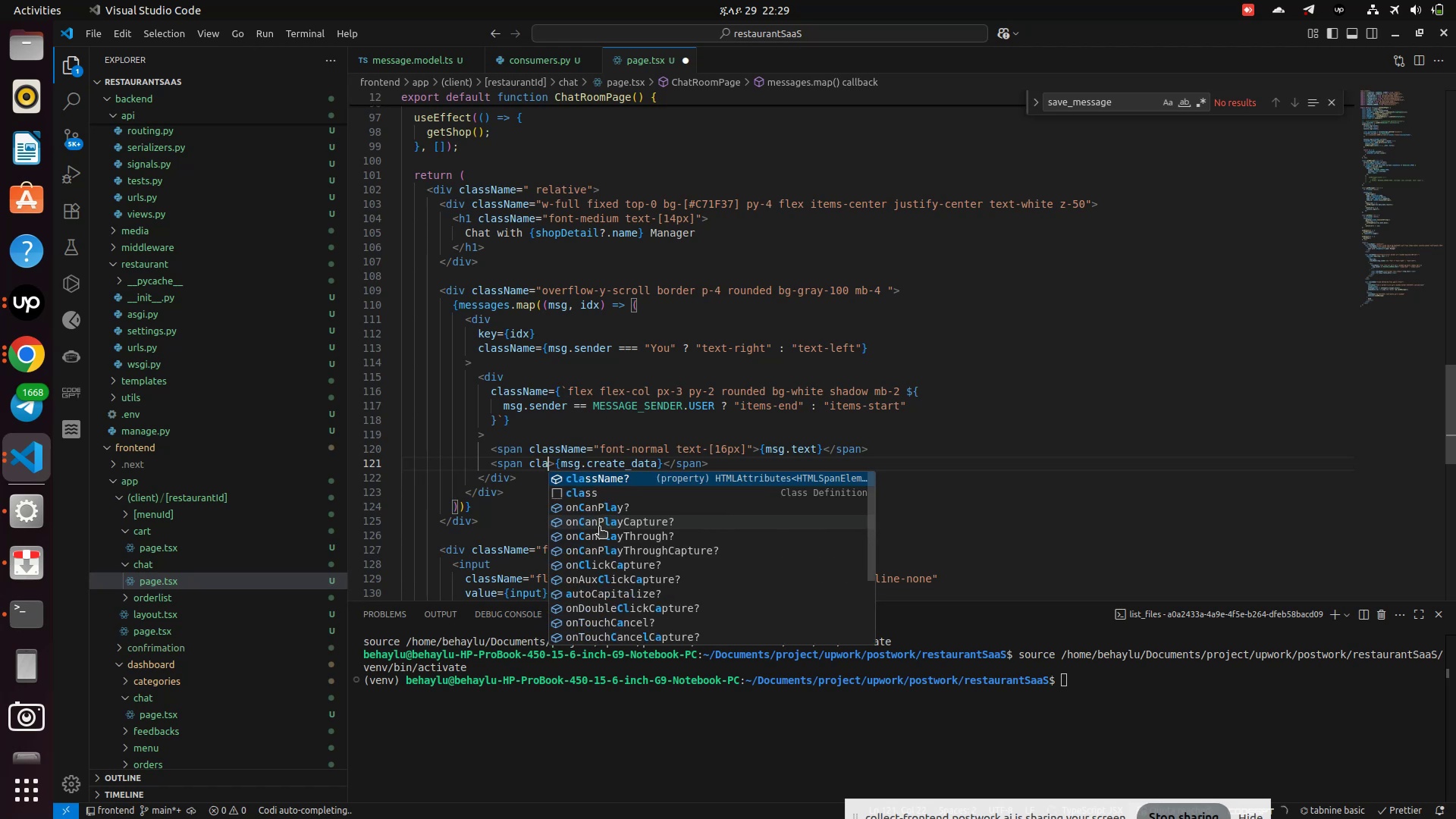 
key(Enter)
 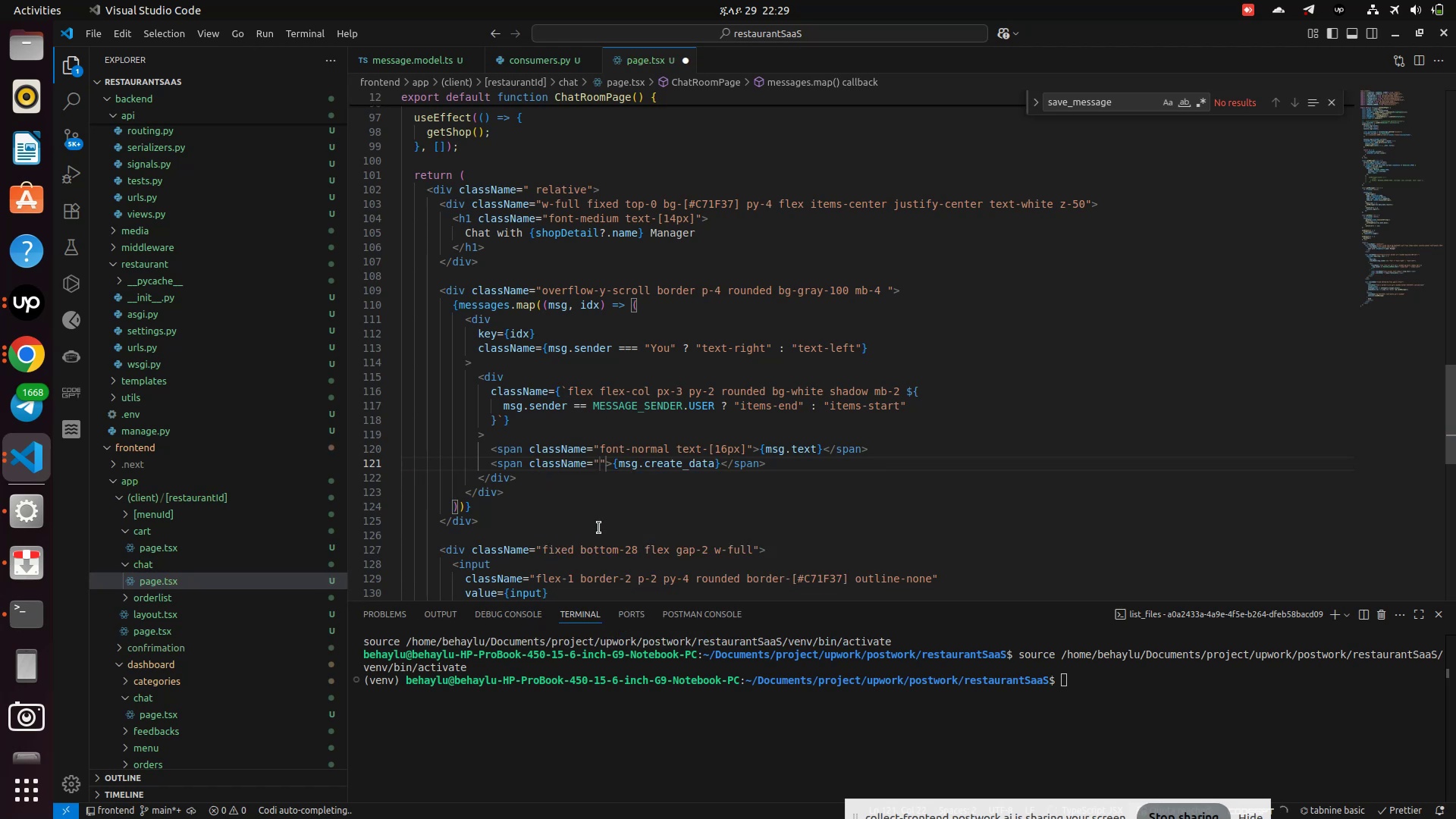 
type(font-normal )
 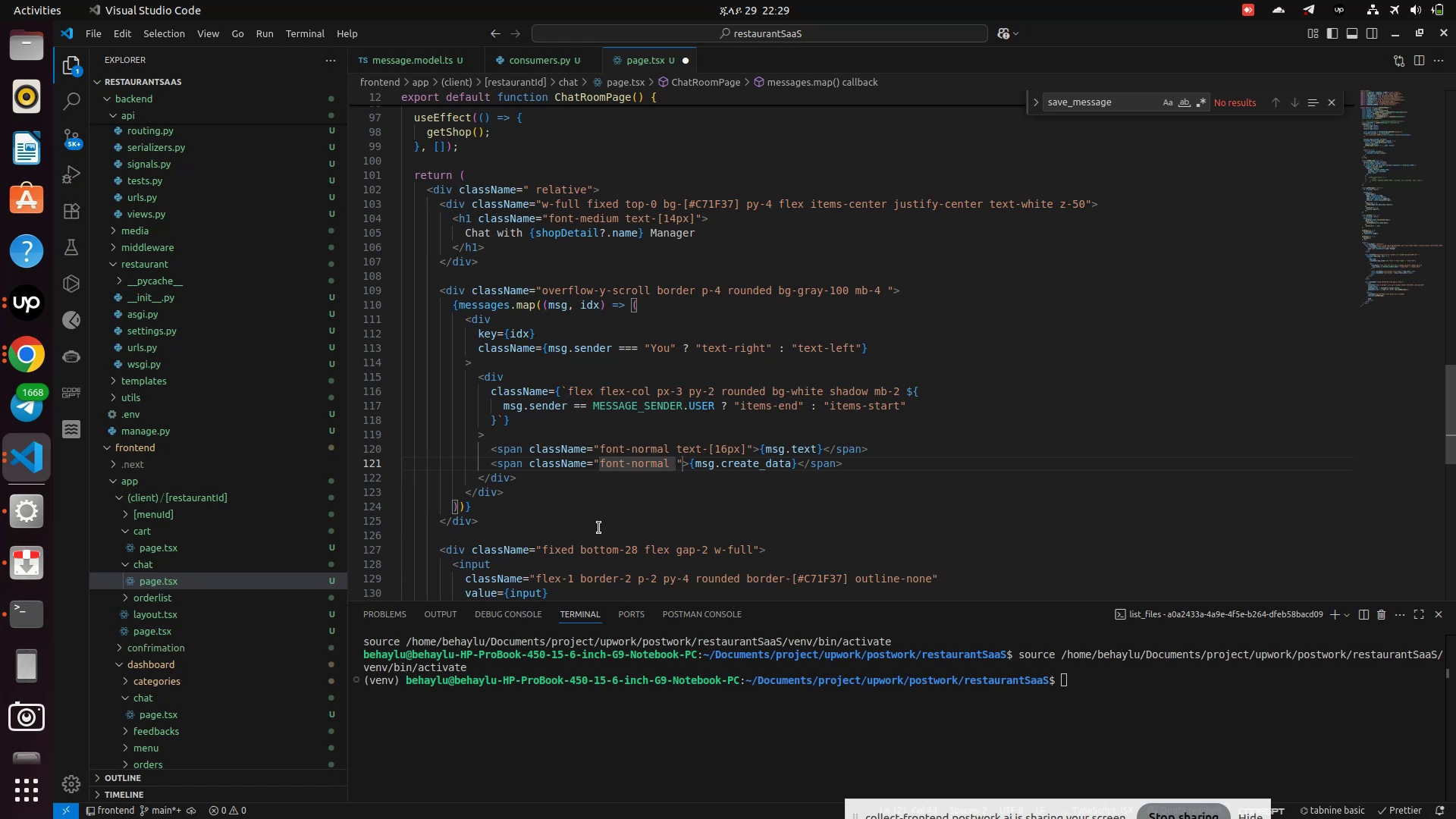 
wait(5.24)
 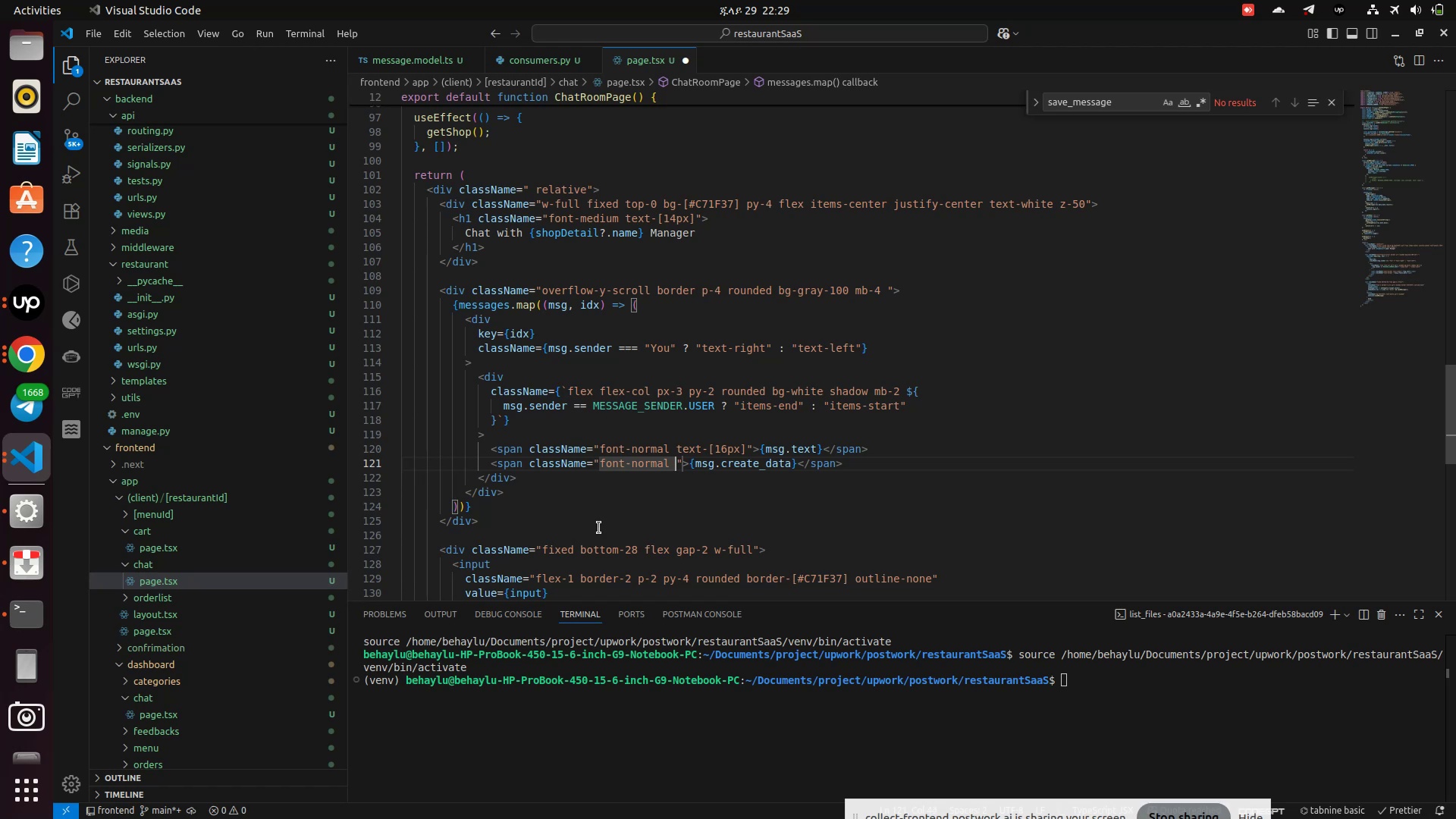 
type(text-gray-400)
 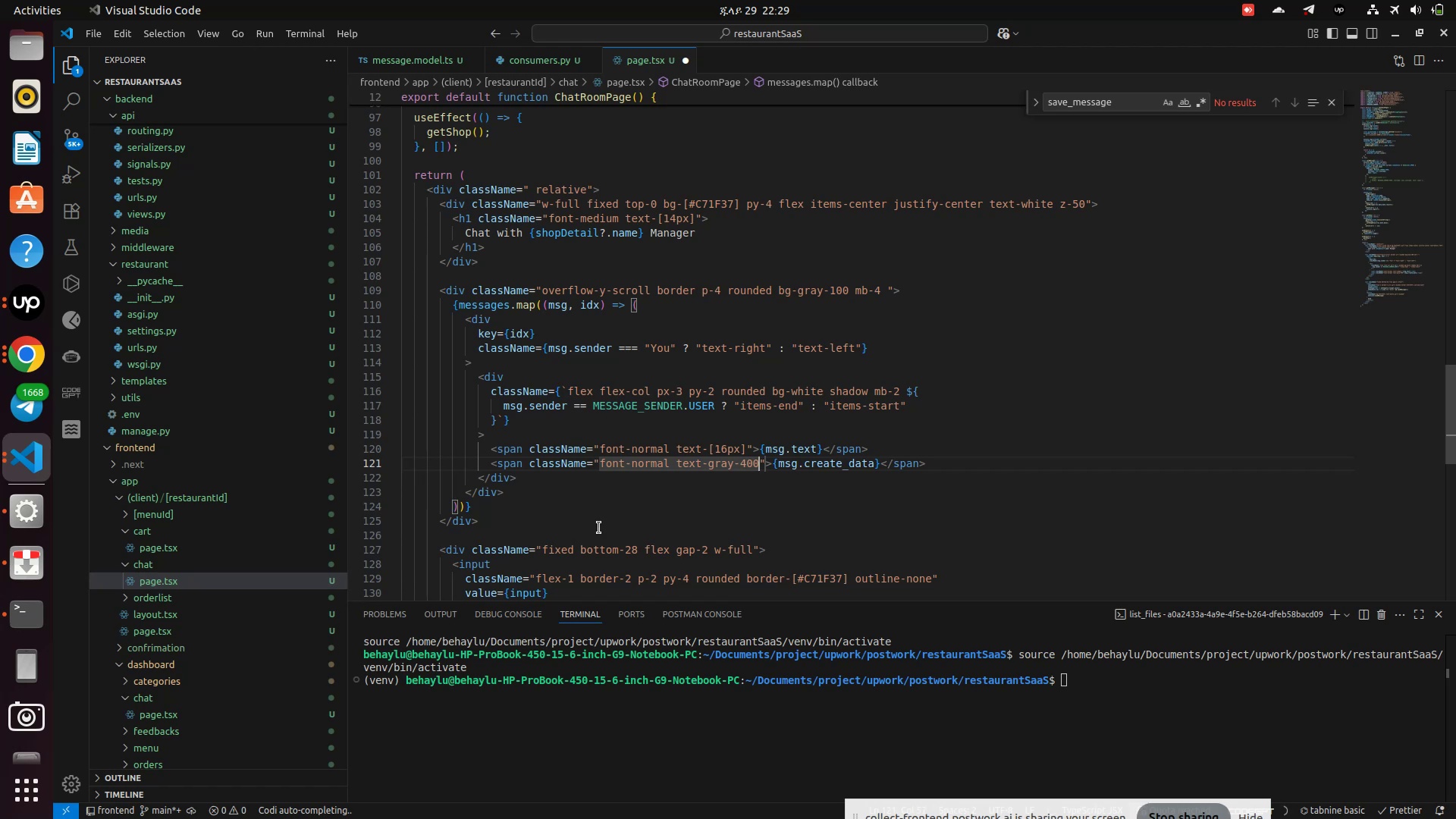 
key(Control+S)
 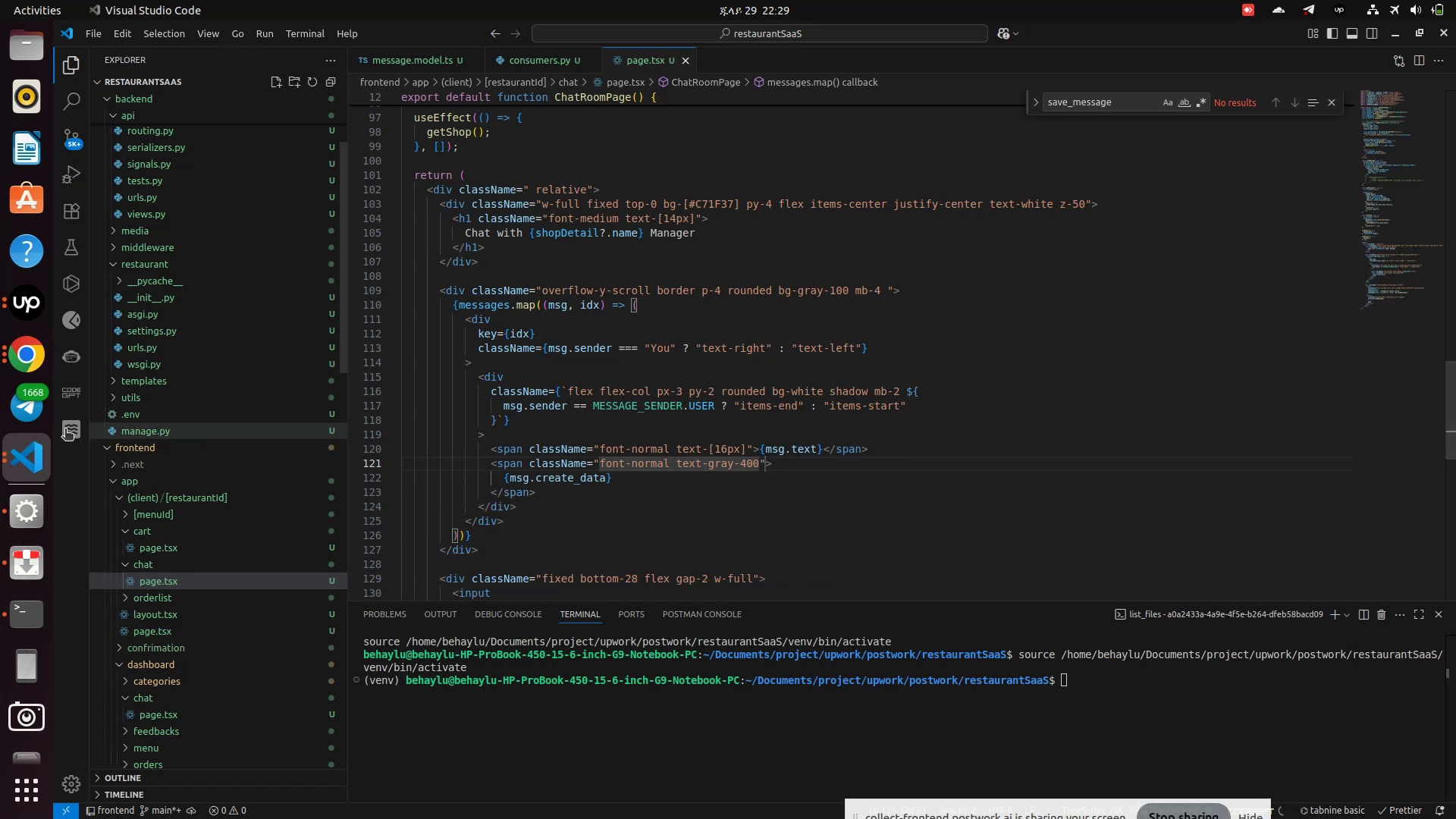 
left_click([41, 341])
 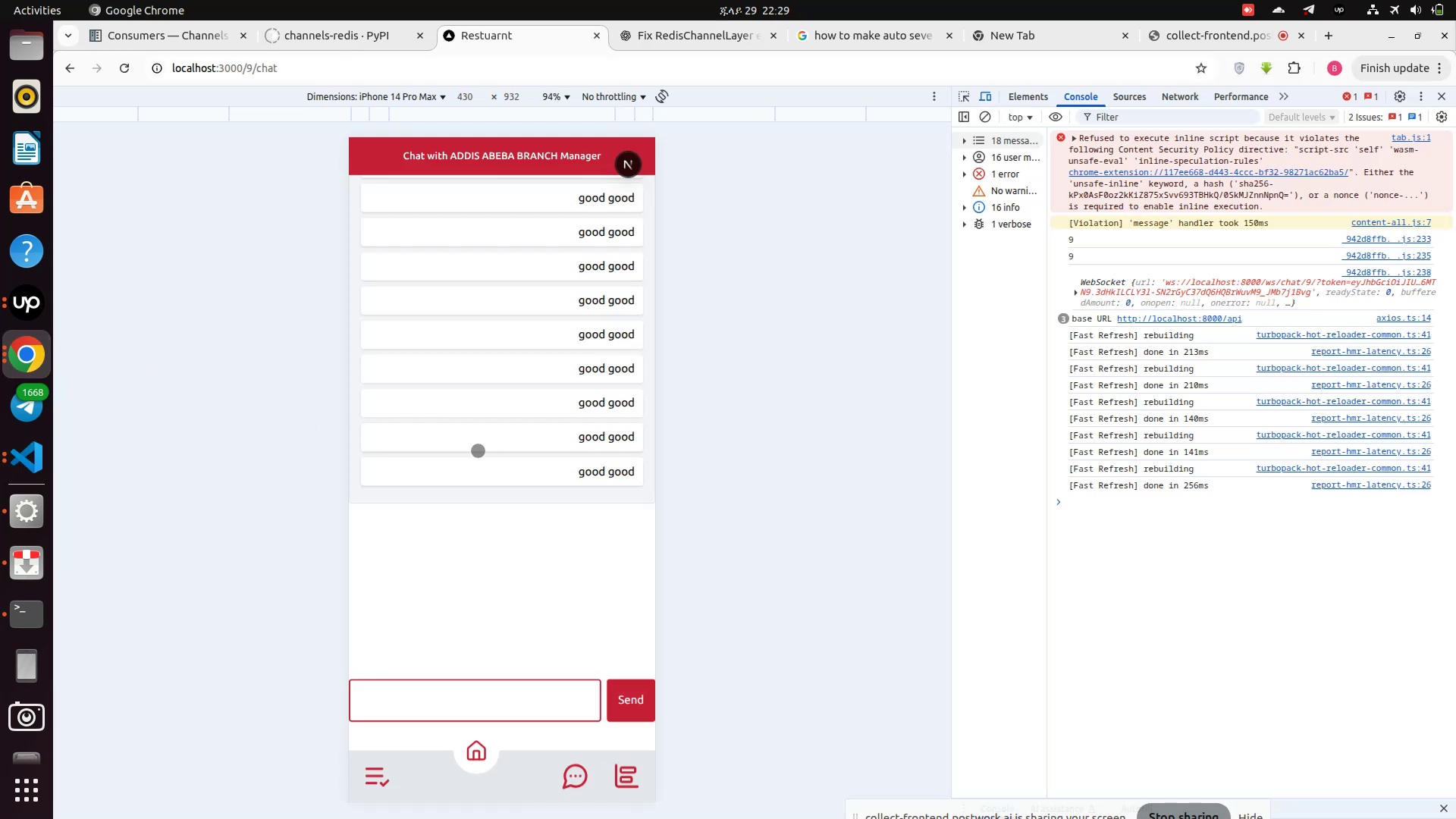 
scroll: coordinate [474, 449], scroll_direction: none, amount: 0.0
 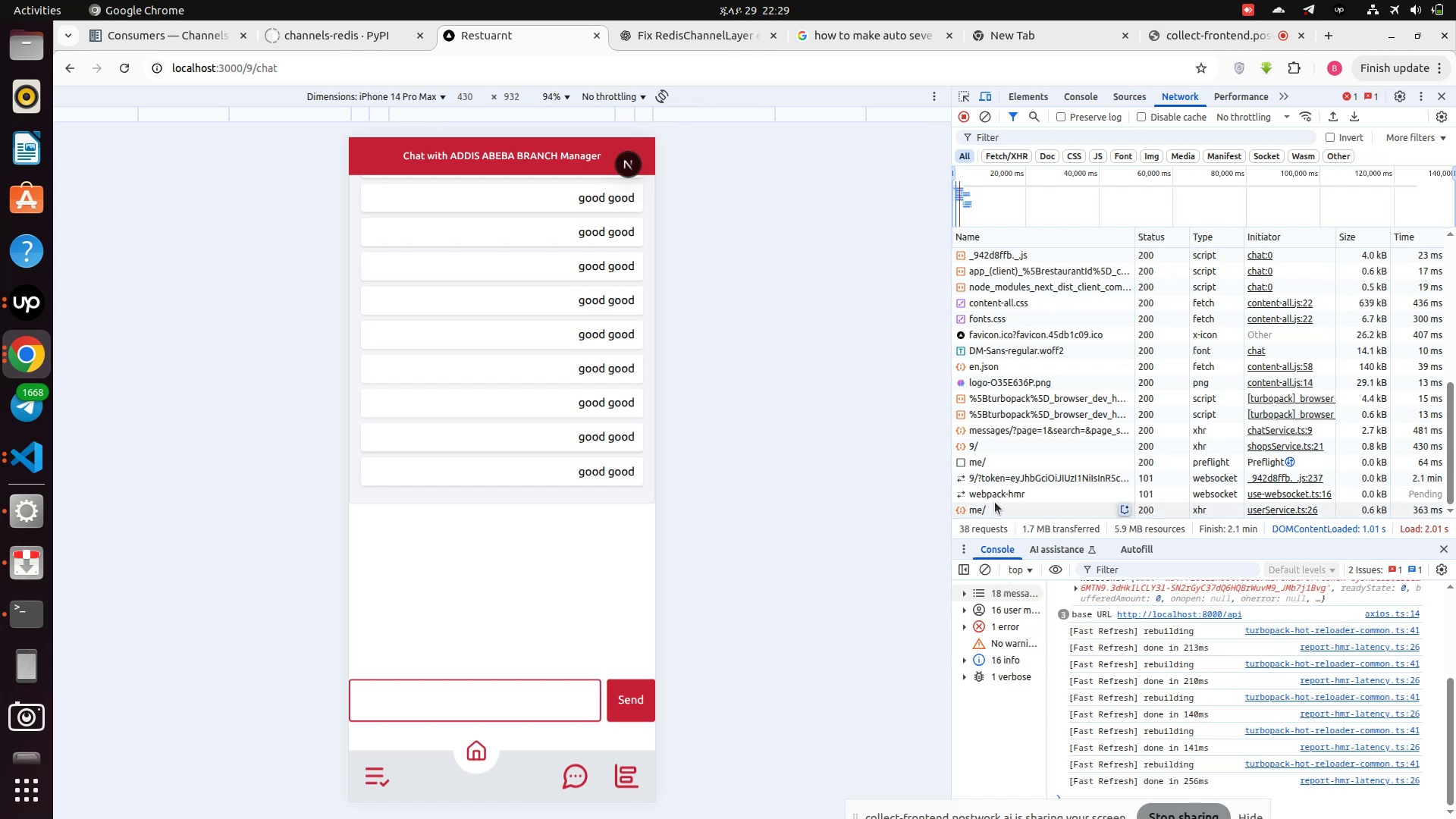 
wait(7.58)
 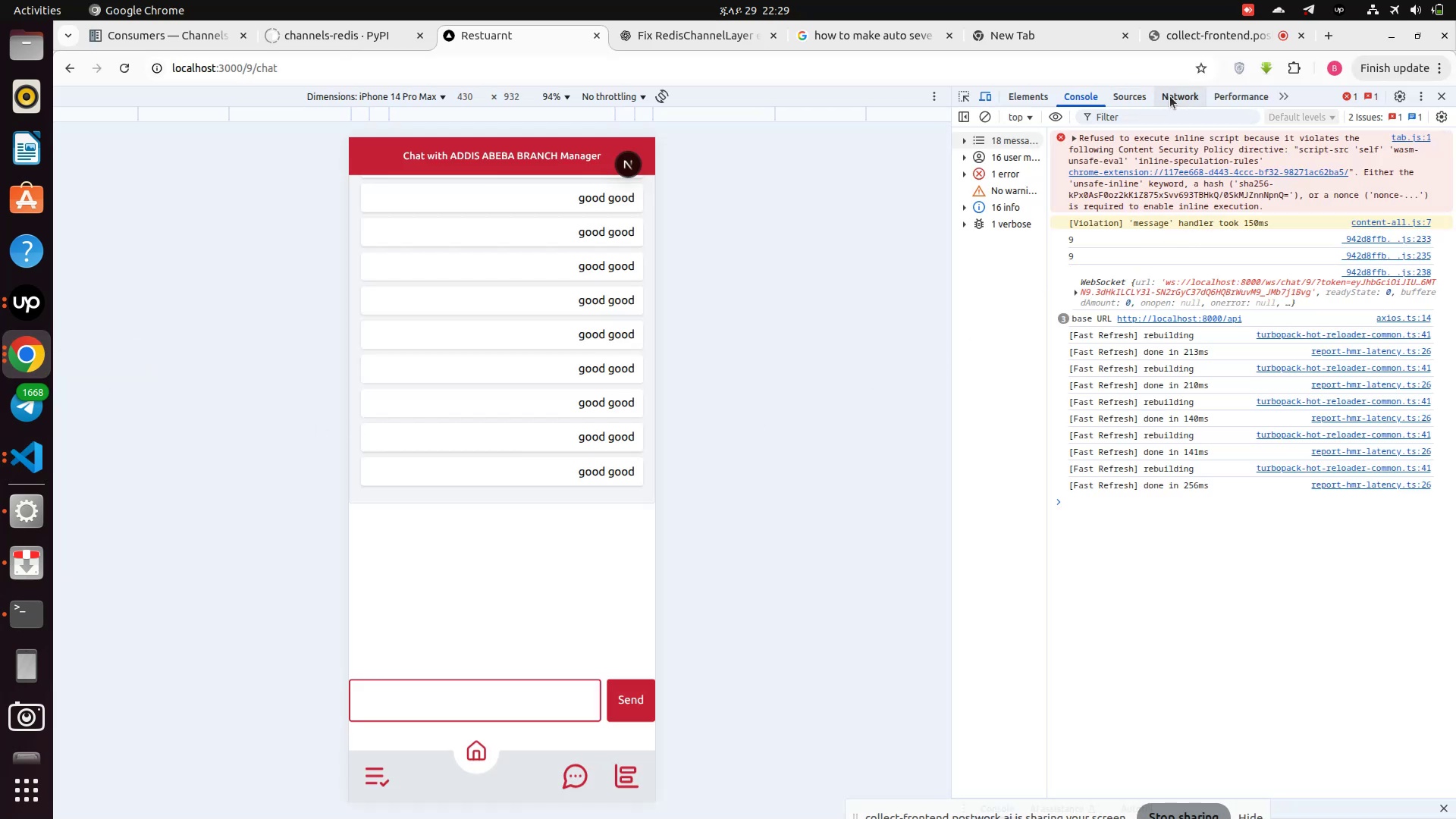 
scroll: coordinate [996, 322], scroll_direction: up, amount: 2.0
 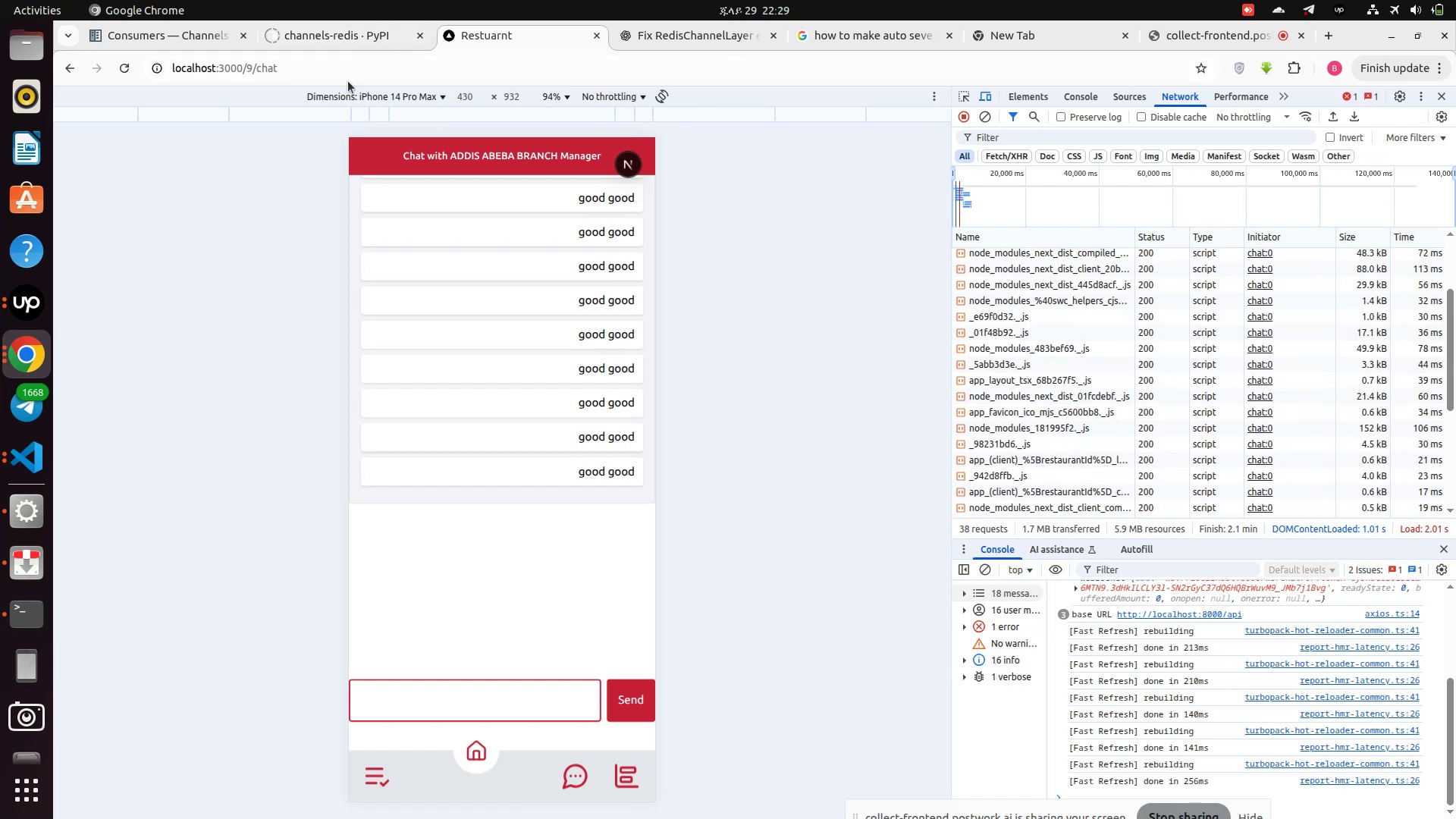 
left_click([336, 77])
 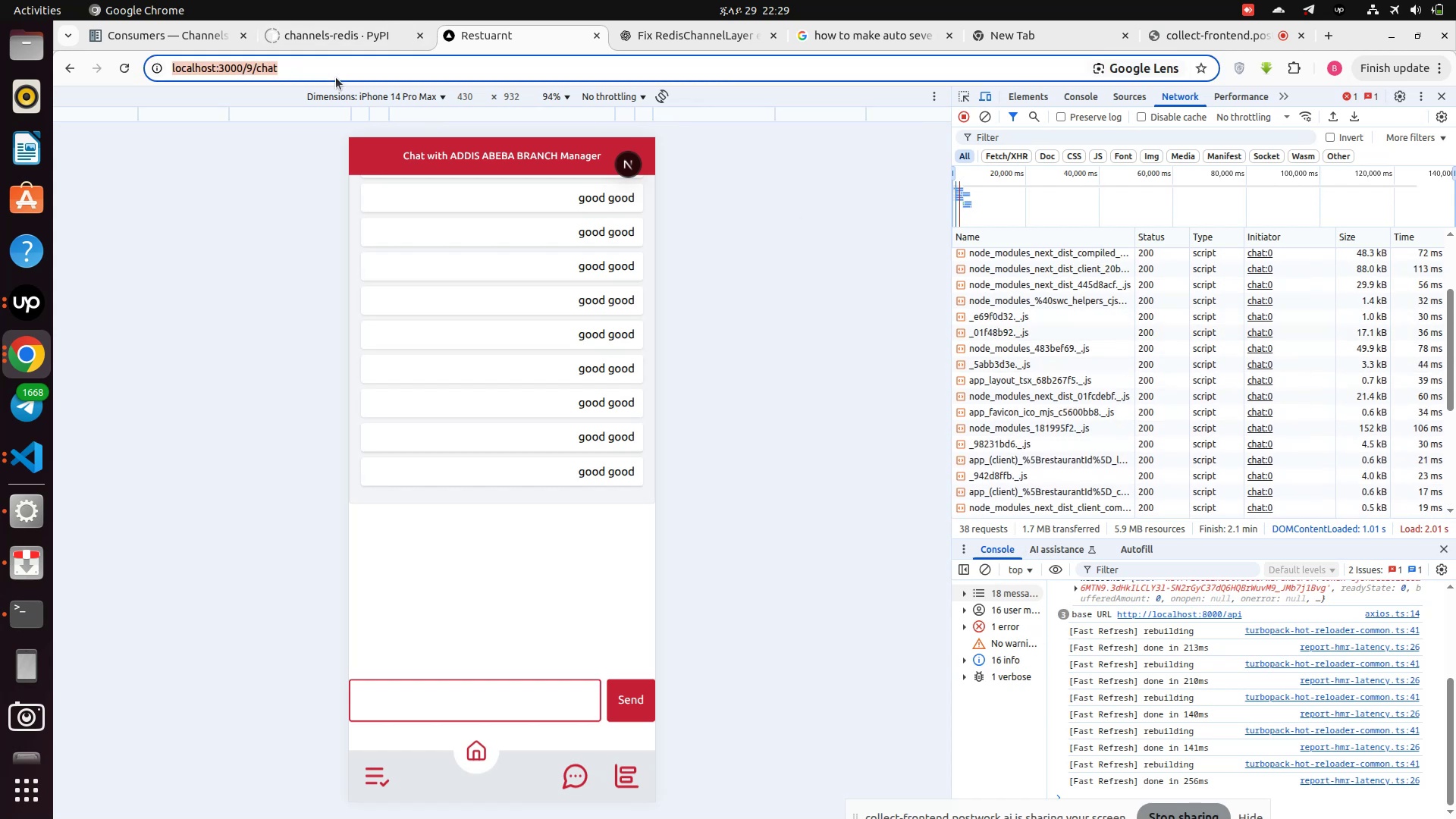 
key(Enter)
 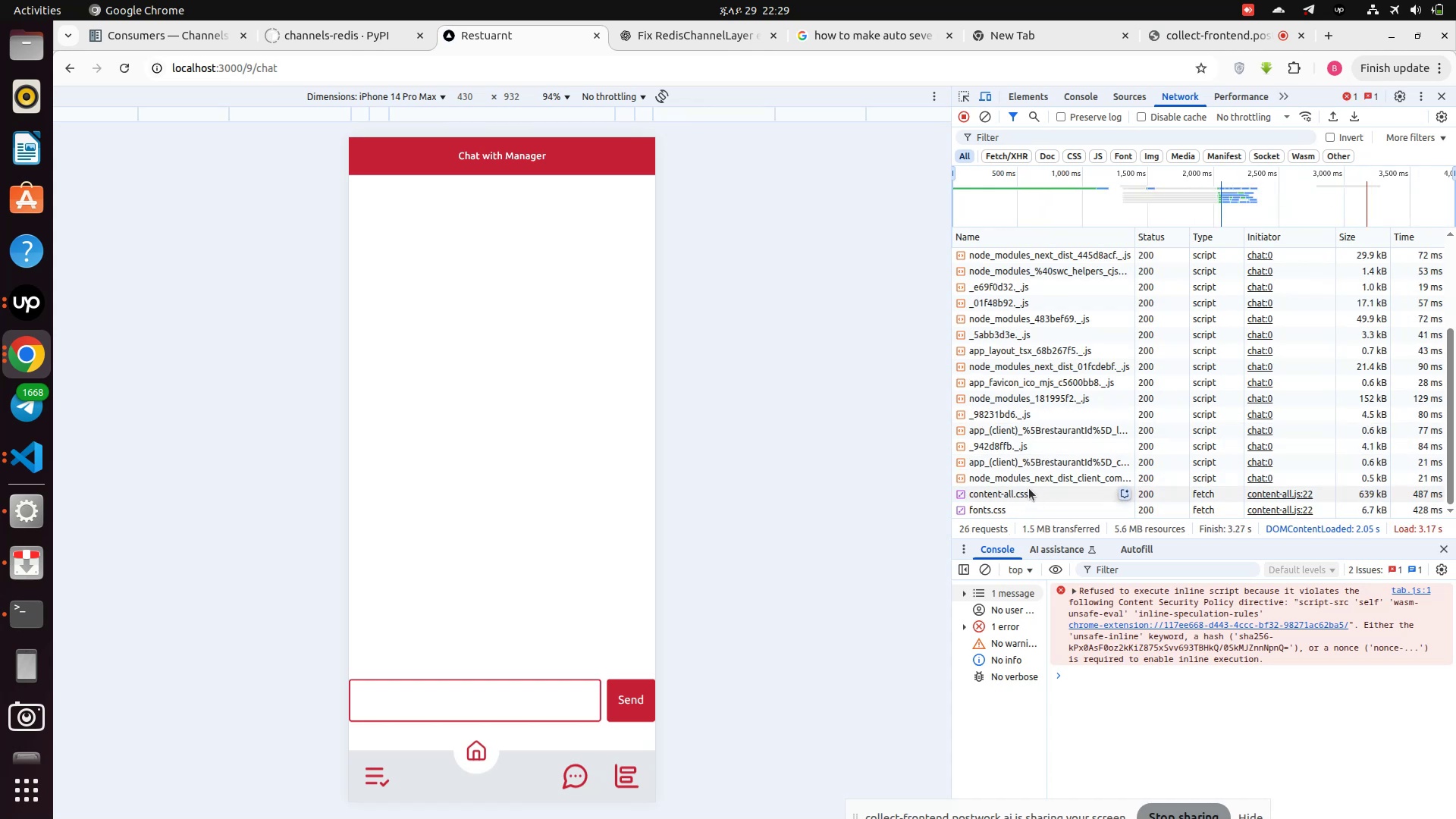 
wait(8.84)
 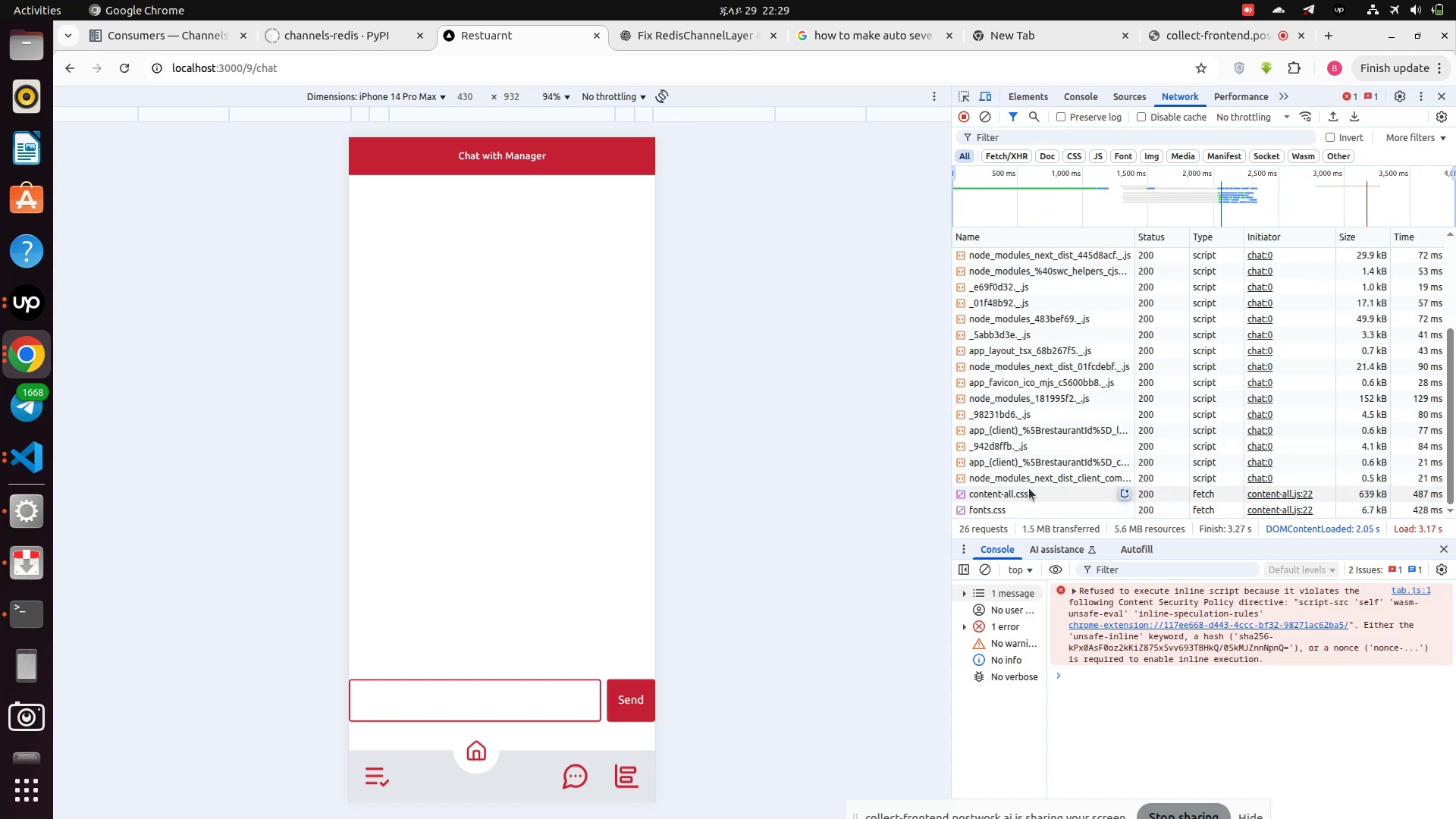 
left_click([476, 498])
 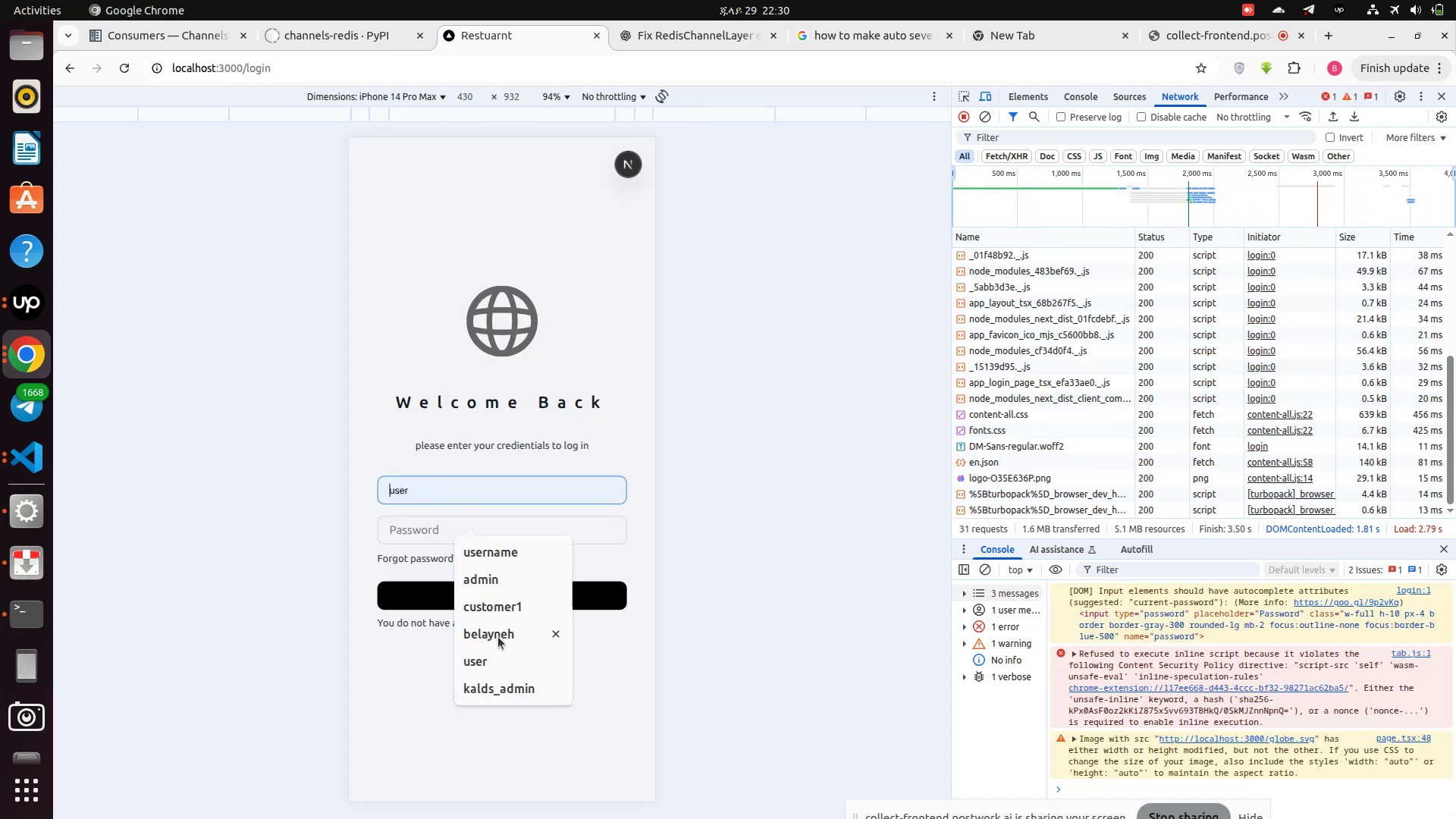 
left_click([500, 602])
 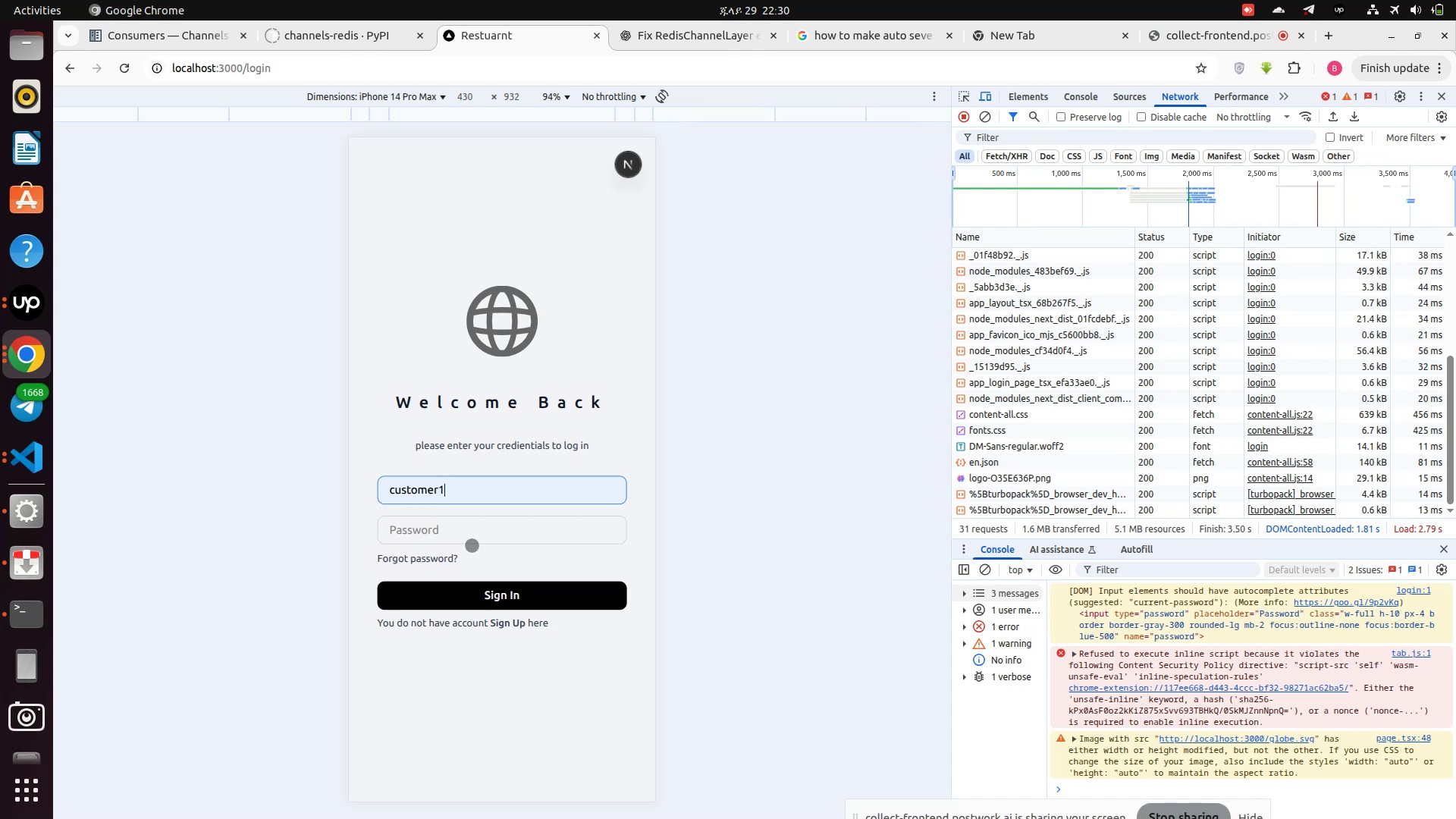 
left_click([470, 538])
 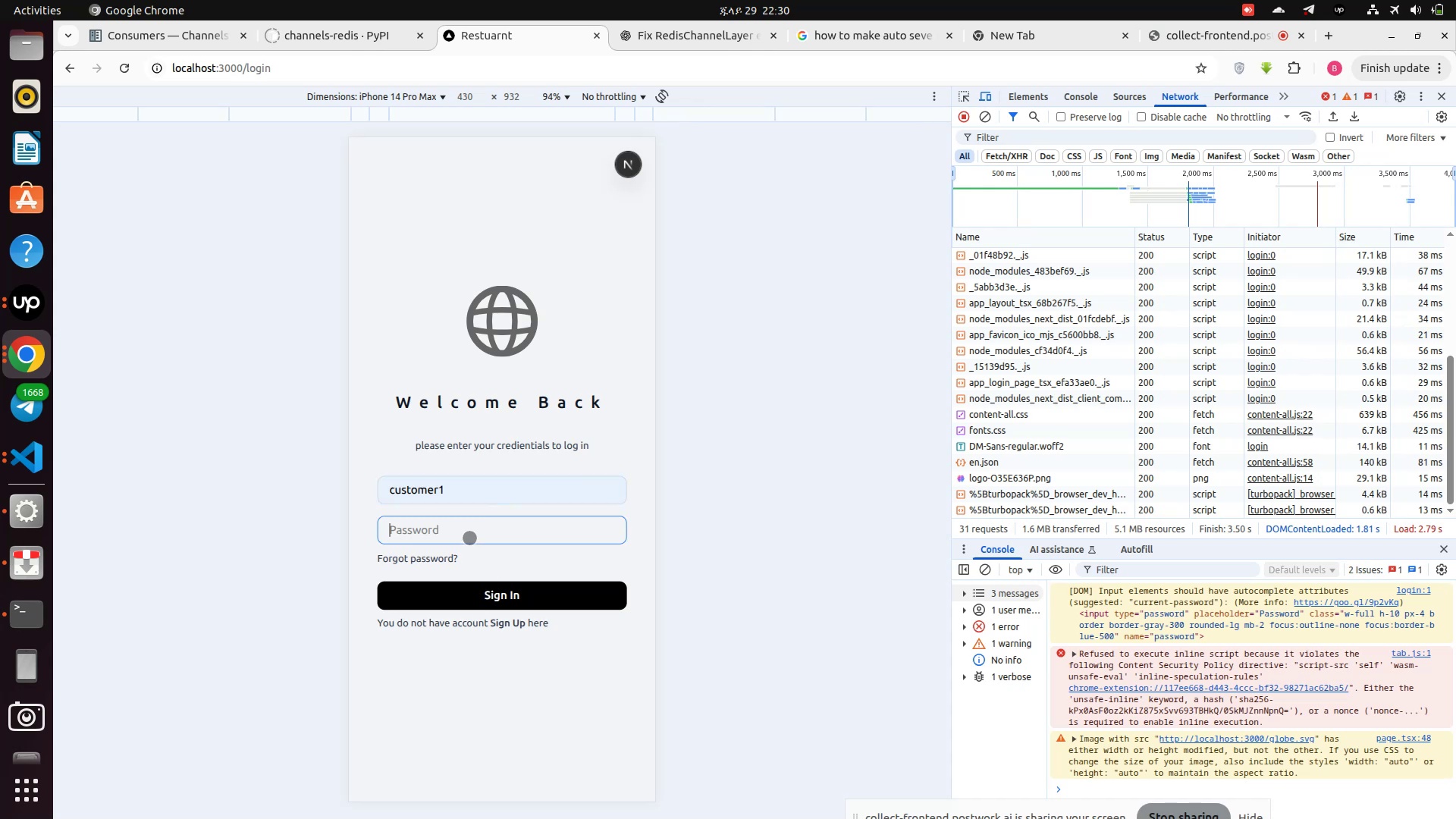 
type(!@QWASZXzxasqw12)
 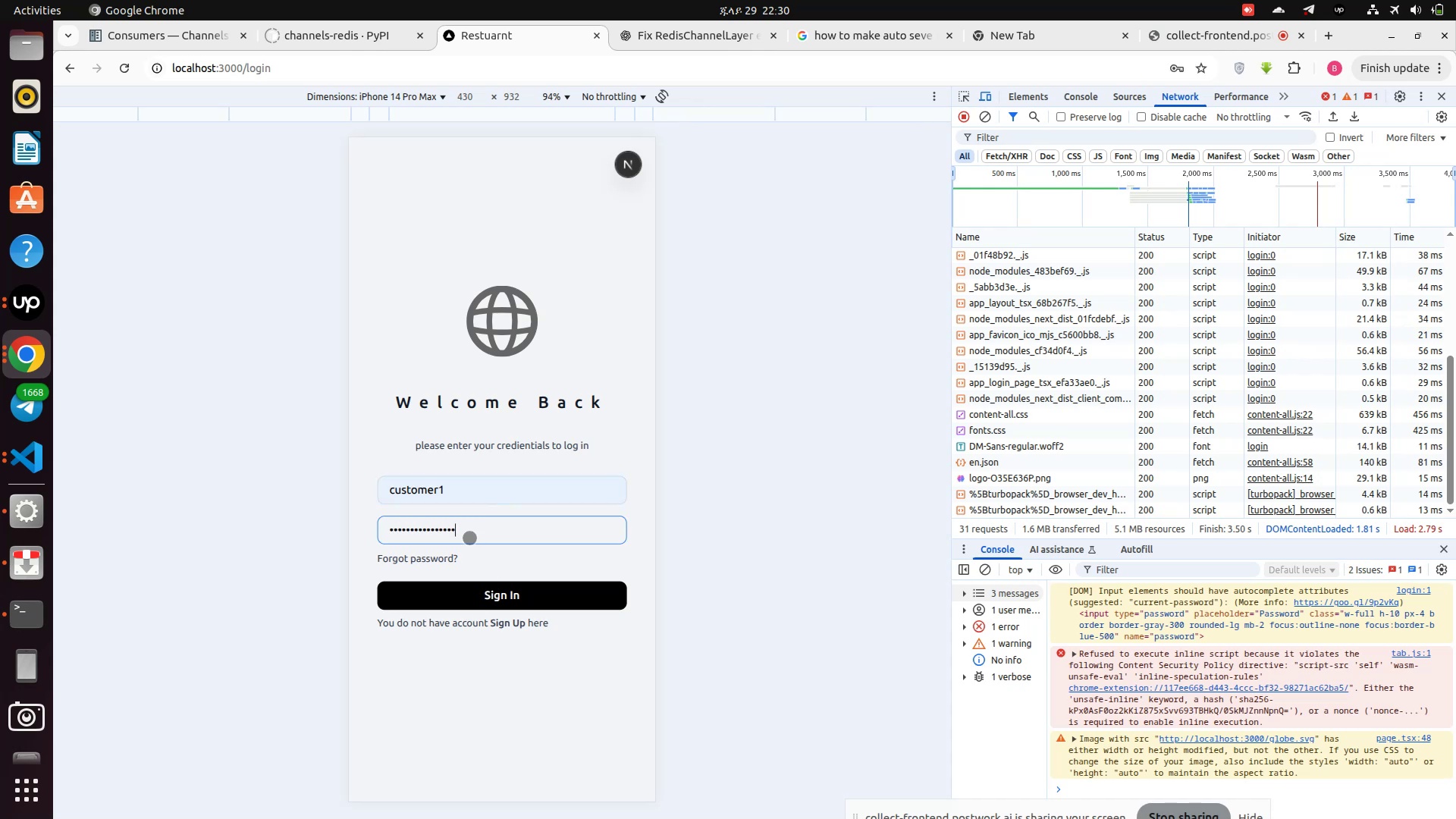 
key(Enter)
 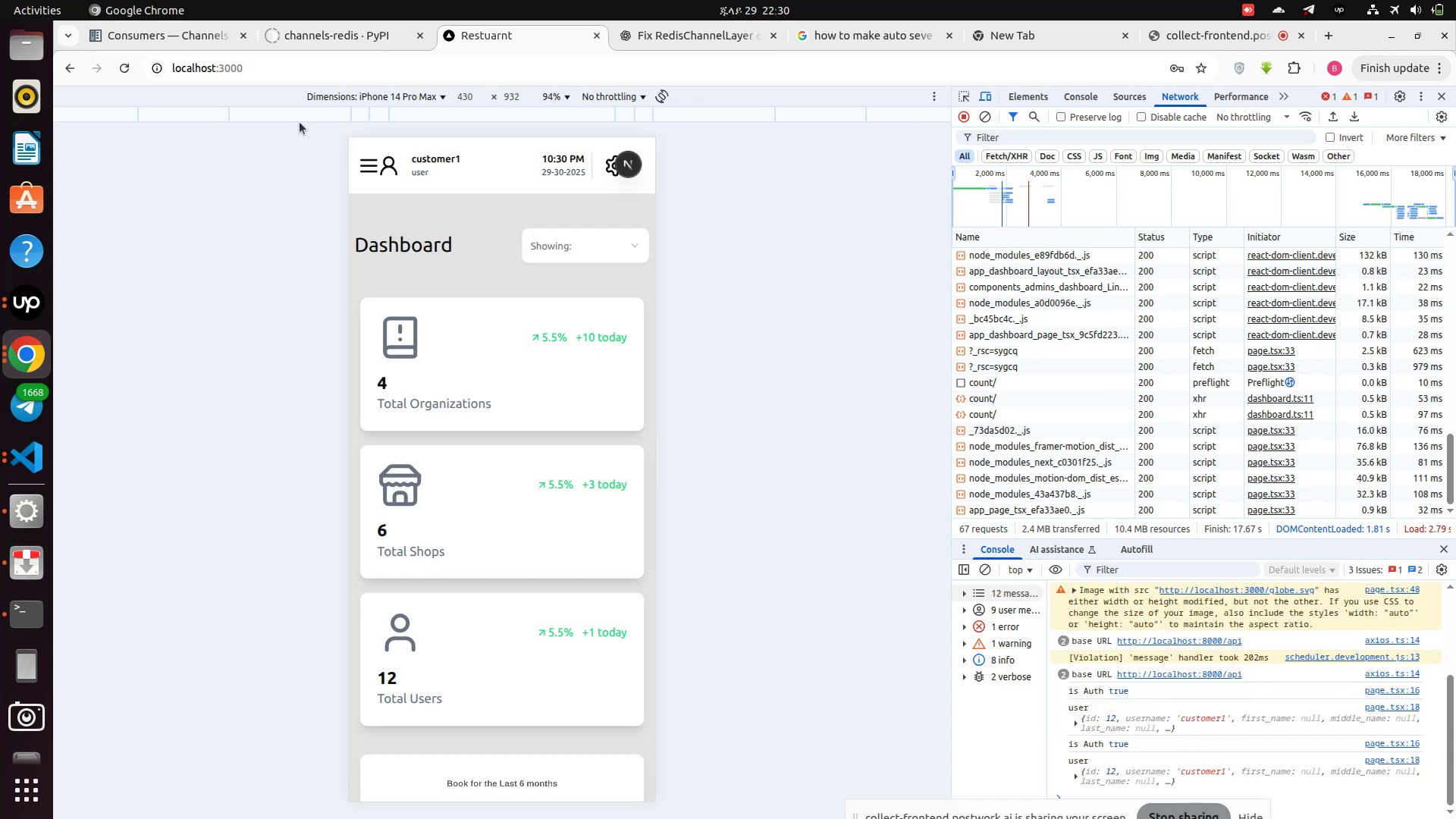 
scroll: coordinate [474, 471], scroll_direction: down, amount: 22.0
 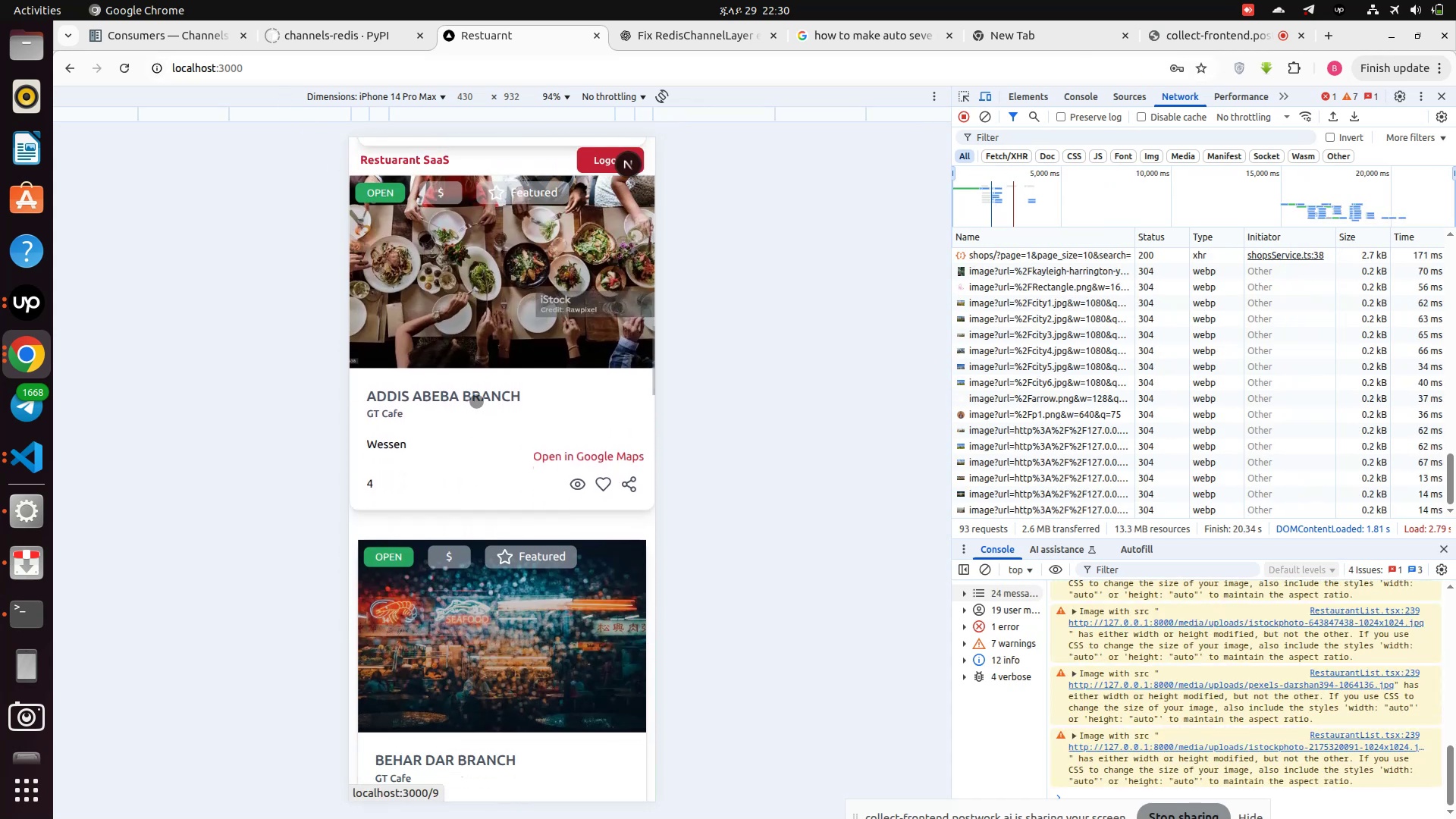 
left_click([476, 401])
 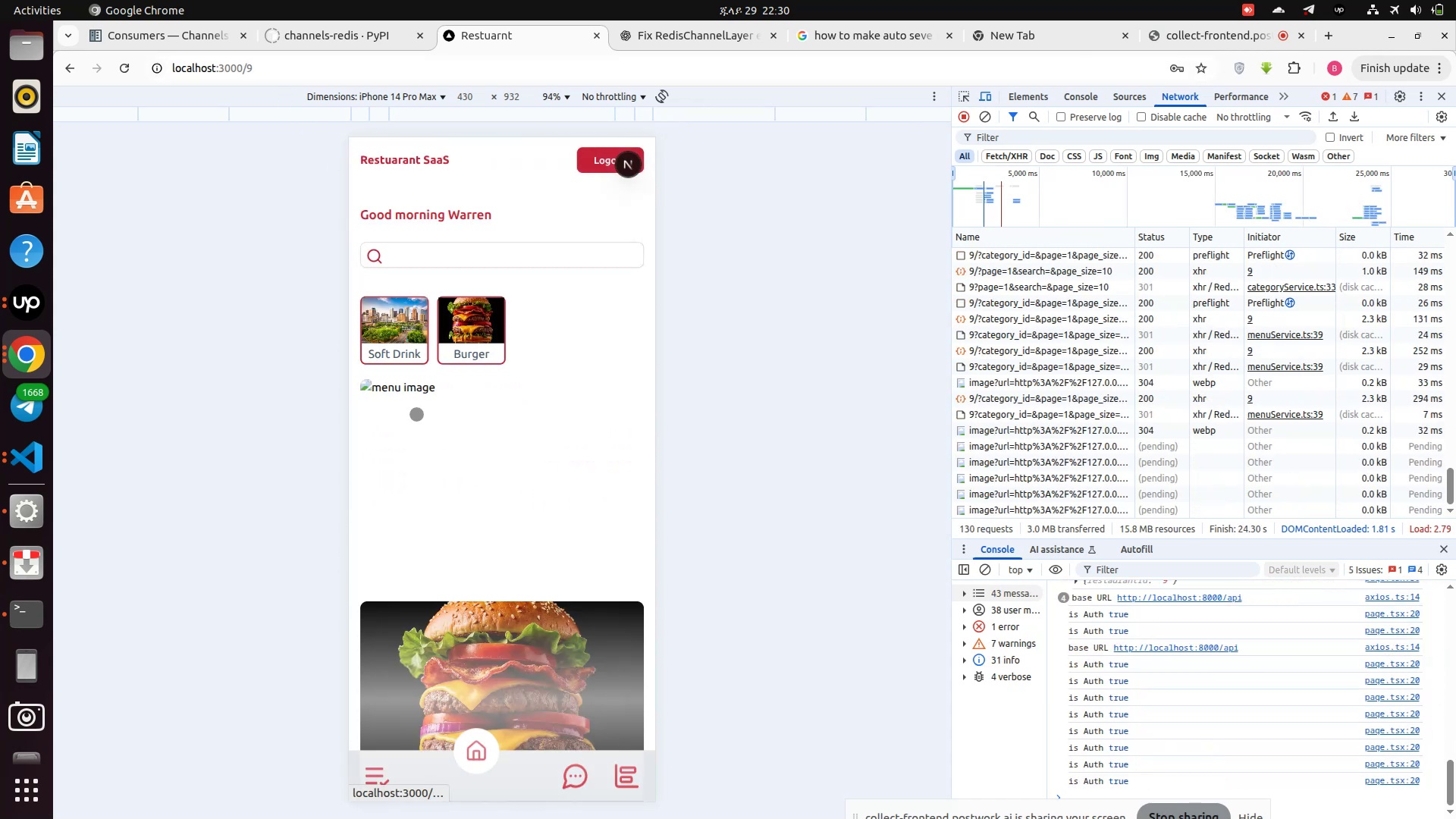 
left_click([407, 357])
 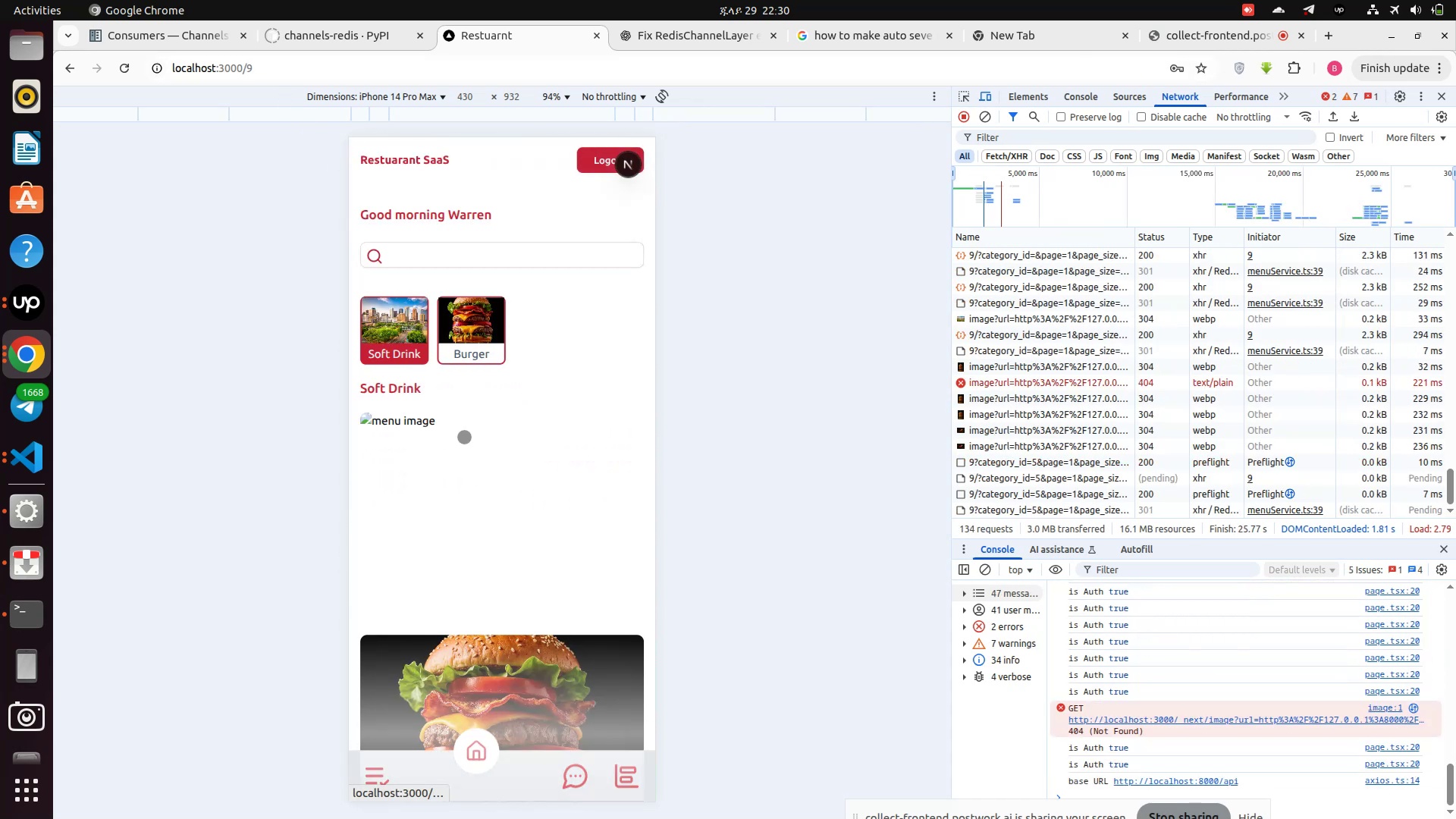 
scroll: coordinate [470, 444], scroll_direction: down, amount: 5.0
 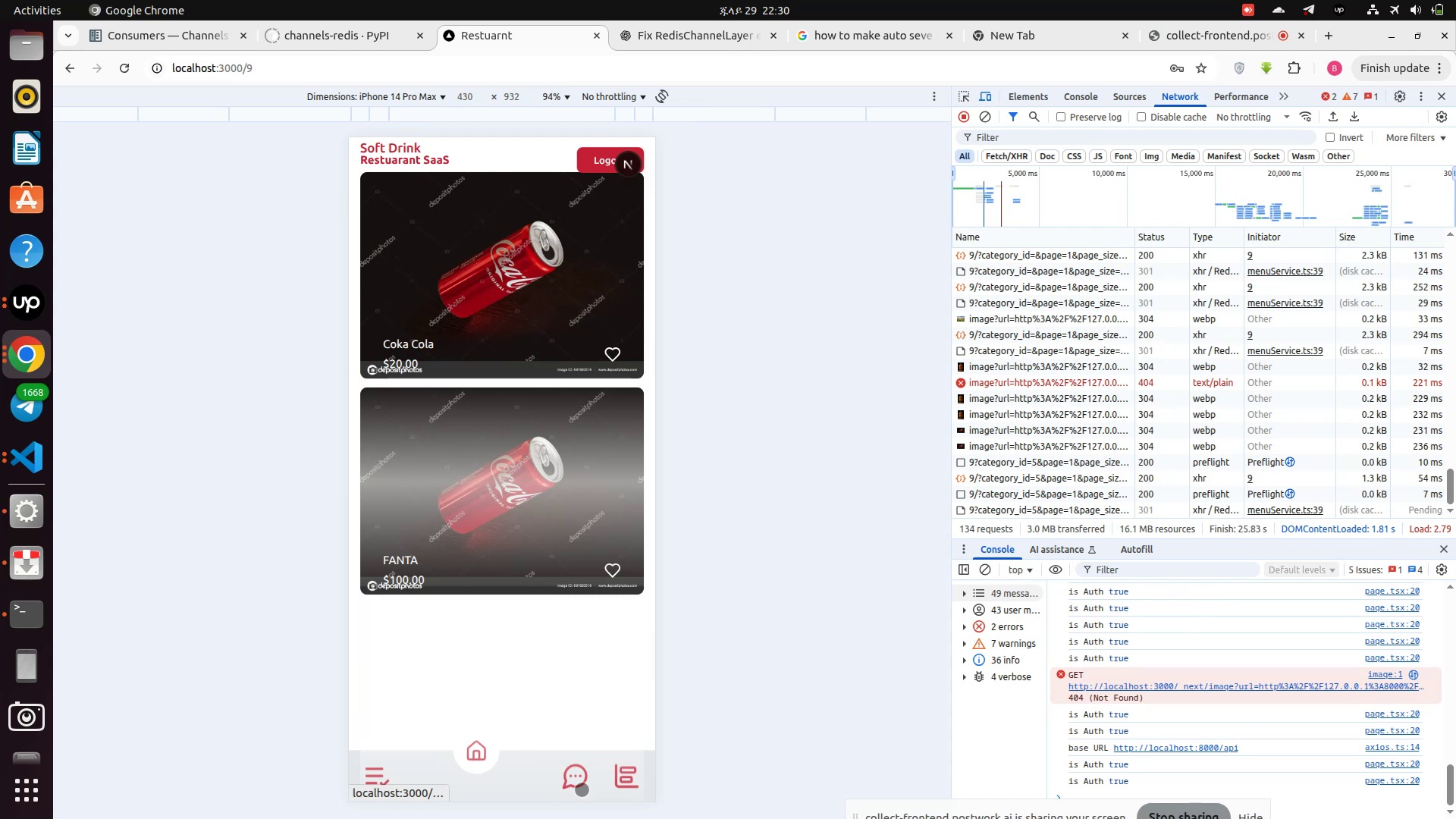 
left_click([580, 780])
 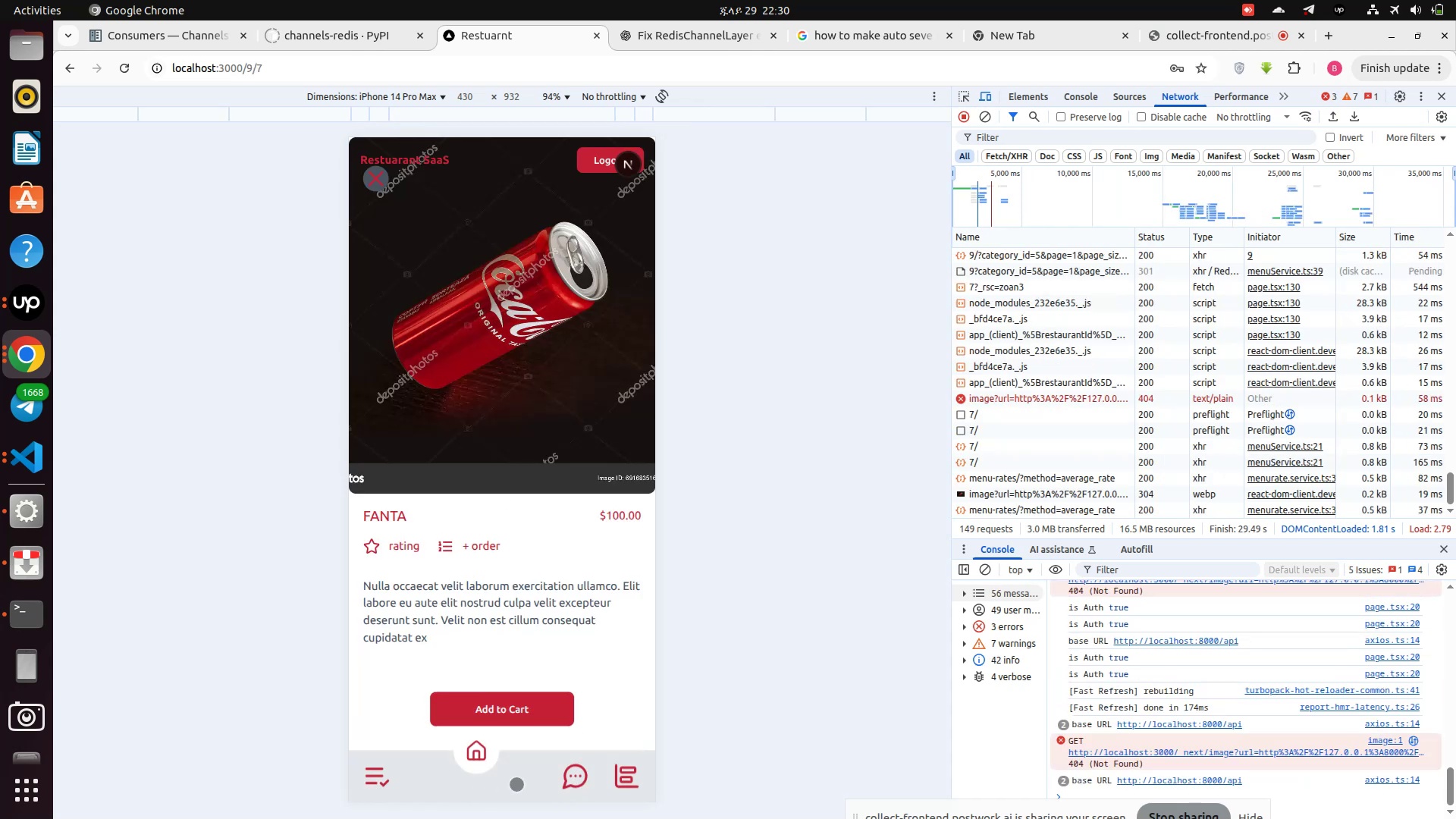 
left_click([575, 777])
 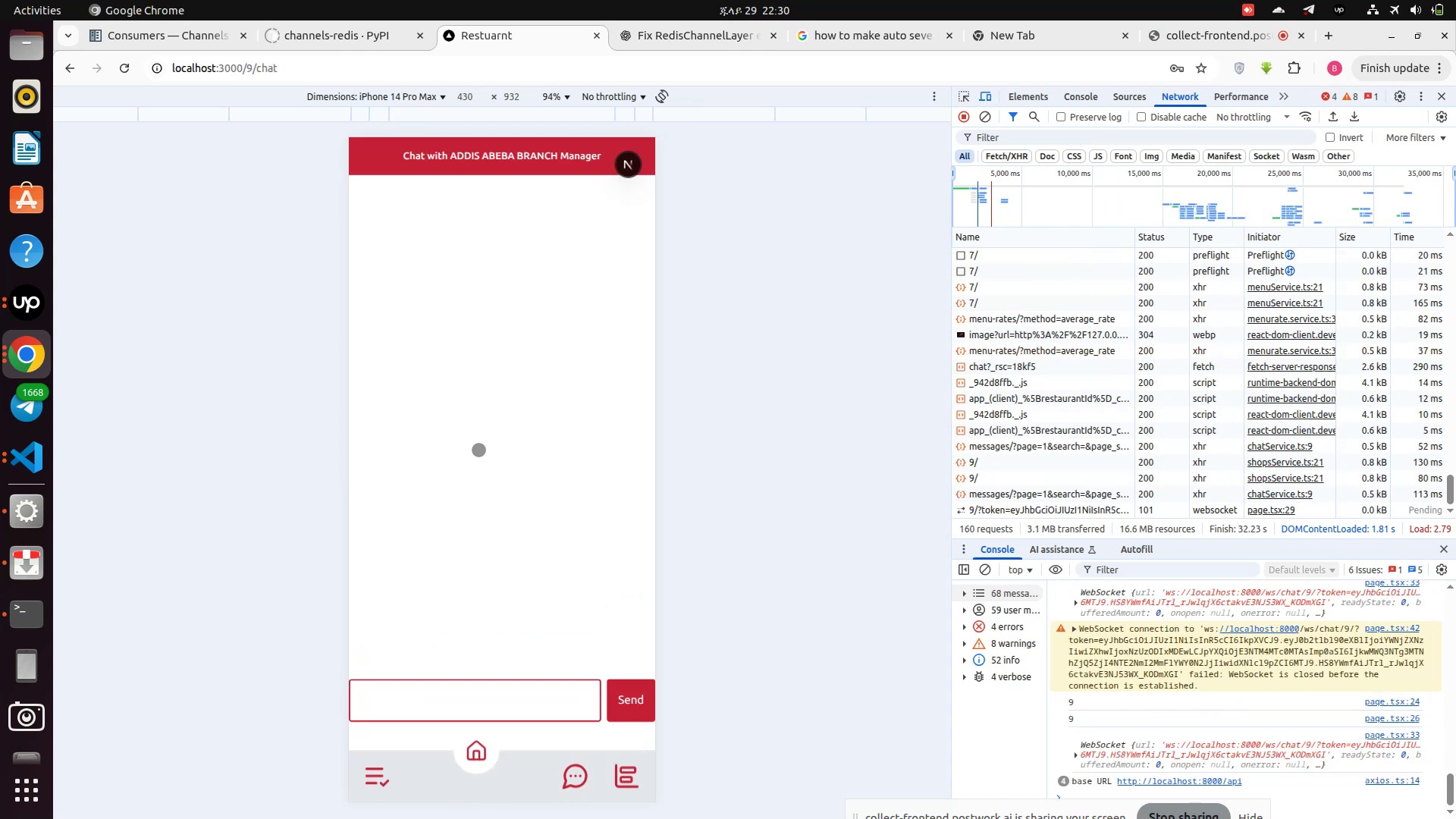 
scroll: coordinate [478, 471], scroll_direction: none, amount: 0.0
 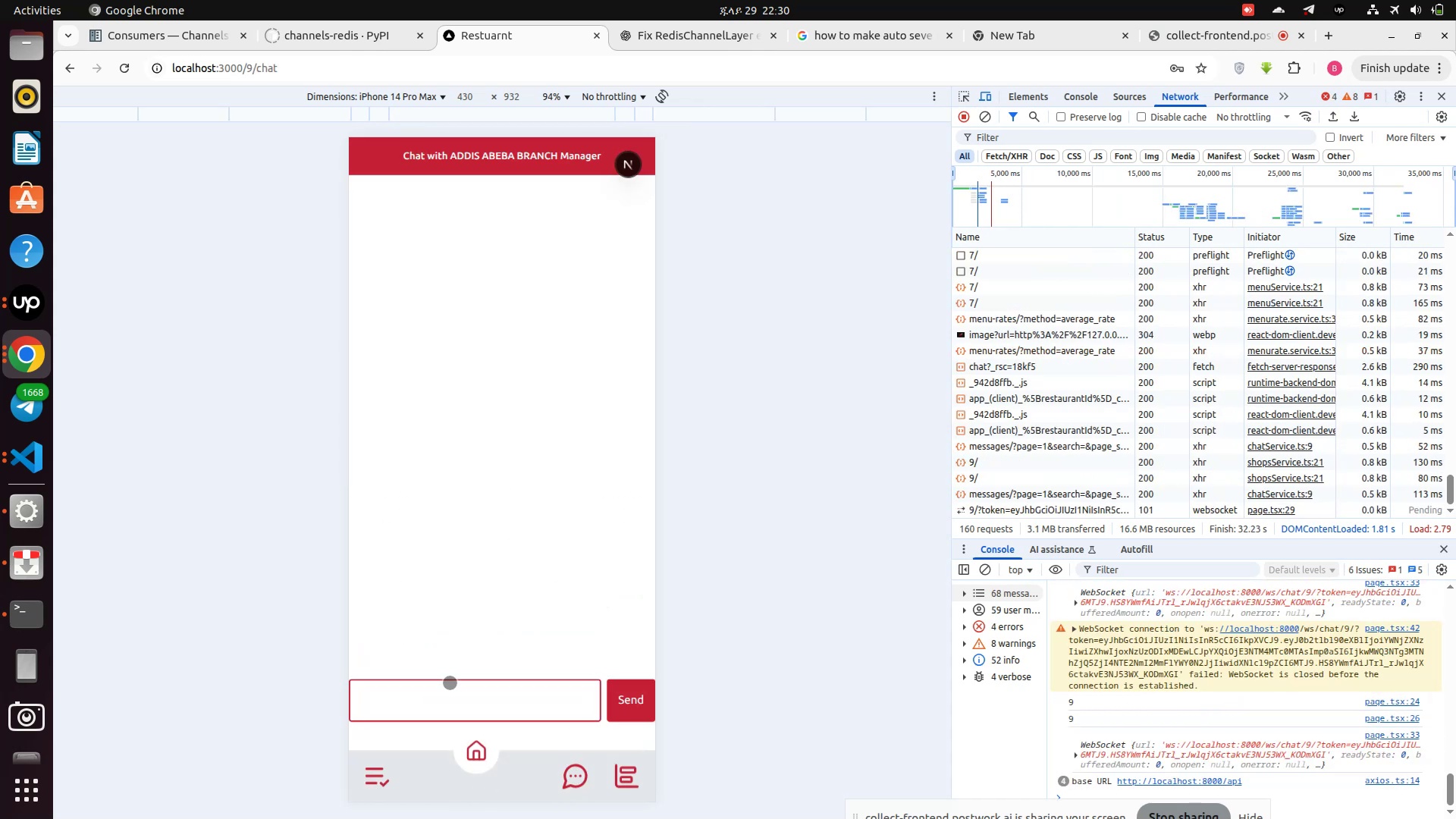 
left_click([448, 695])
 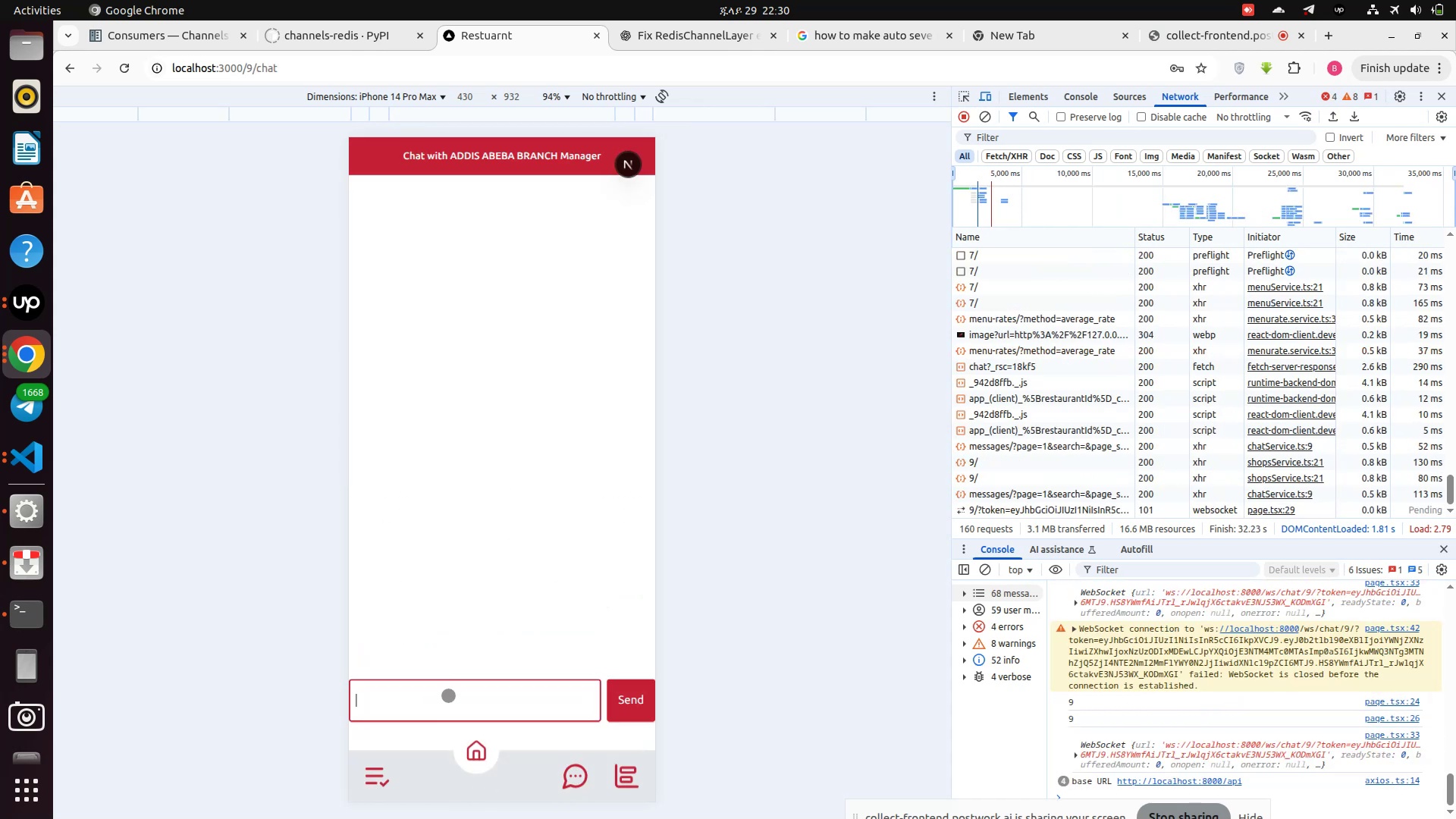 
type(hello )
 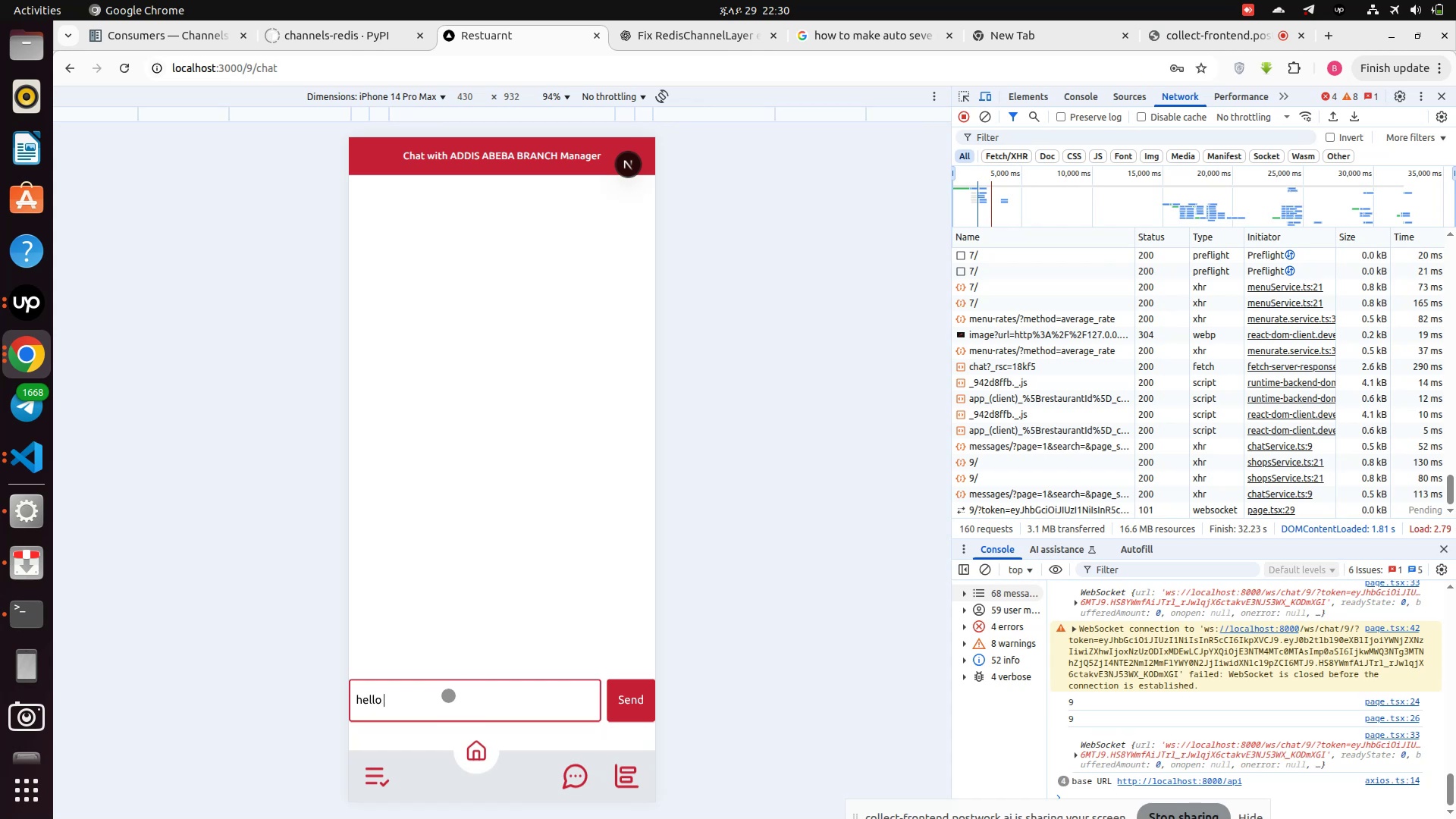 
key(Enter)
 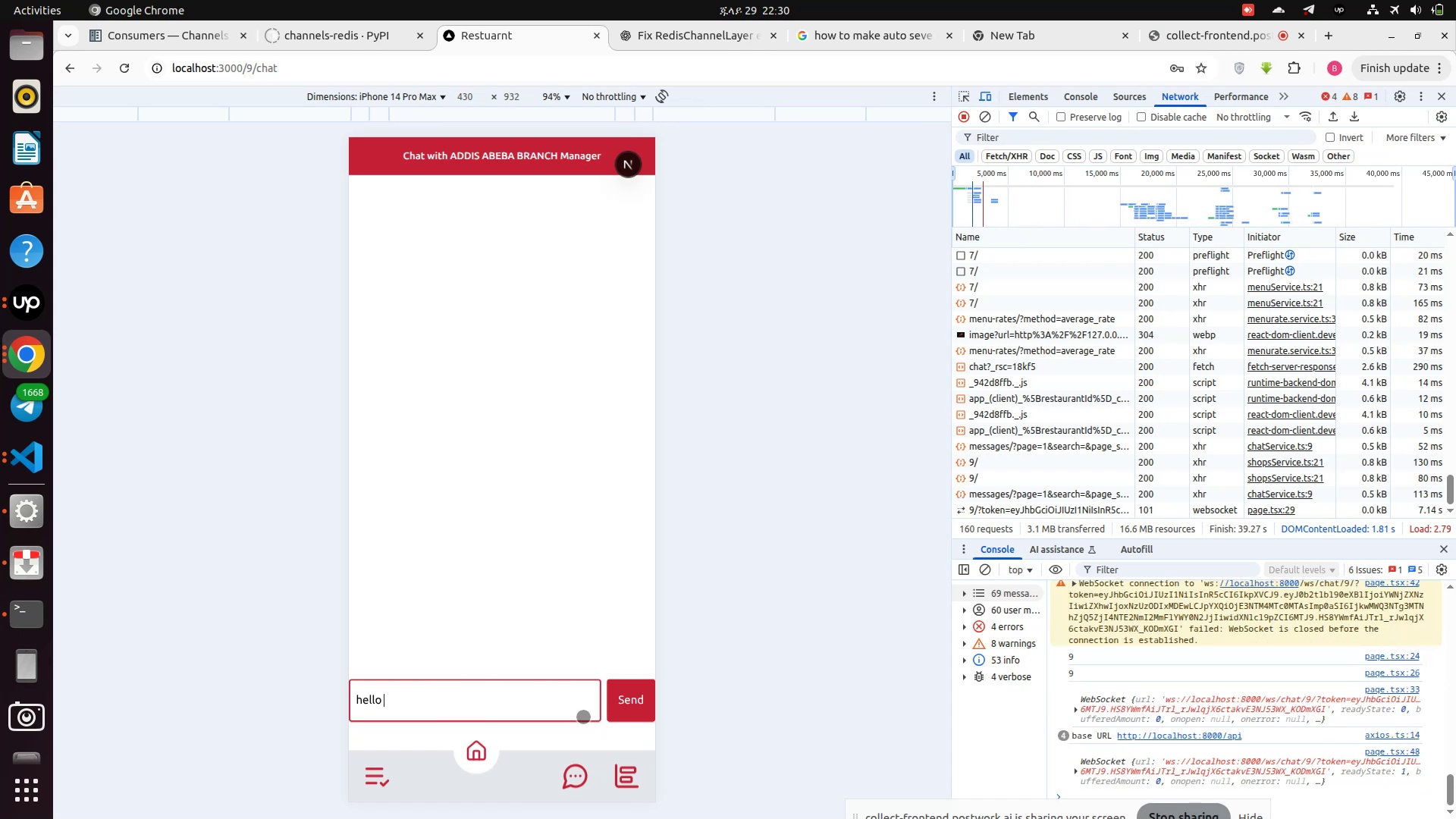 
left_click([633, 702])
 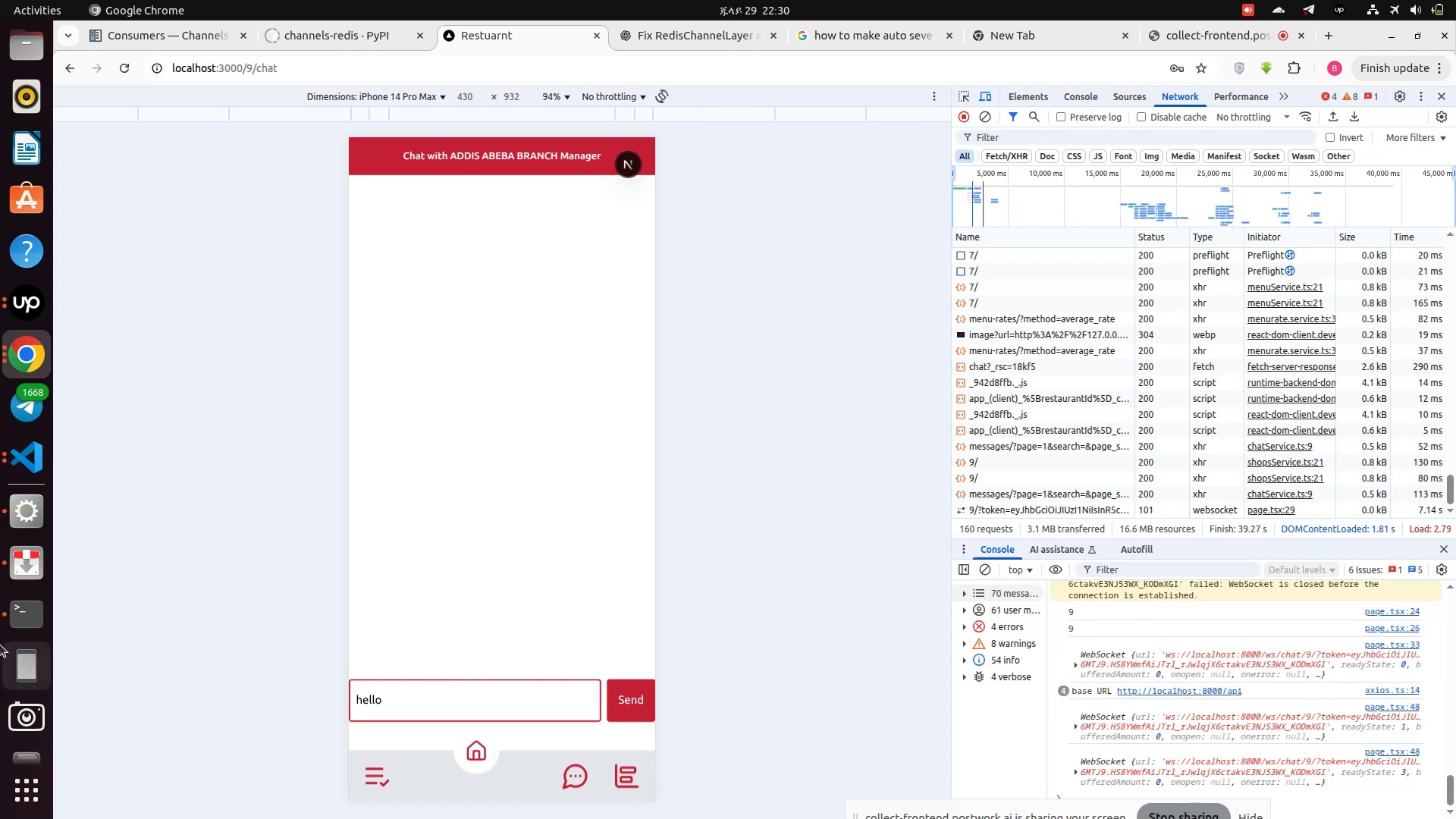 
left_click([5, 616])
 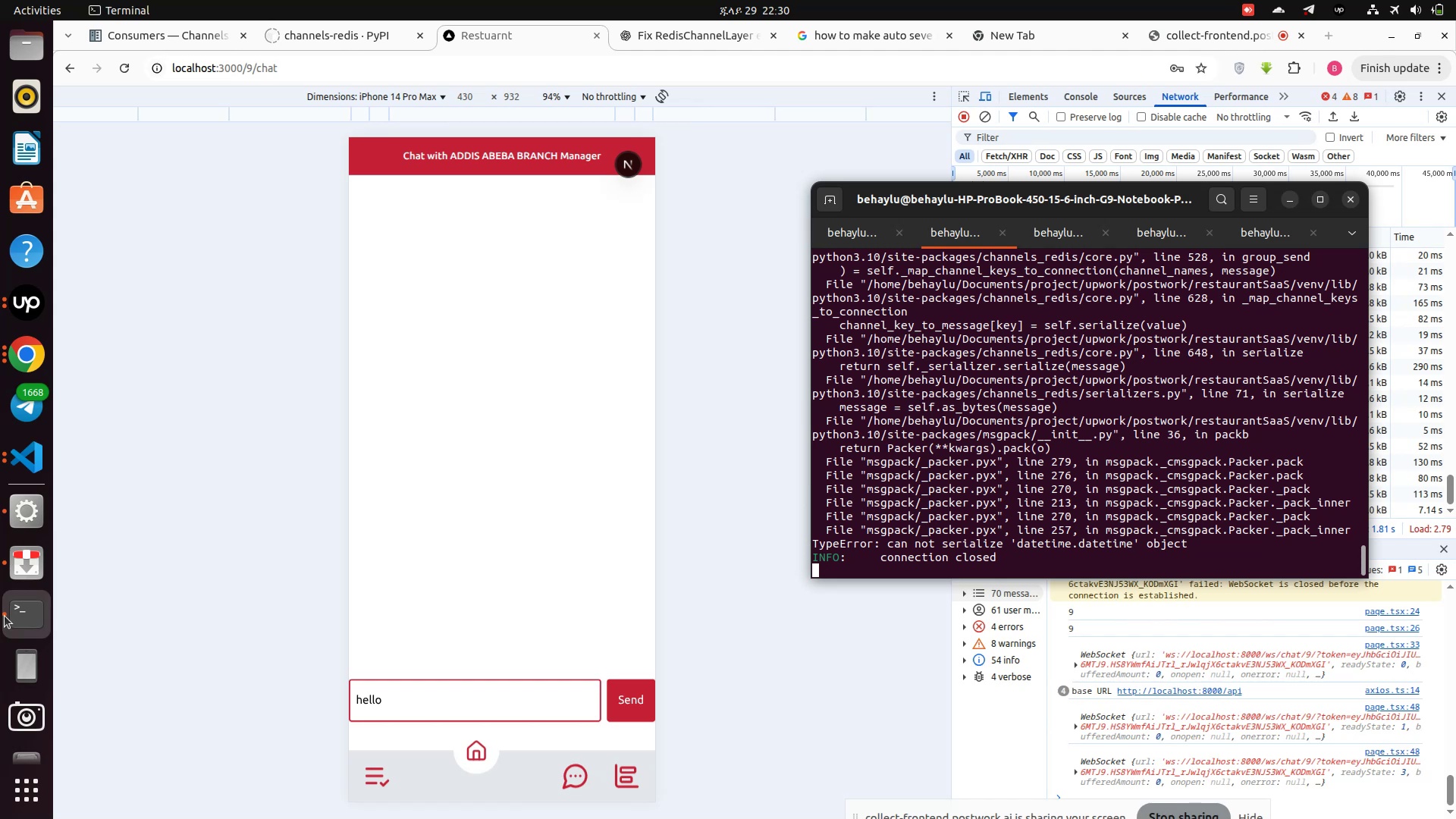 
mouse_move([48, 694])
 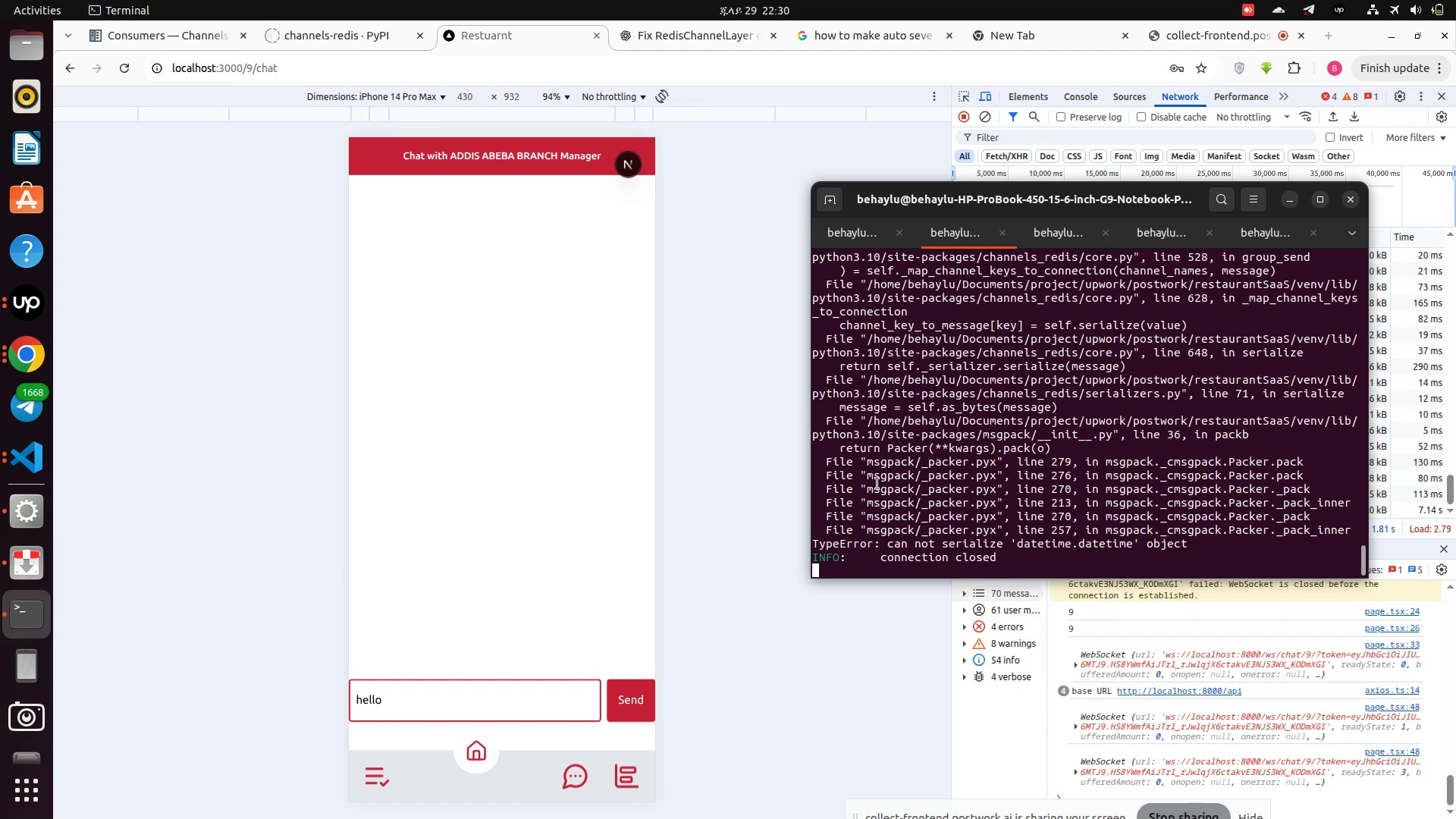 
scroll: coordinate [877, 484], scroll_direction: up, amount: 4.0
 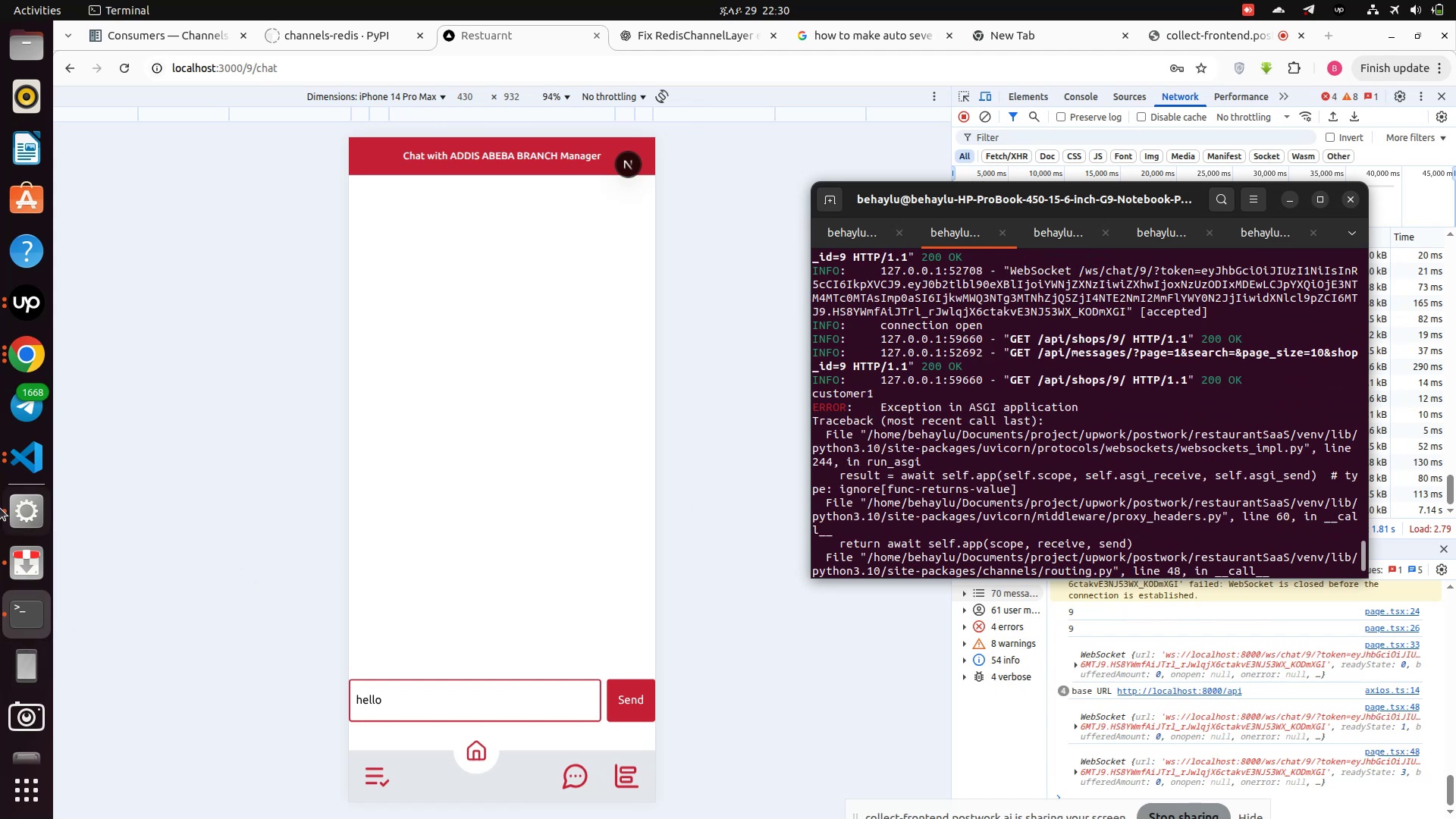 
left_click([32, 455])
 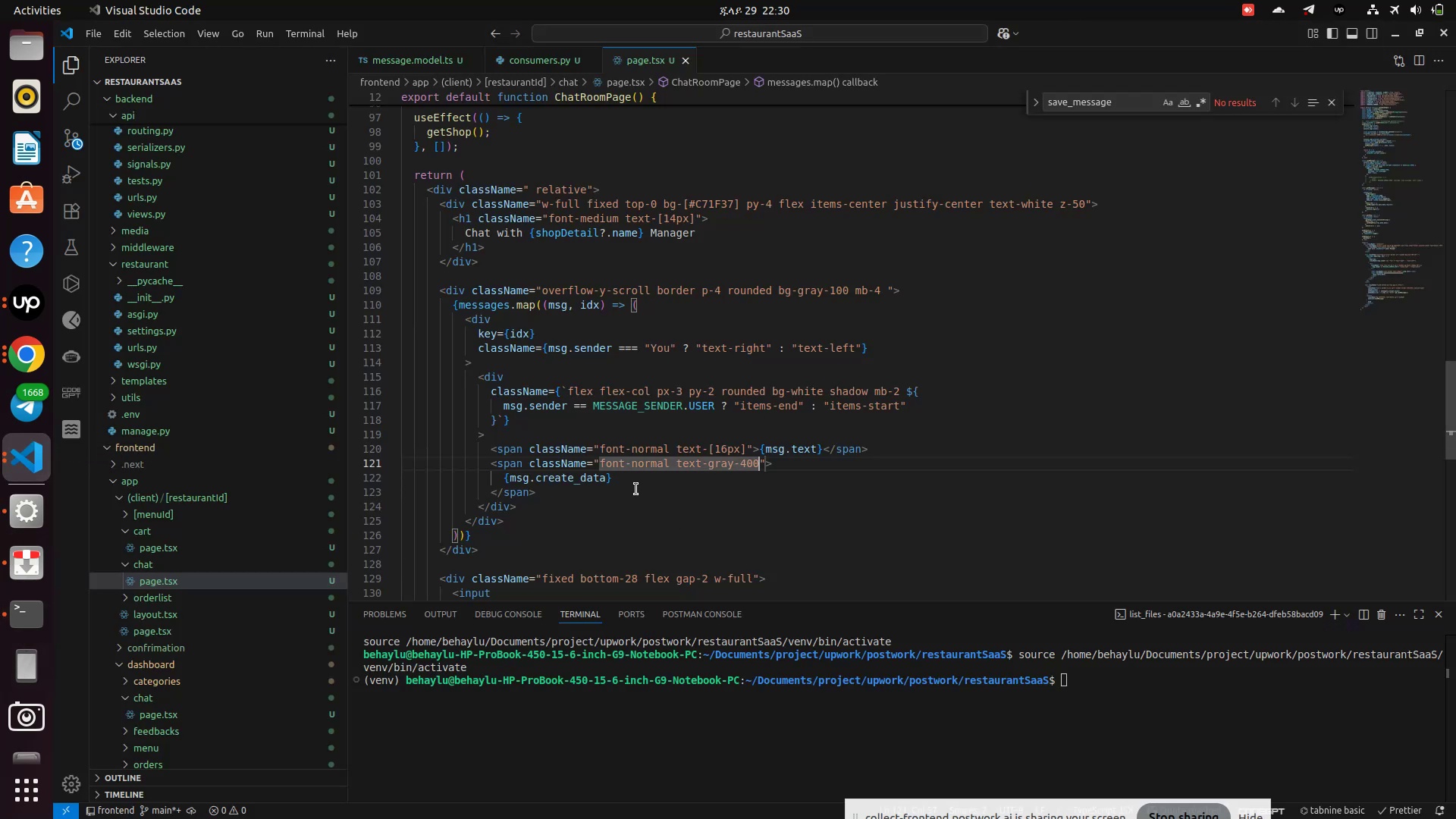 
left_click([636, 489])
 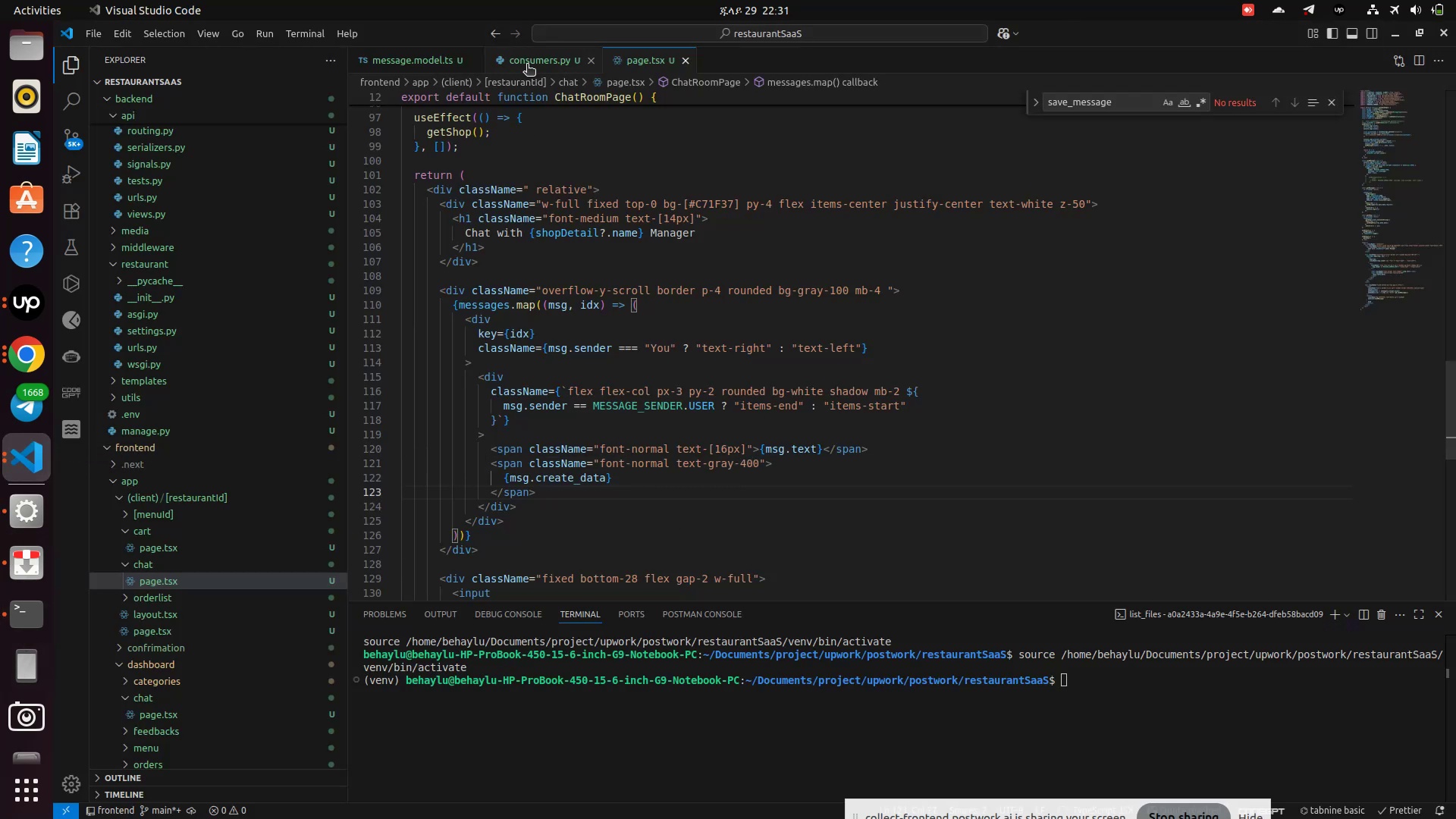 
left_click([527, 65])
 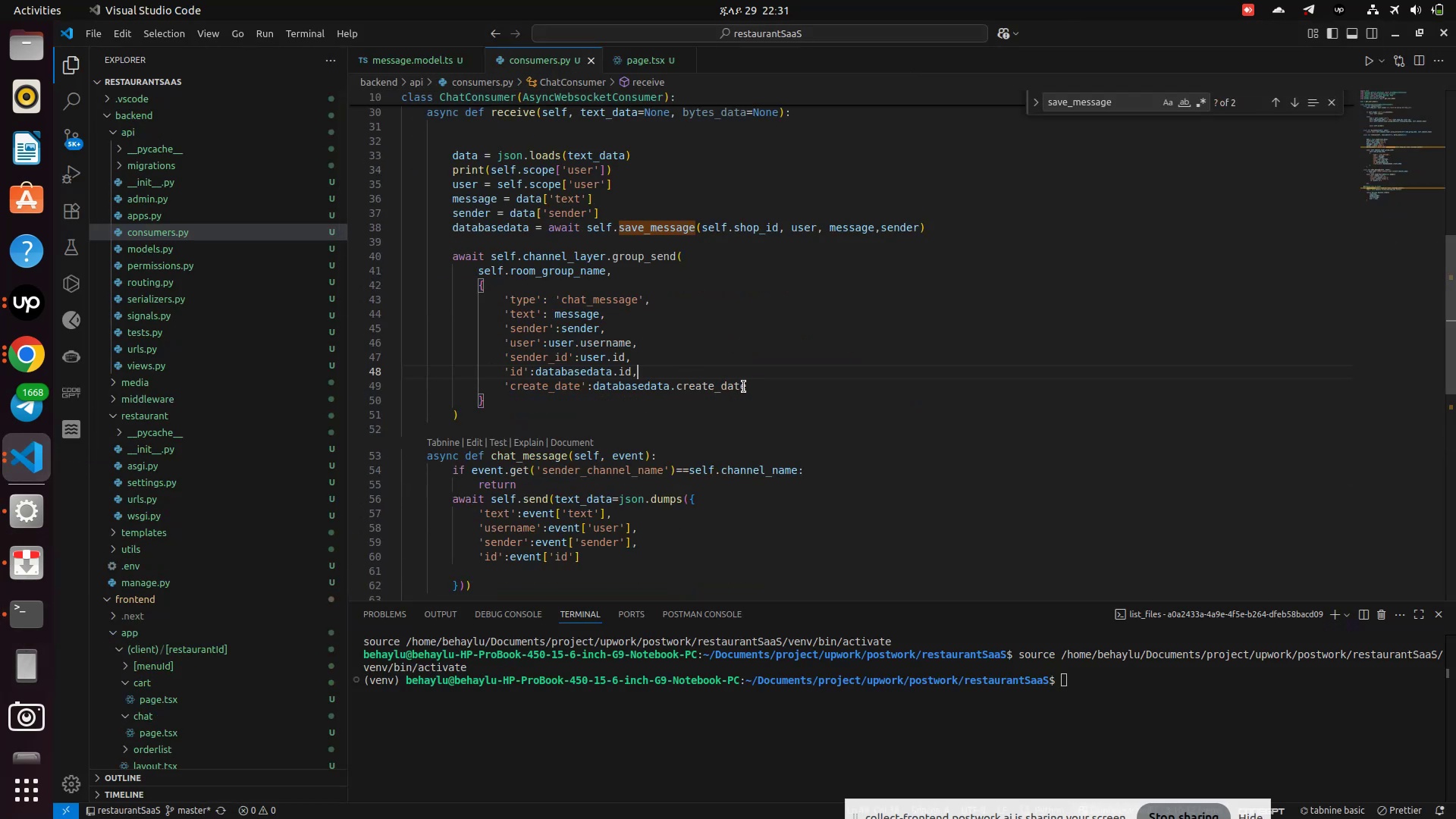 
left_click([756, 386])
 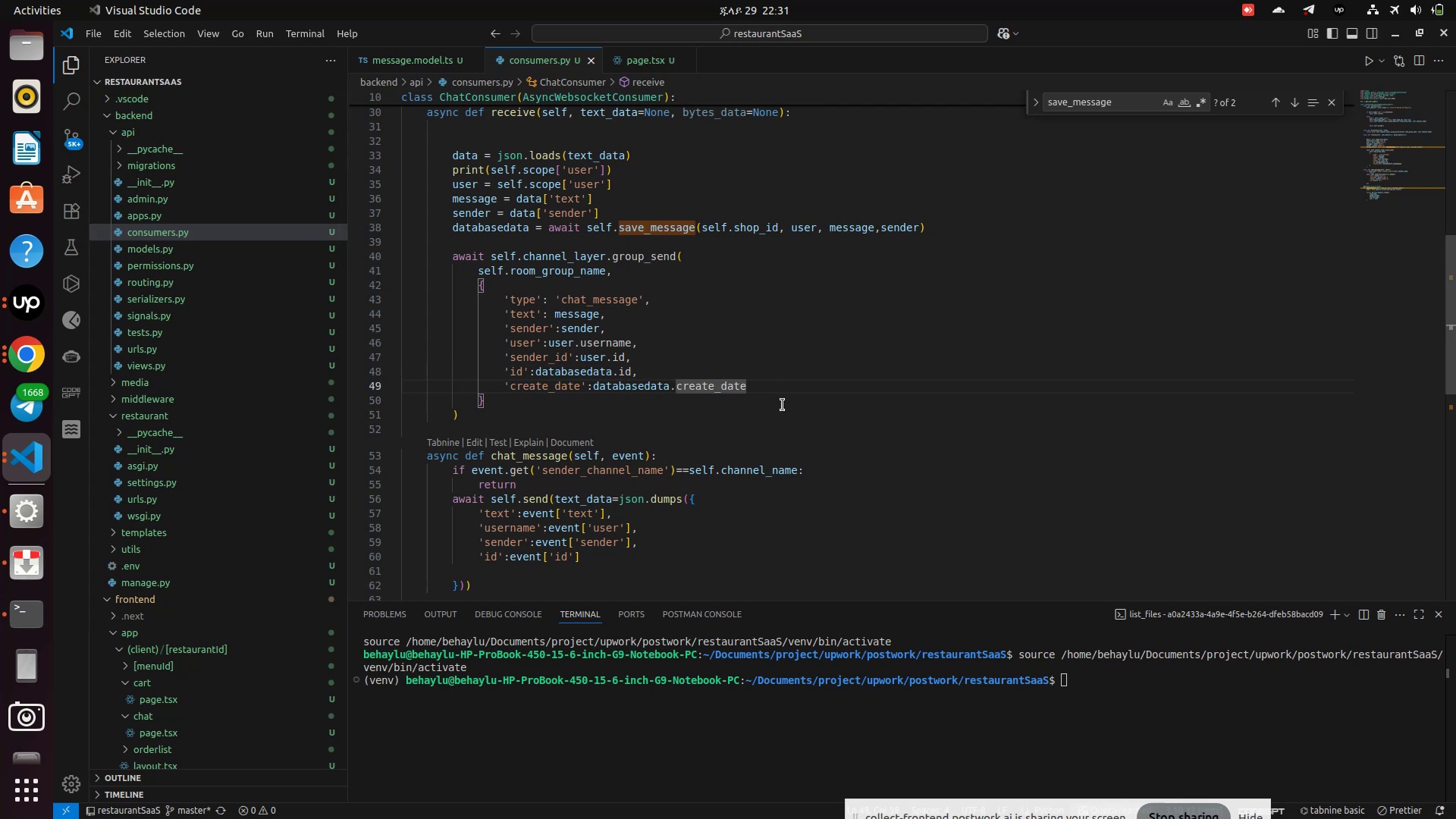 
type(.toString)
key(Backspace)
key(Backspace)
key(Backspace)
 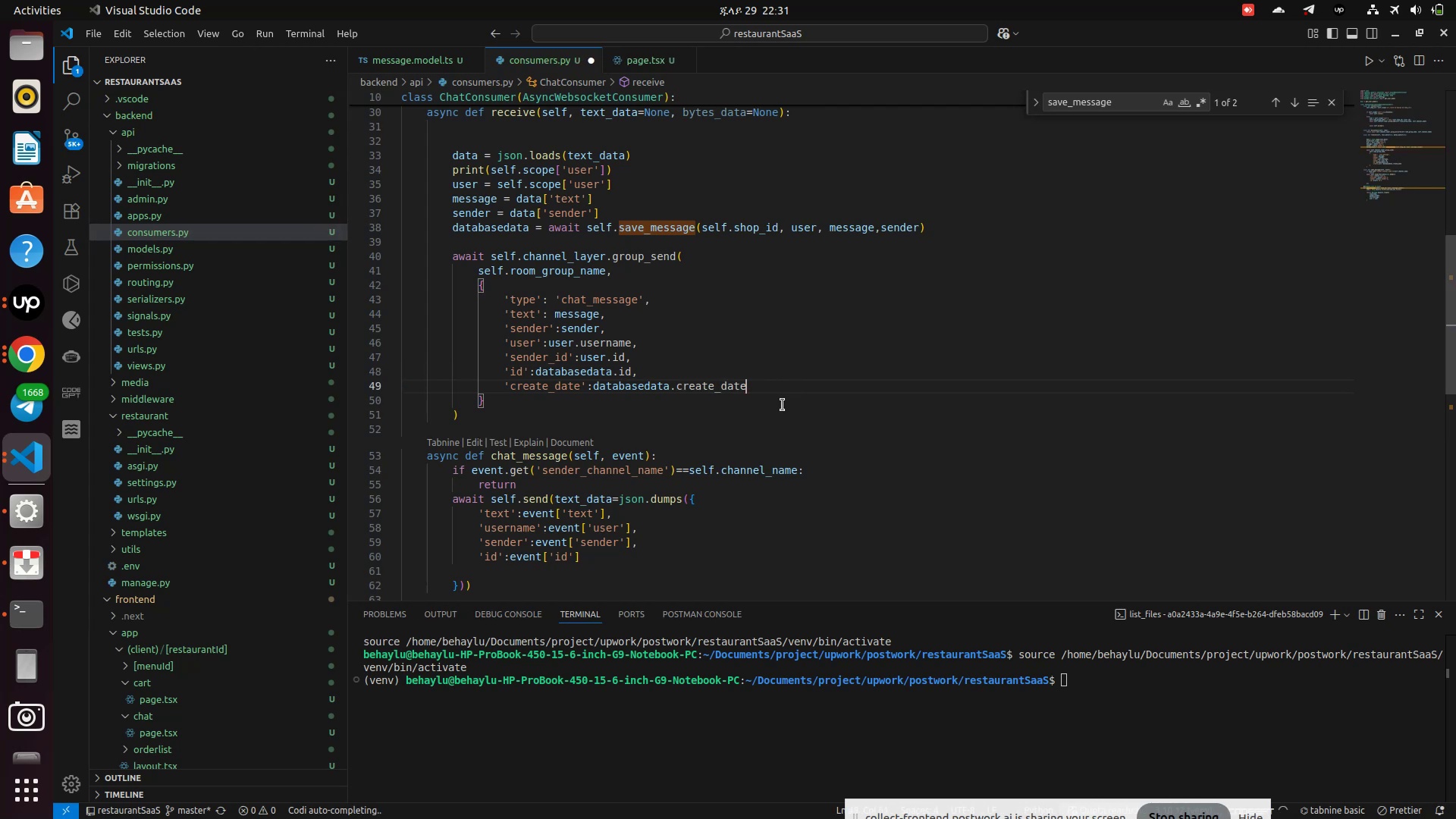 
wait(5.07)
 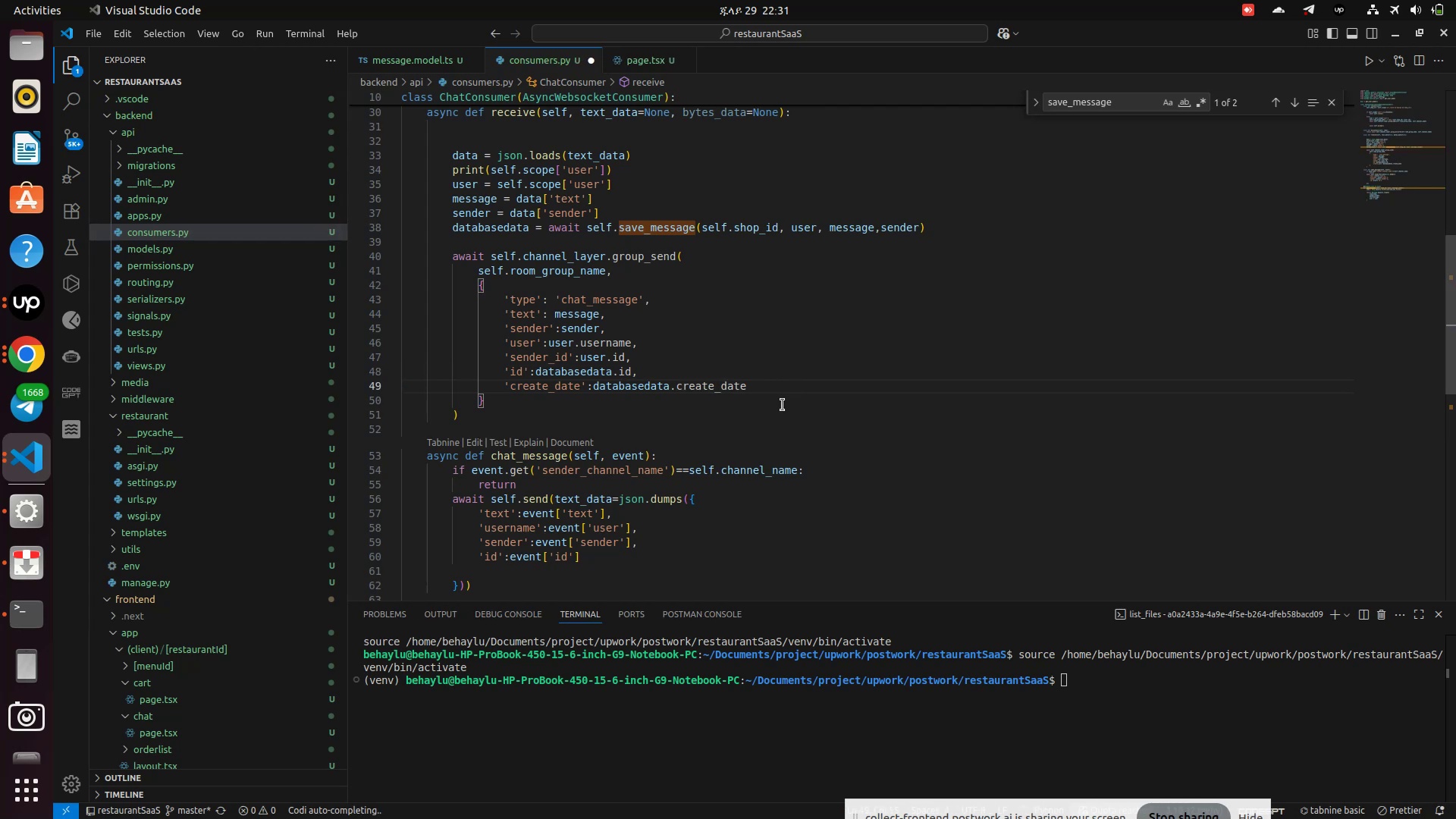 
left_click_drag(start_coordinate=[882, 397], to_coordinate=[871, 615])
 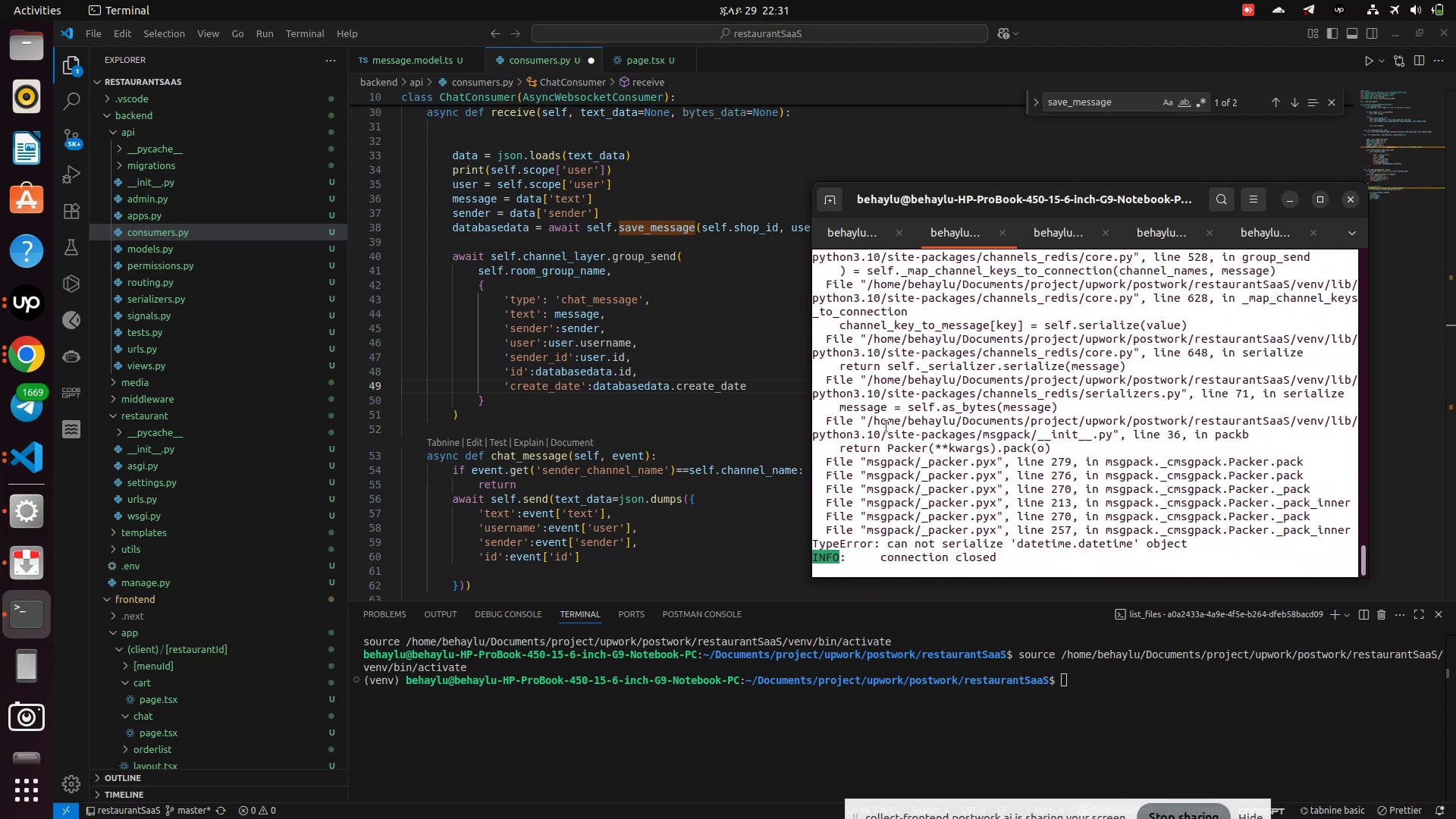 
right_click([886, 426])
 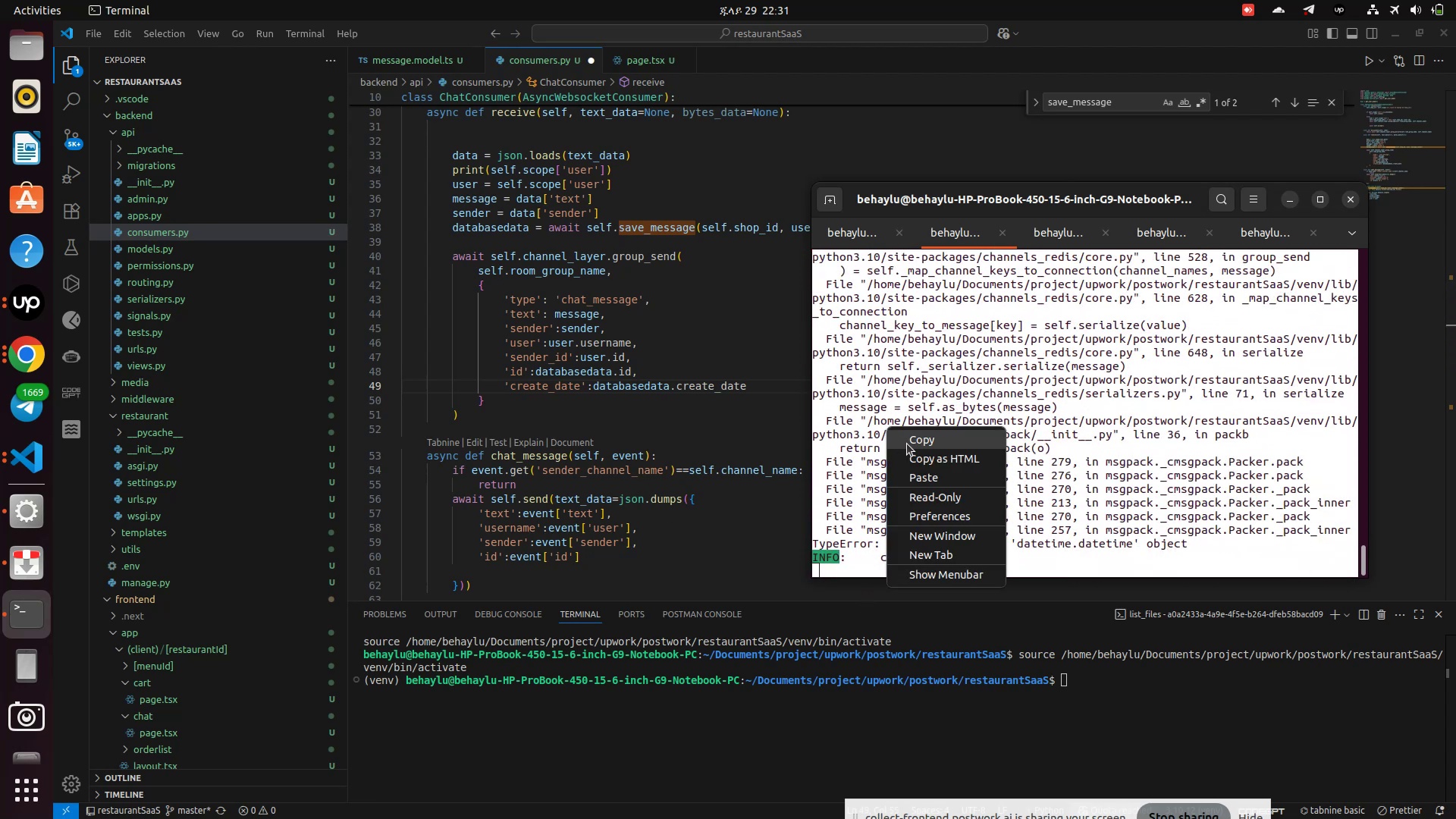 
left_click([908, 444])
 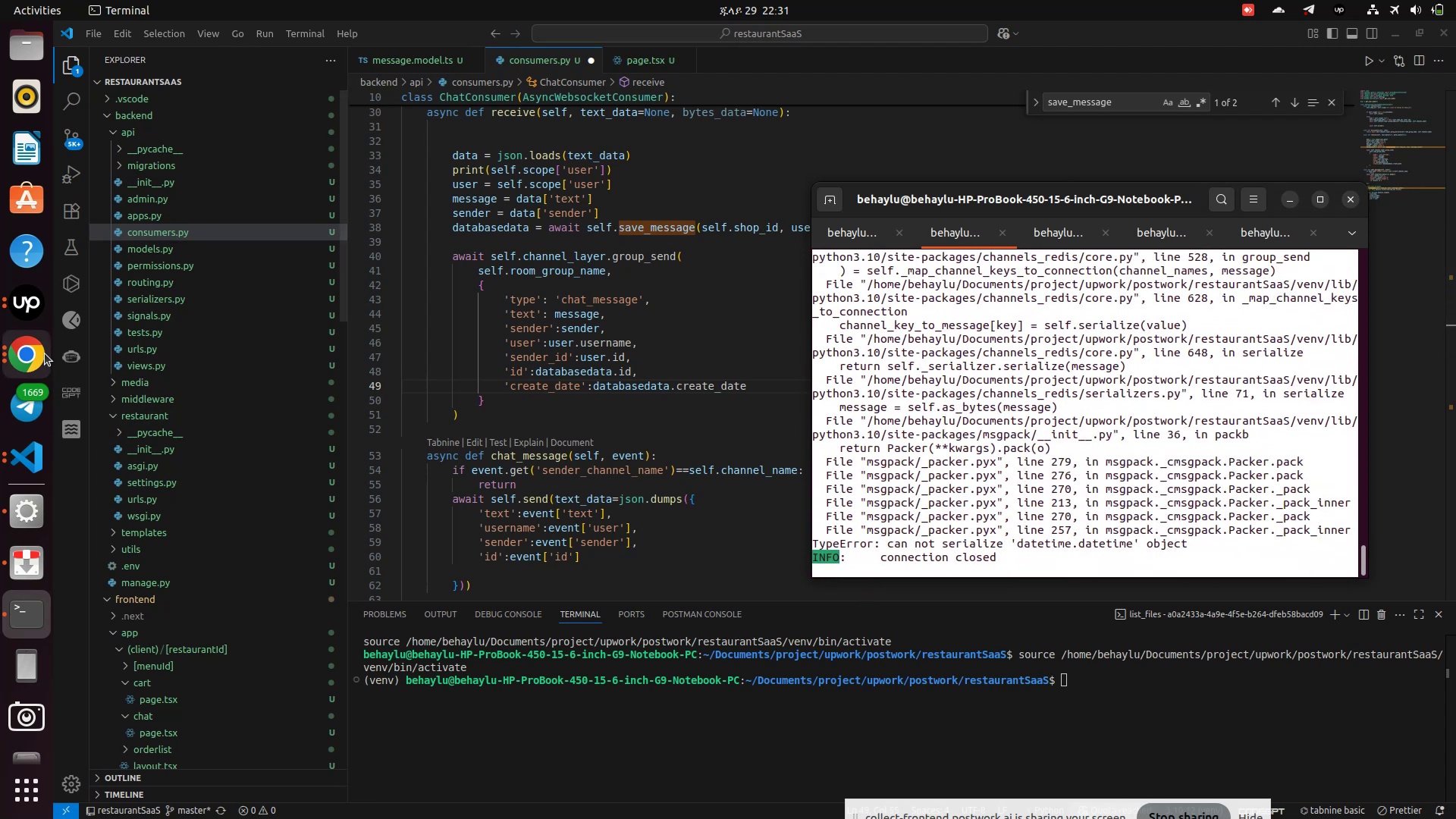 
left_click([45, 353])
 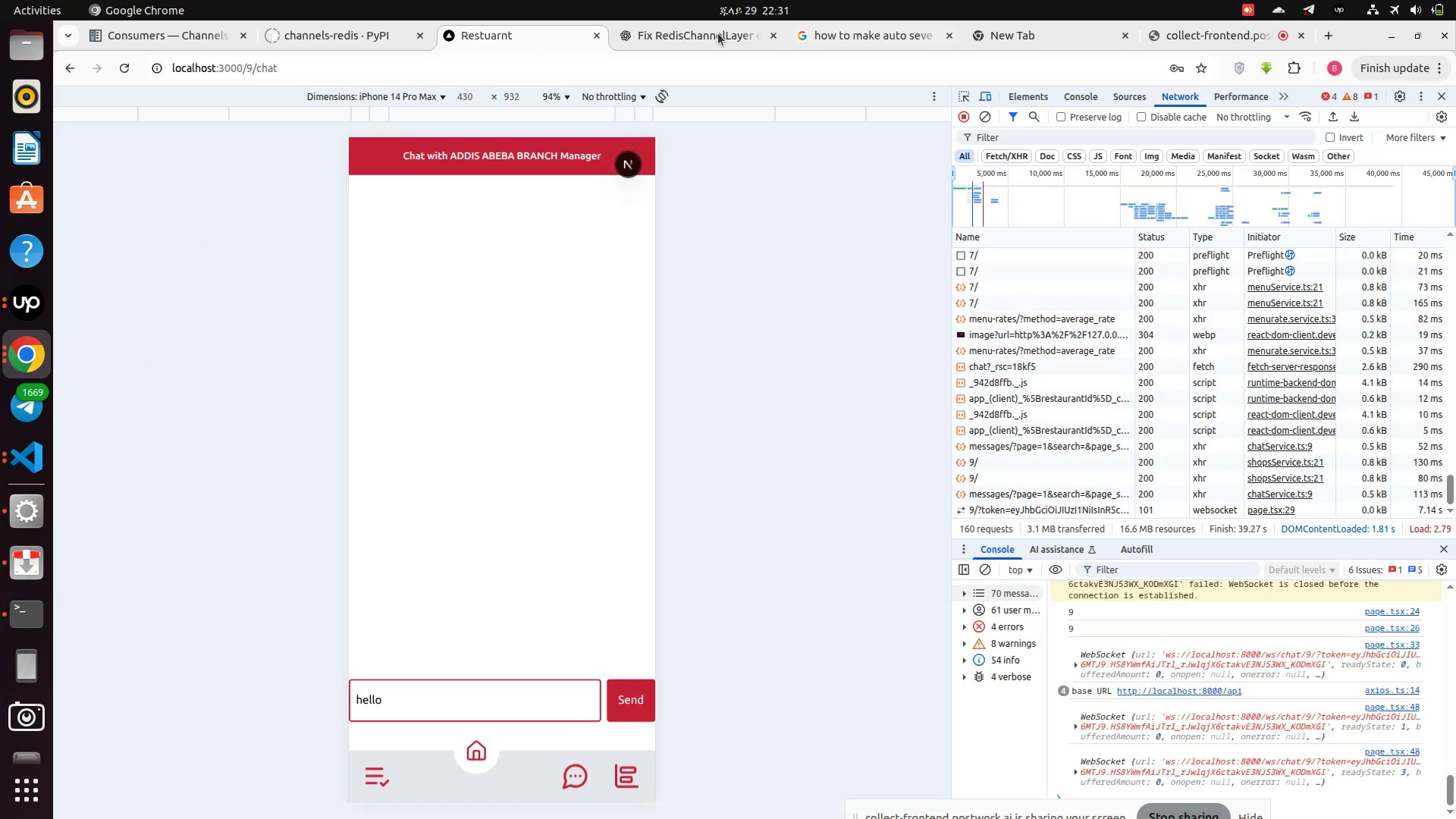 
left_click([657, 41])
 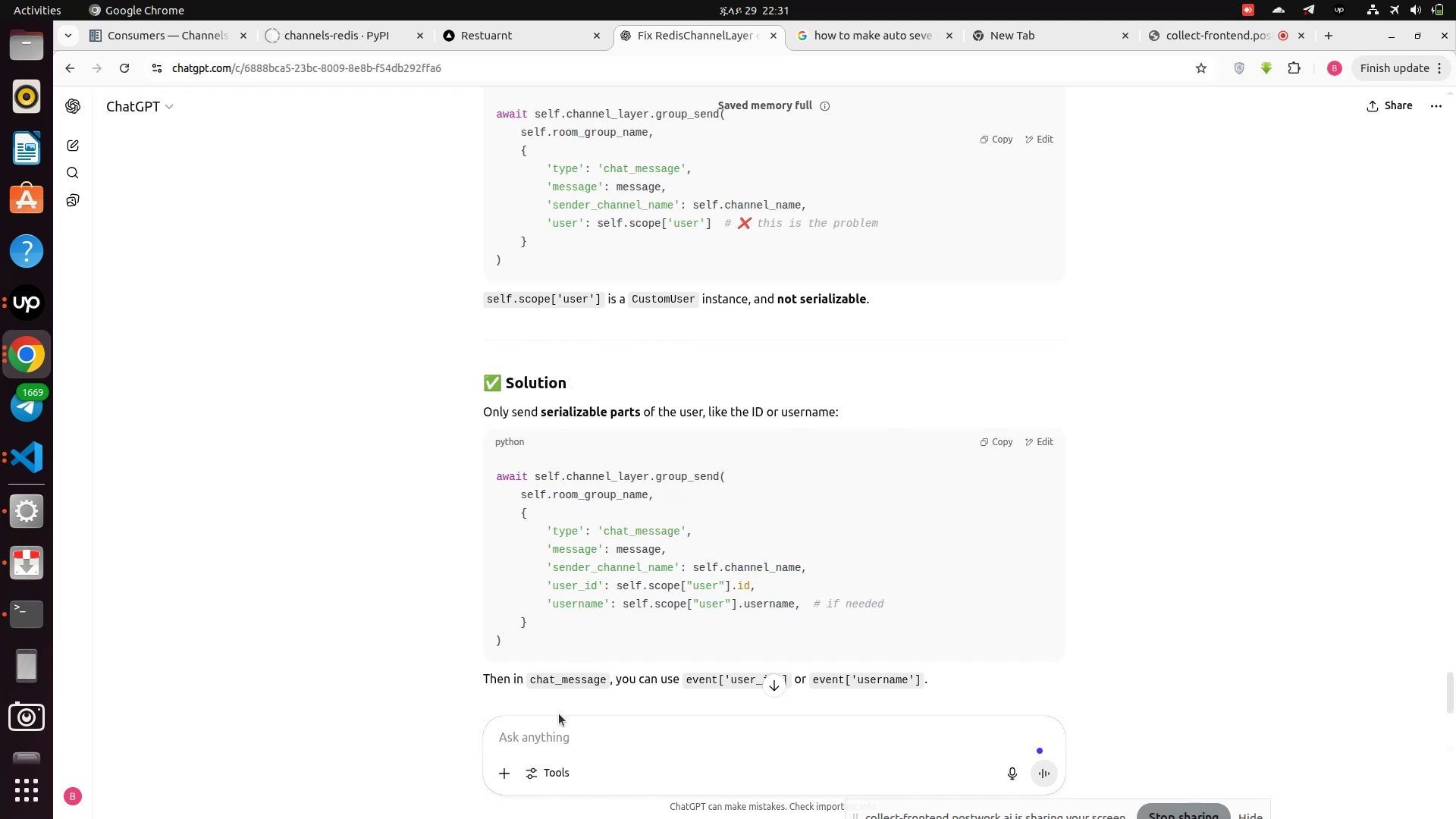 
left_click([549, 731])
 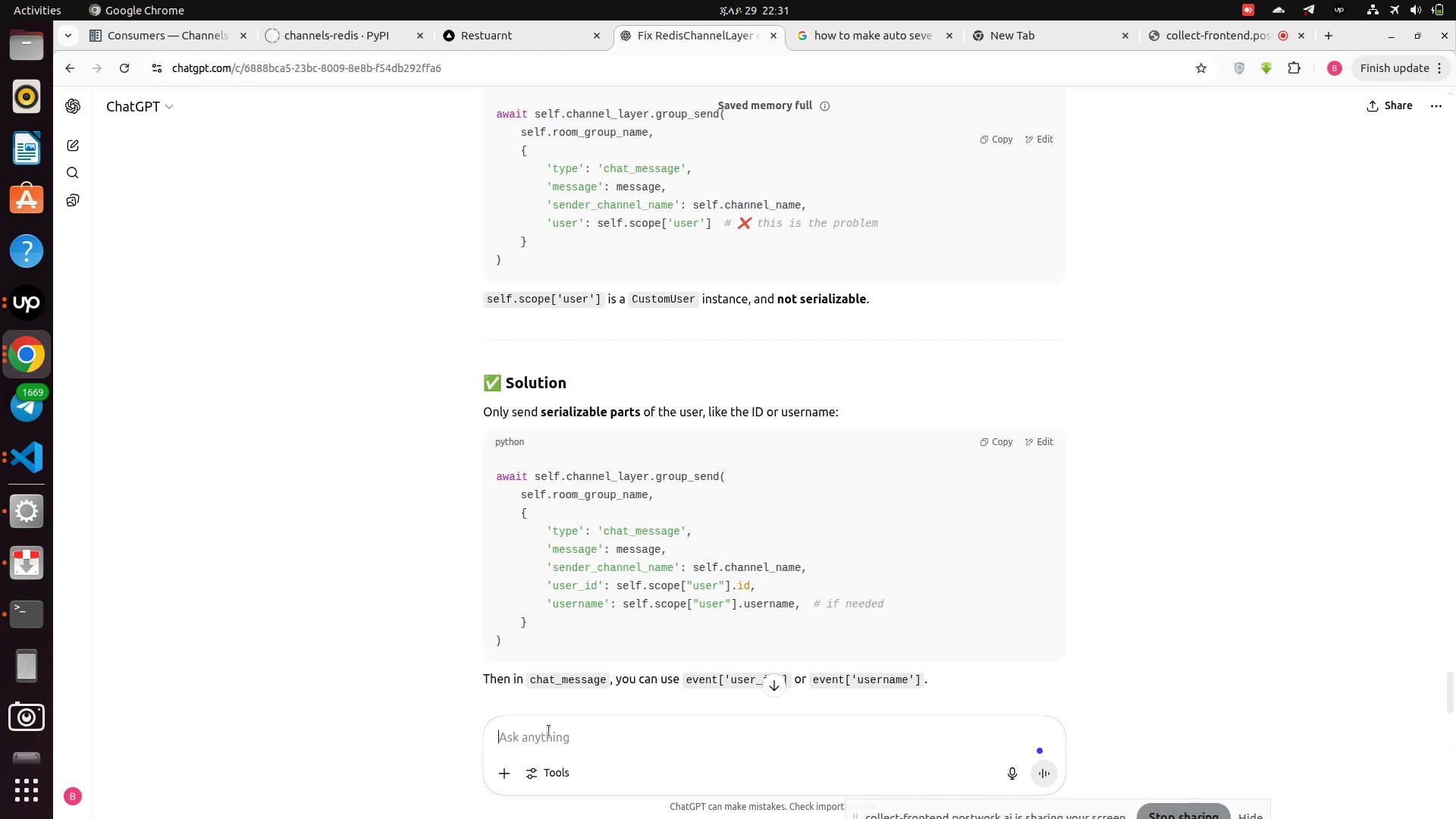 
key(Control+V)
 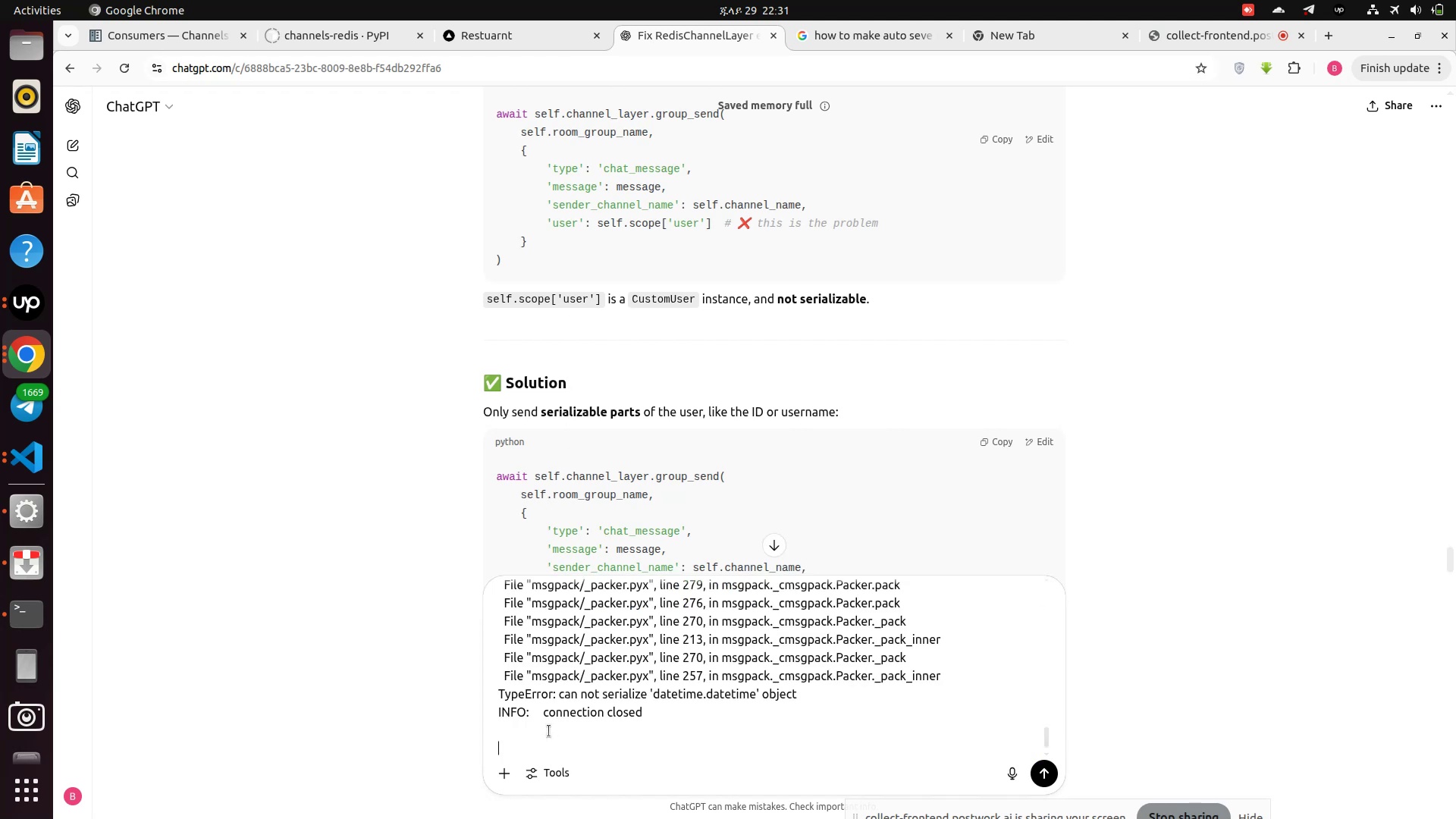 
key(Enter)
 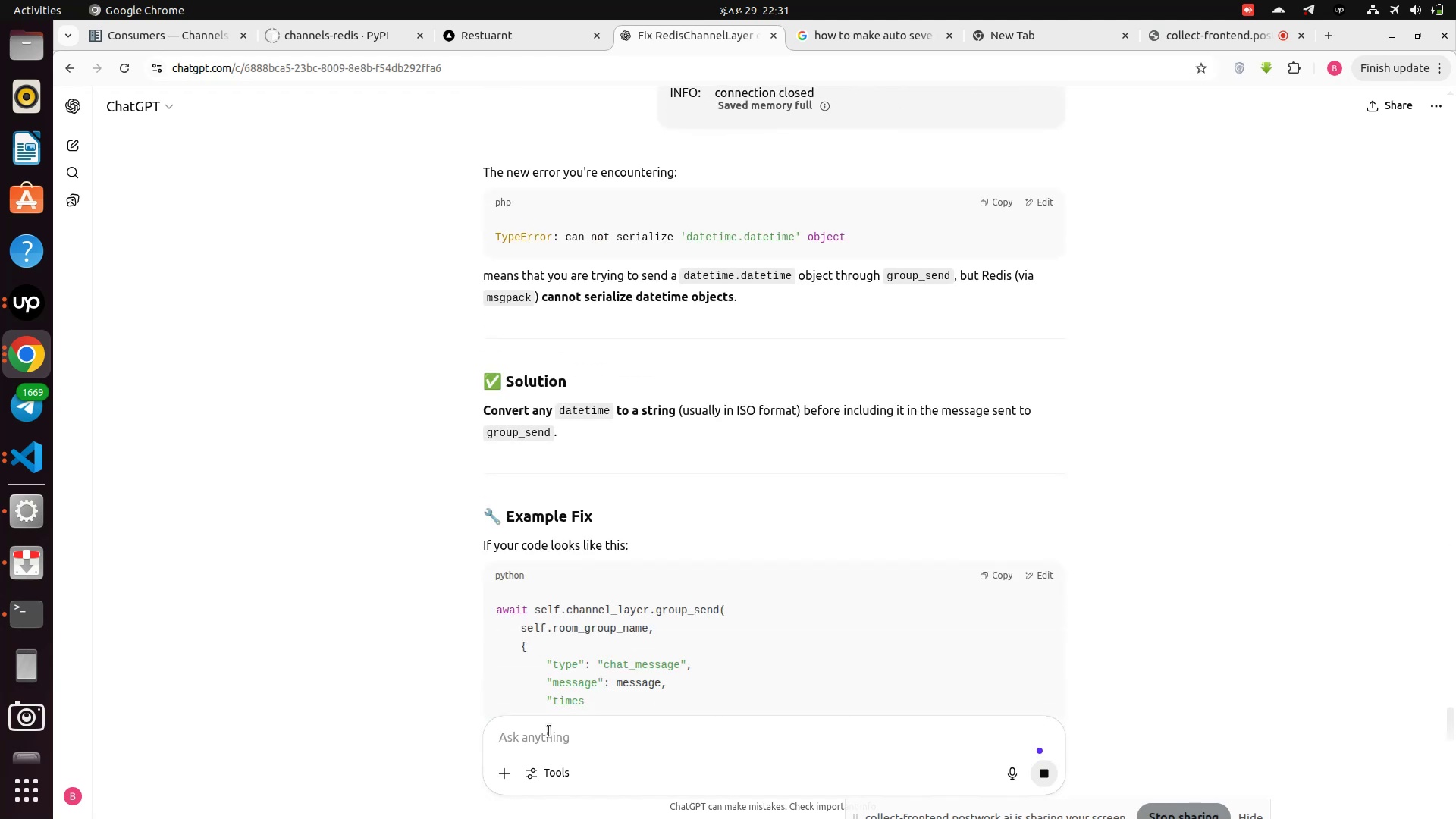 
wait(7.88)
 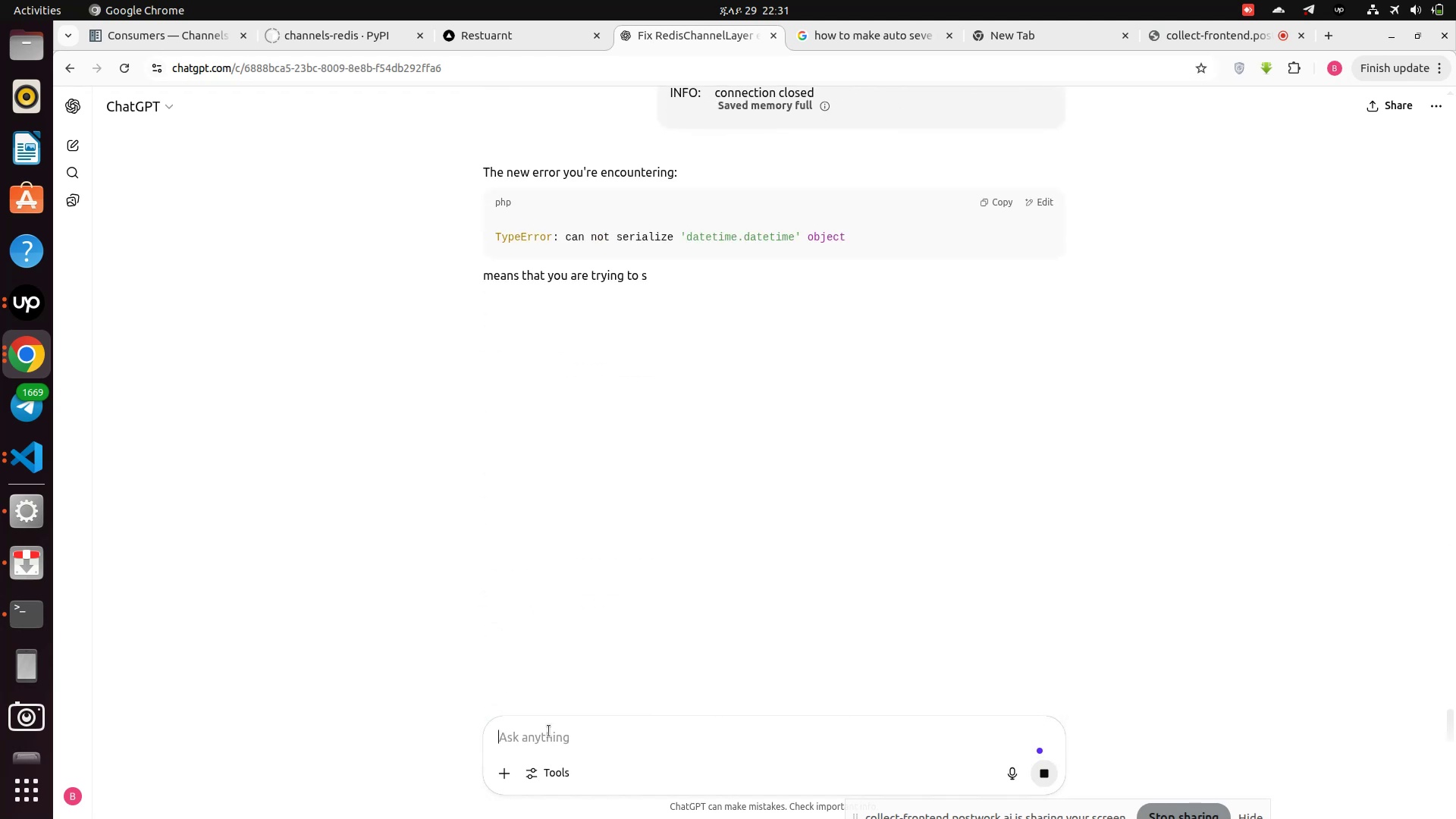 
scroll: coordinate [557, 684], scroll_direction: down, amount: 2.0
 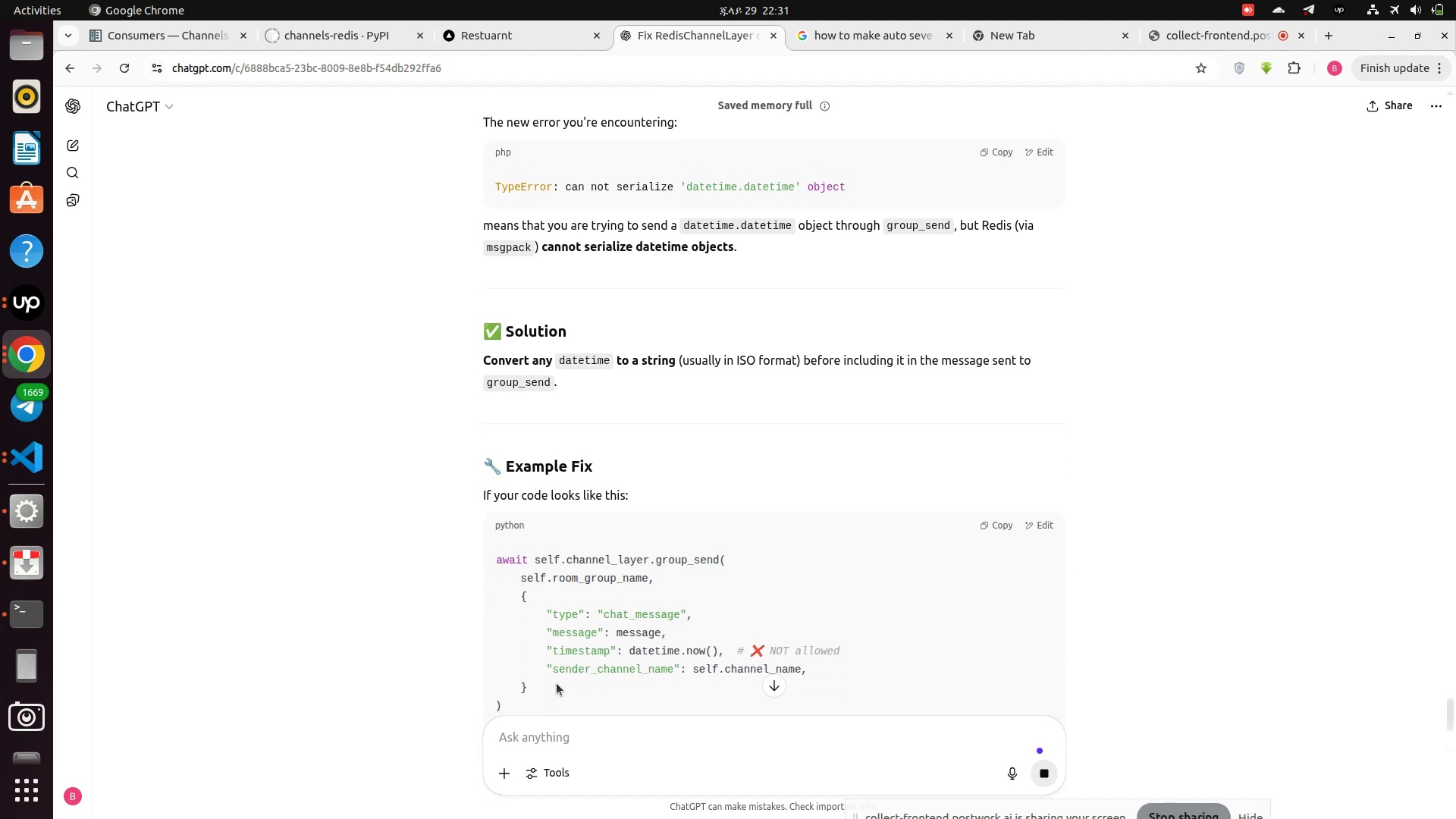 
mouse_move([583, 651])
 